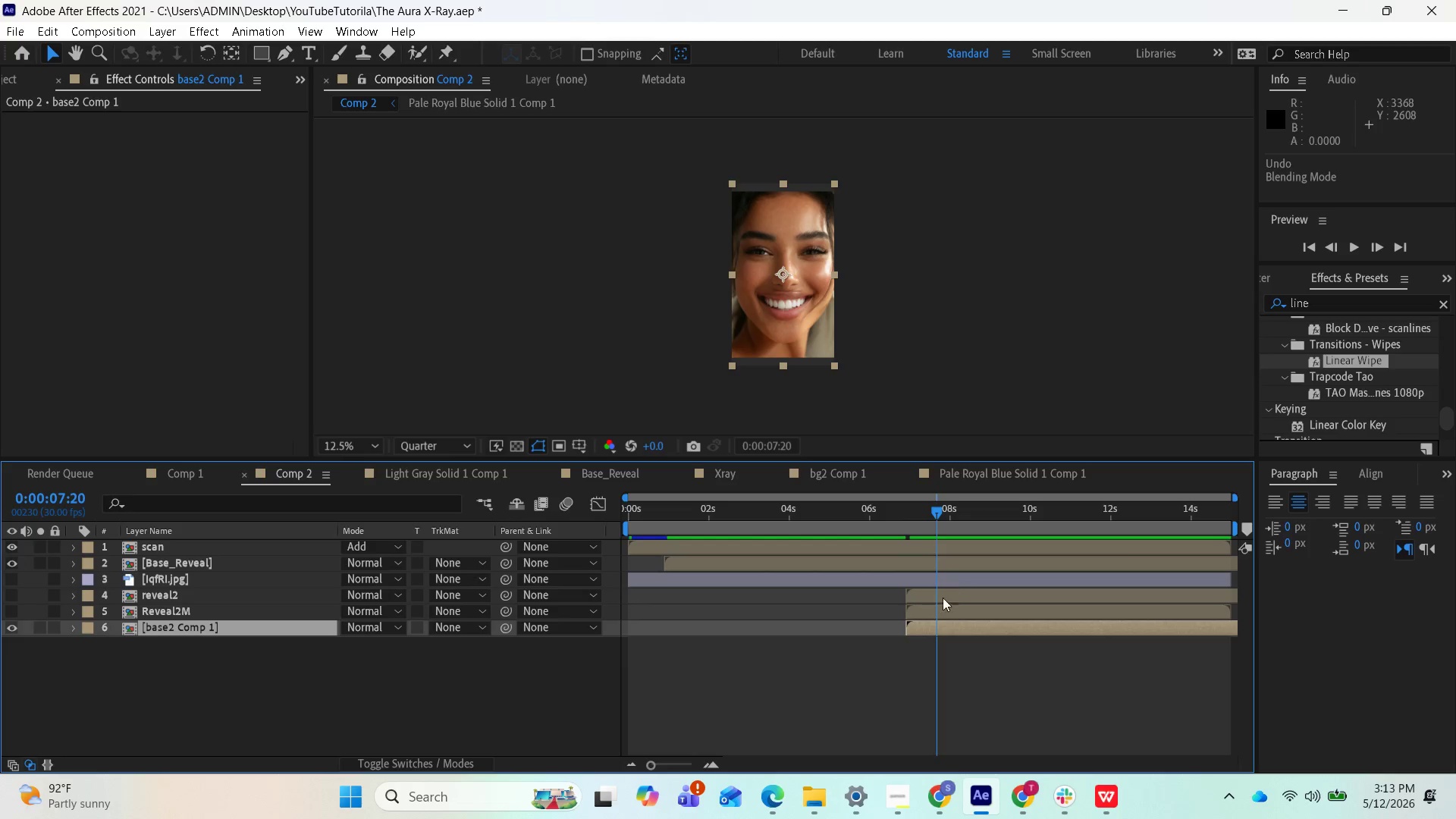 
left_click([488, 627])
 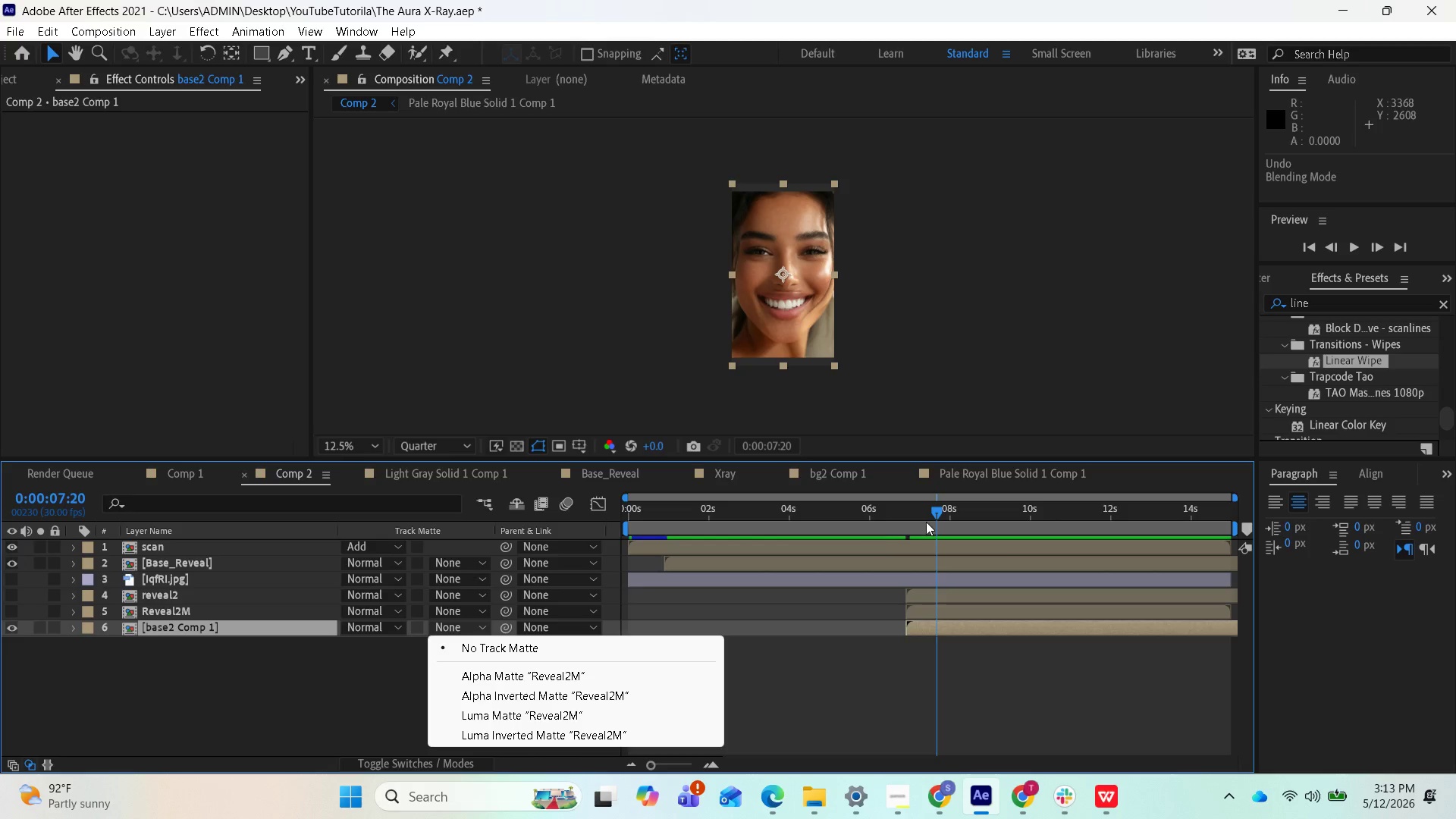 
left_click_drag(start_coordinate=[937, 513], to_coordinate=[937, 527])
 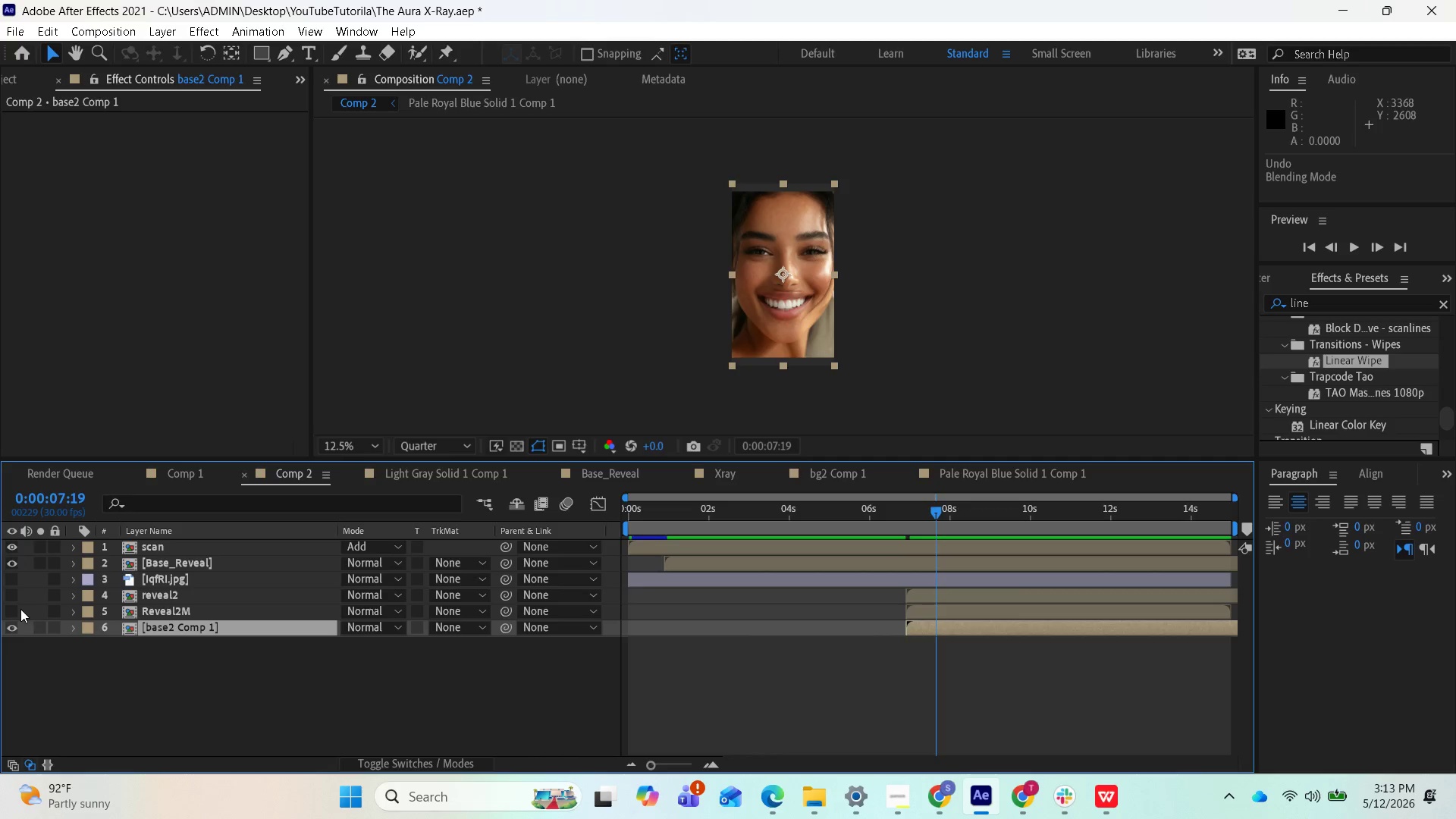 
left_click([14, 609])
 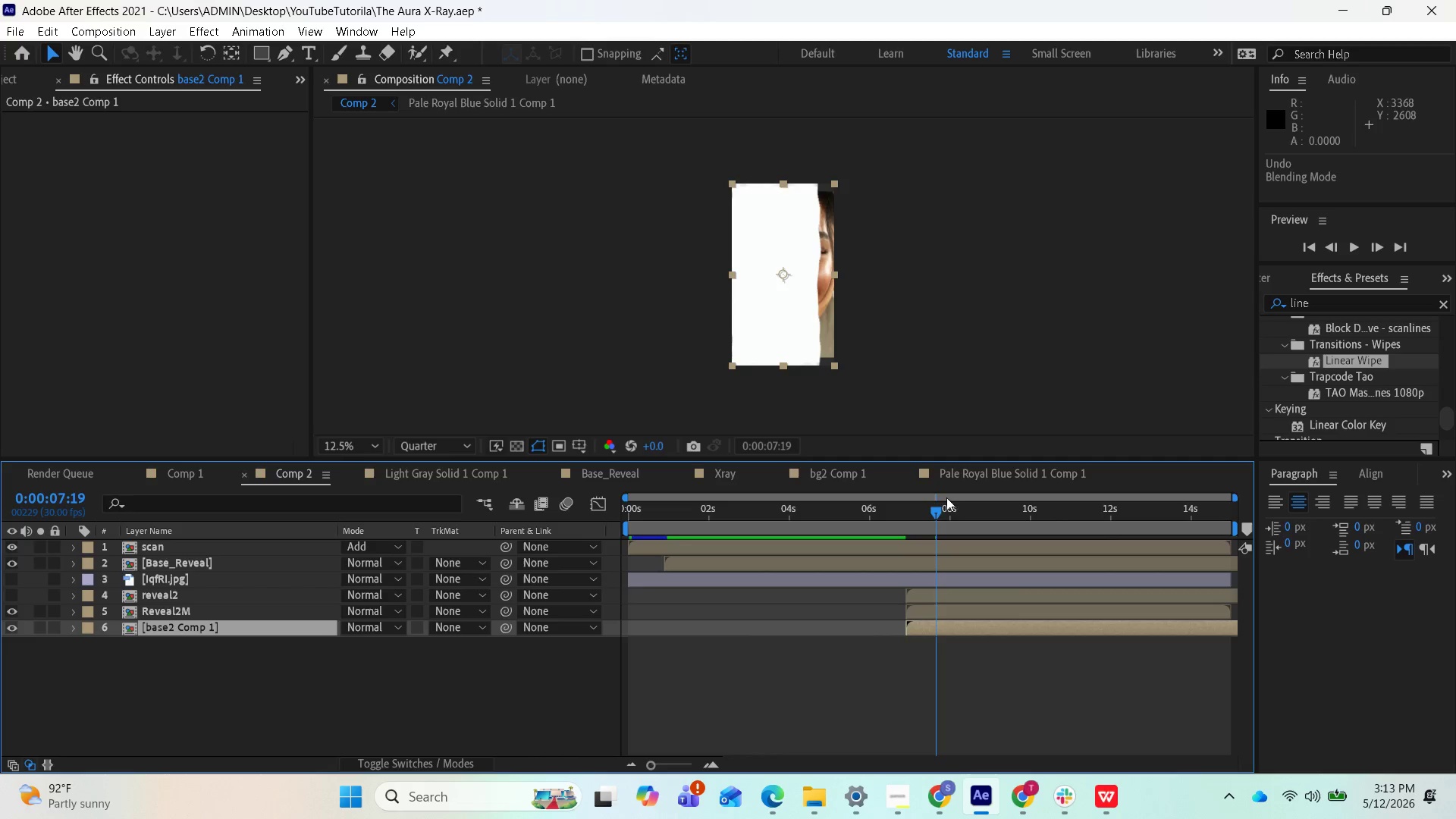 
left_click_drag(start_coordinate=[931, 510], to_coordinate=[1020, 531])
 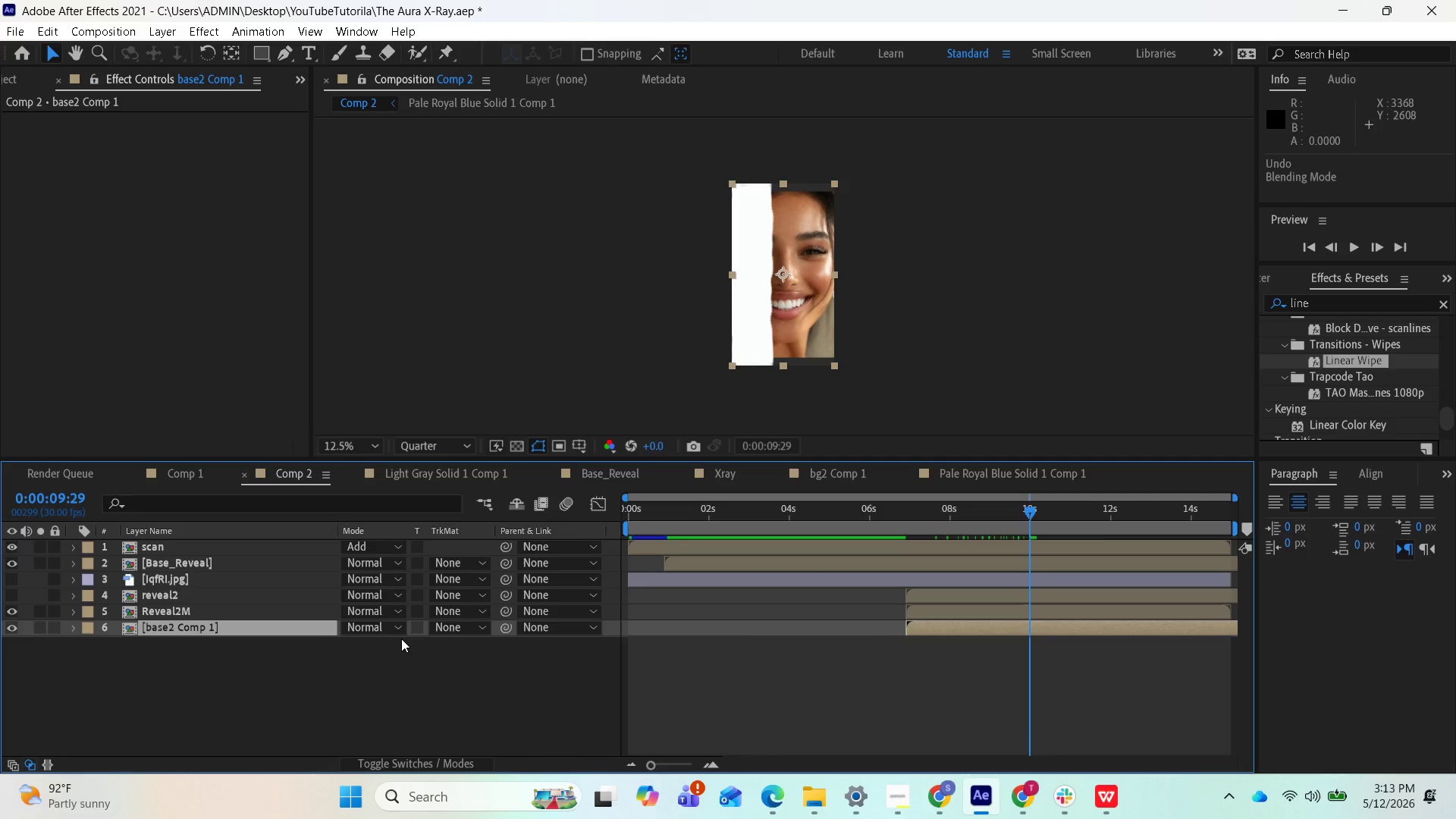 
left_click([394, 633])
 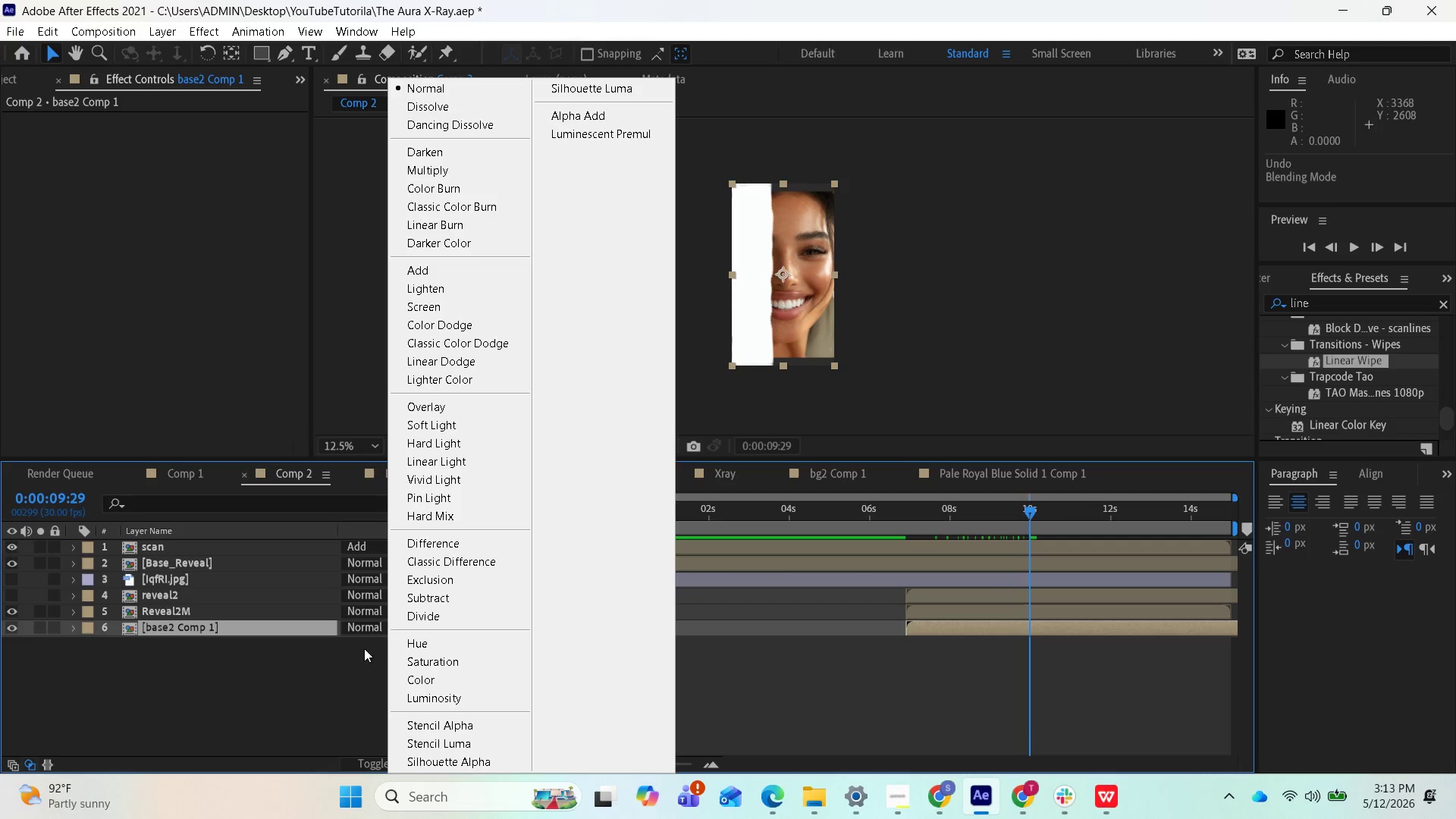 
left_click_drag(start_coordinate=[345, 670], to_coordinate=[350, 668])
 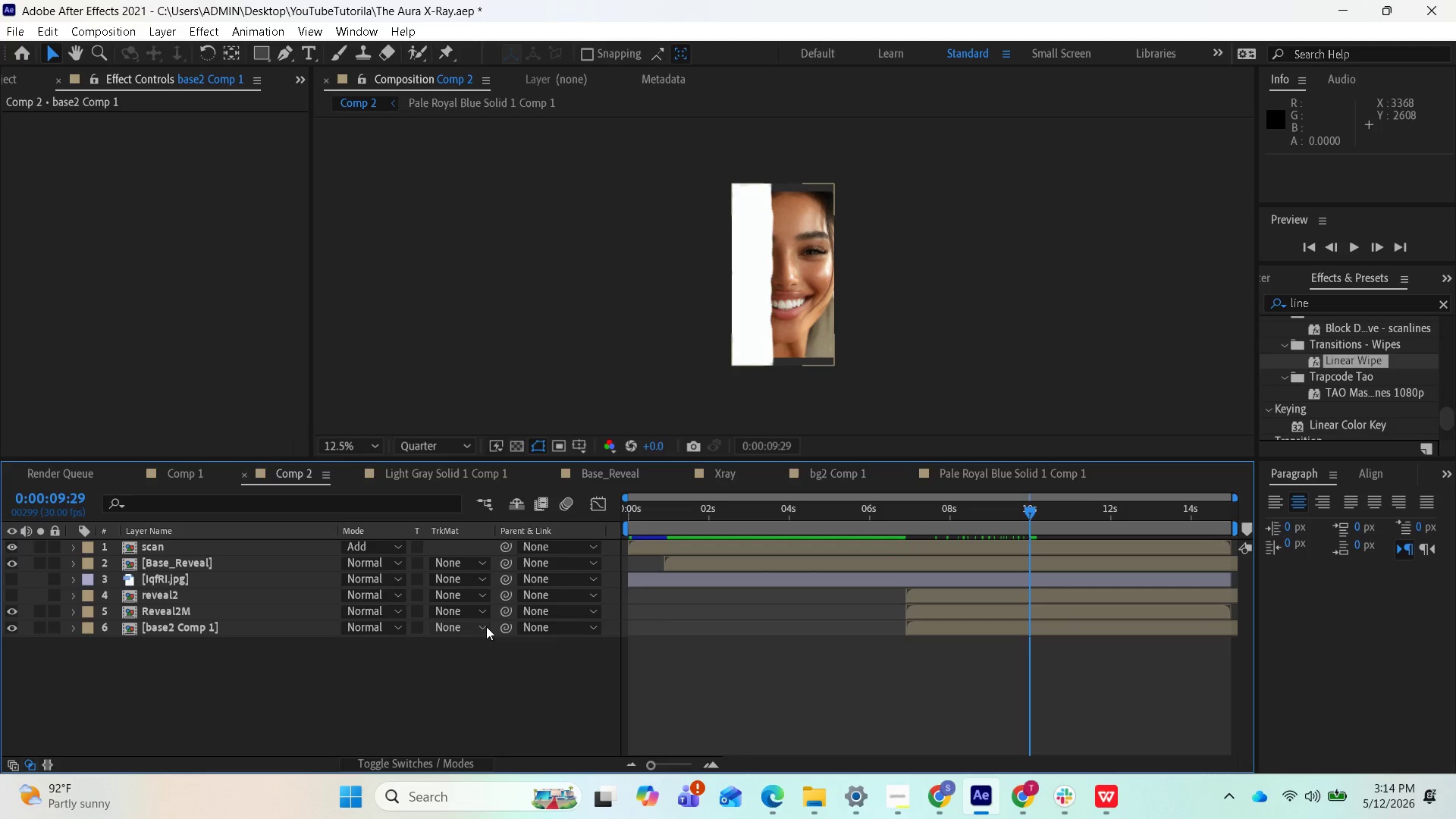 
left_click([484, 627])
 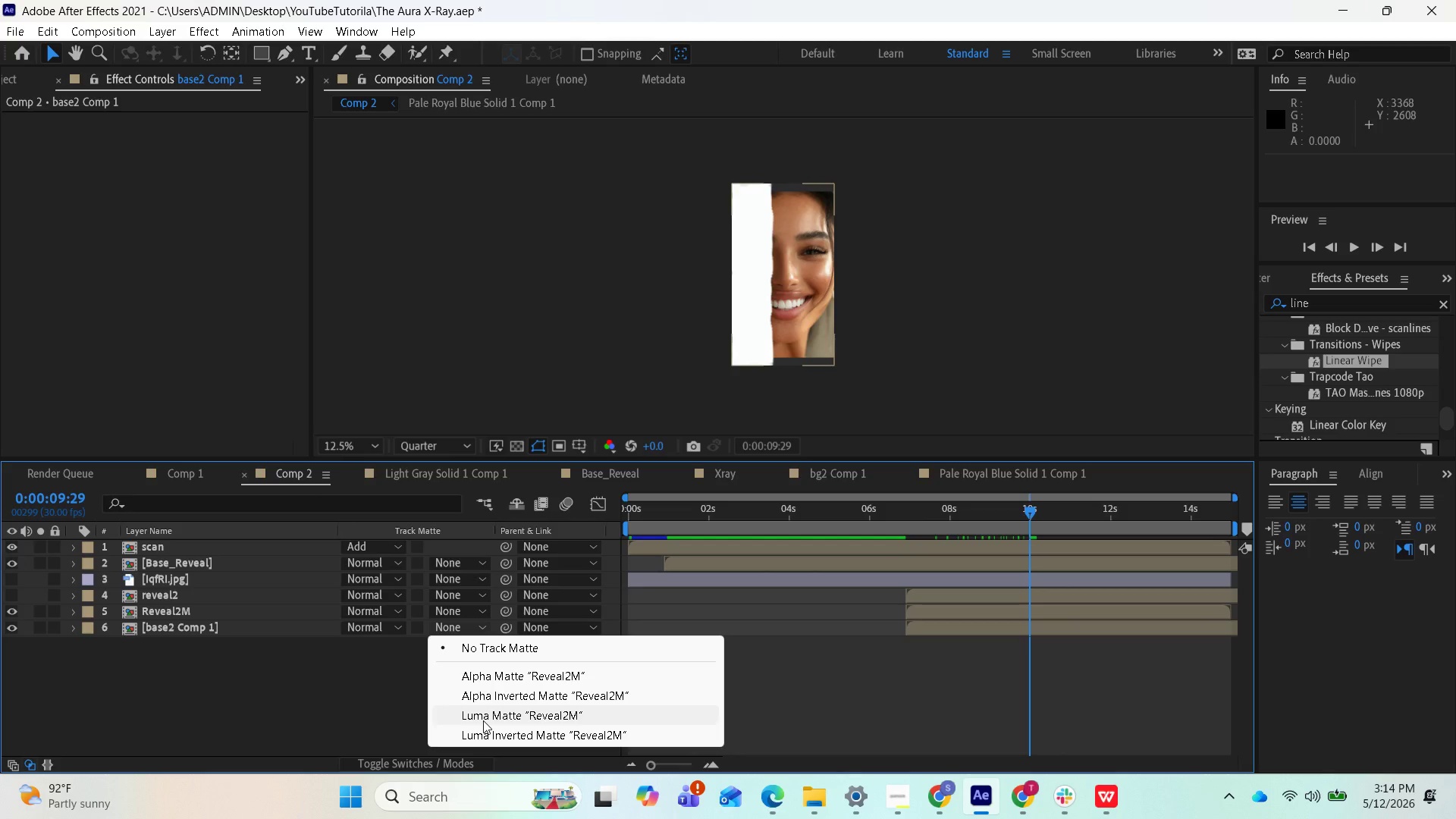 
left_click([484, 714])
 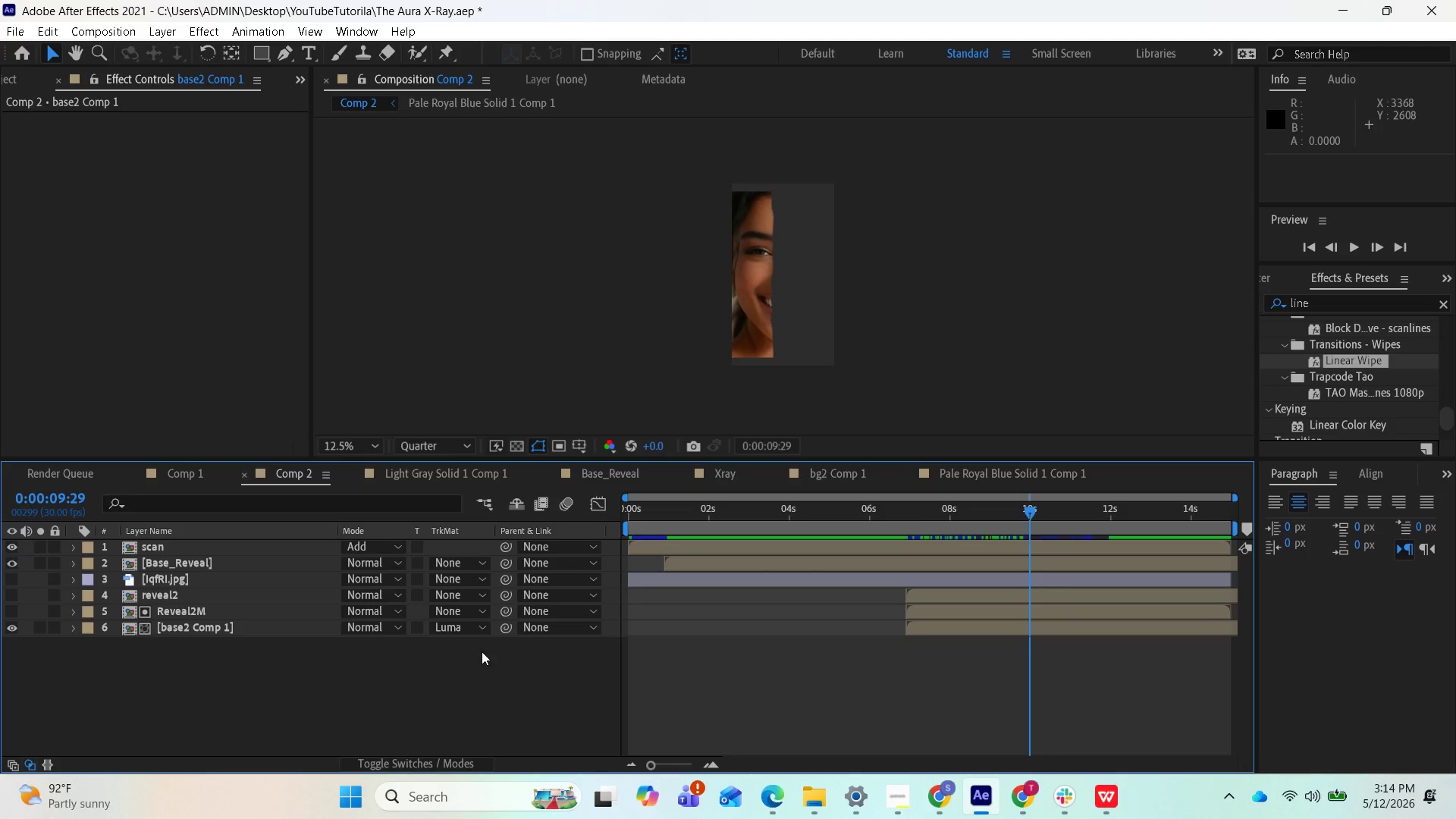 
left_click([479, 626])
 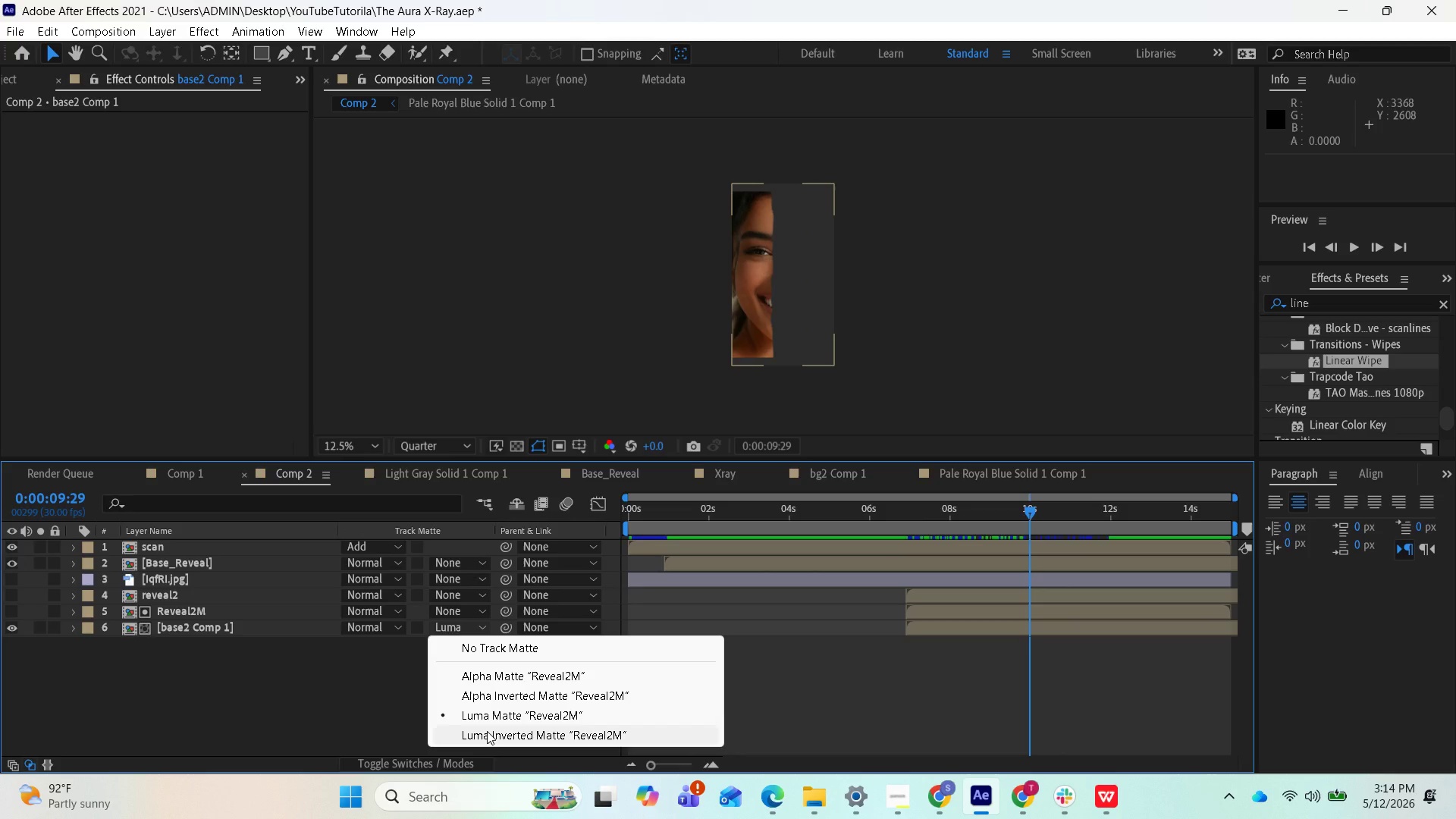 
left_click([487, 731])
 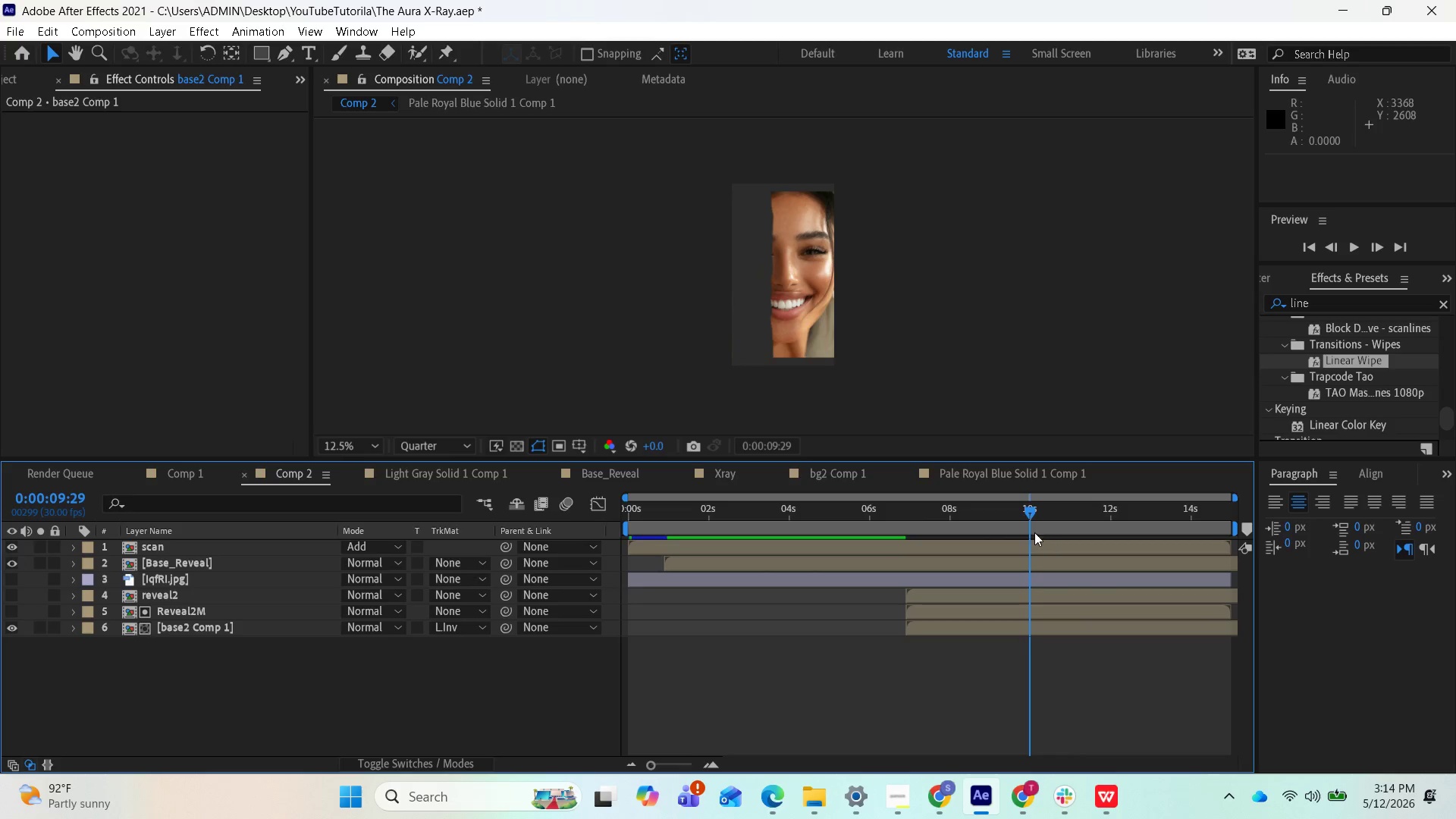 
left_click_drag(start_coordinate=[1031, 515], to_coordinate=[905, 531])
 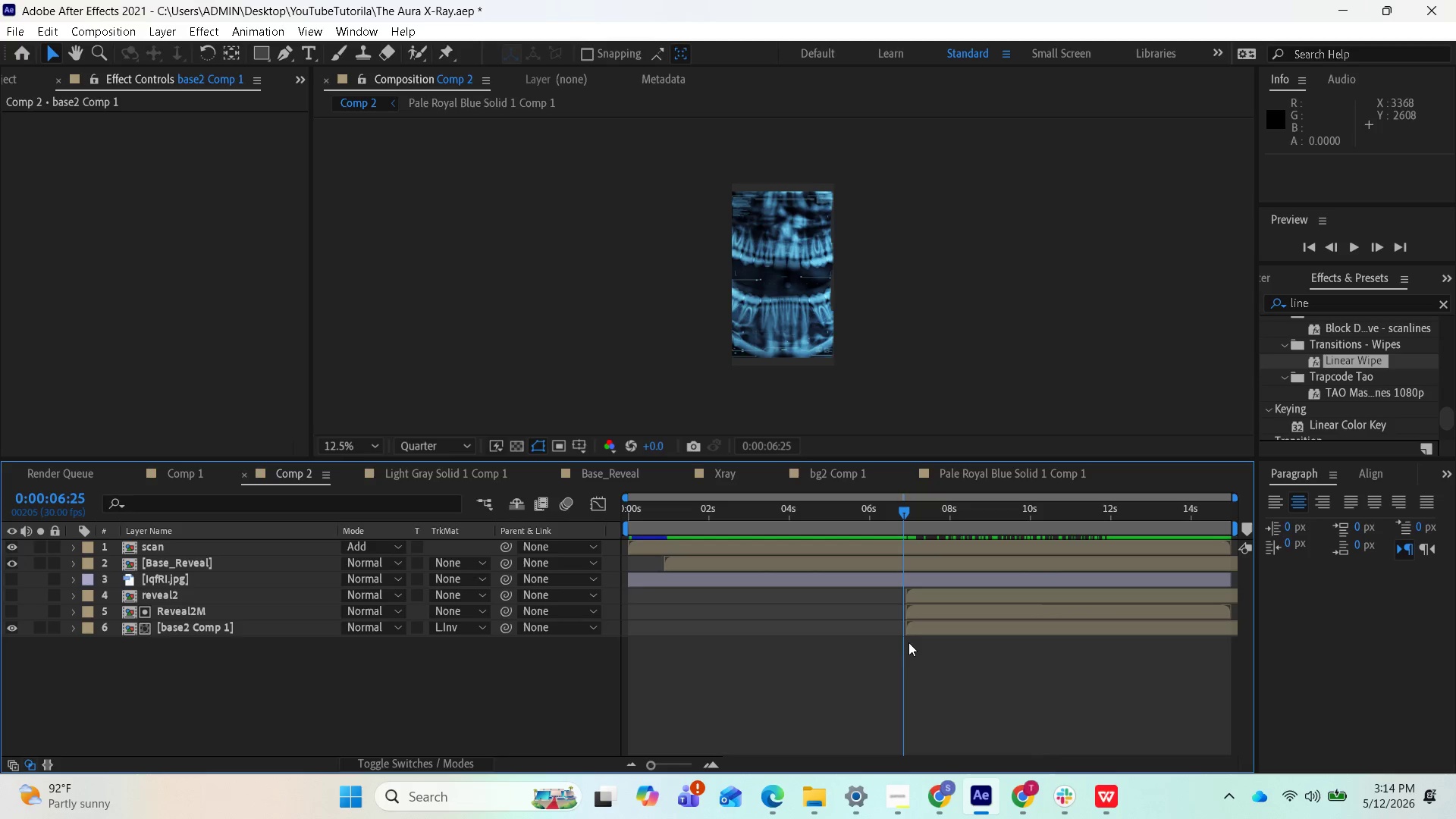 
key(Space)
 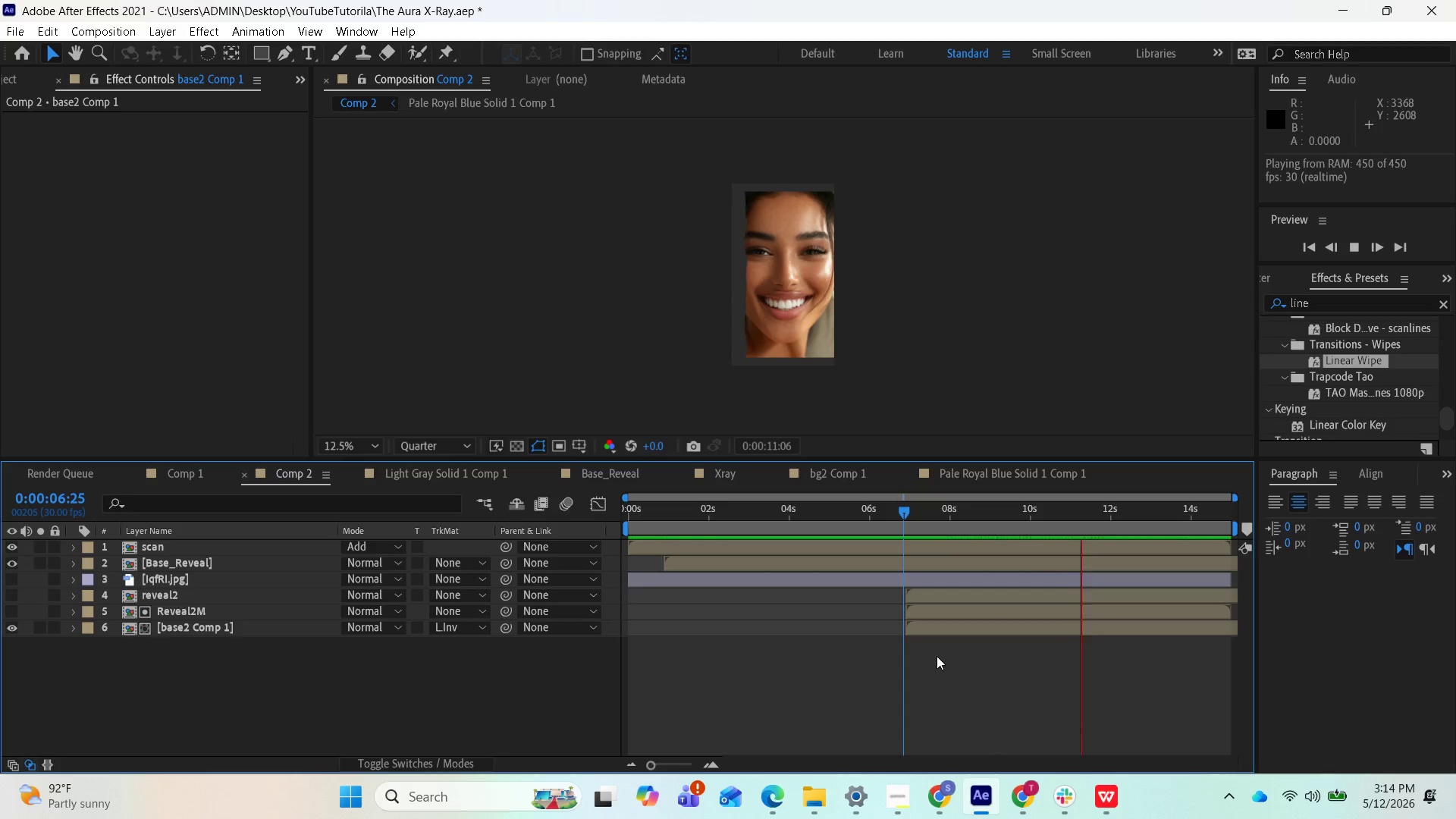 
wait(6.33)
 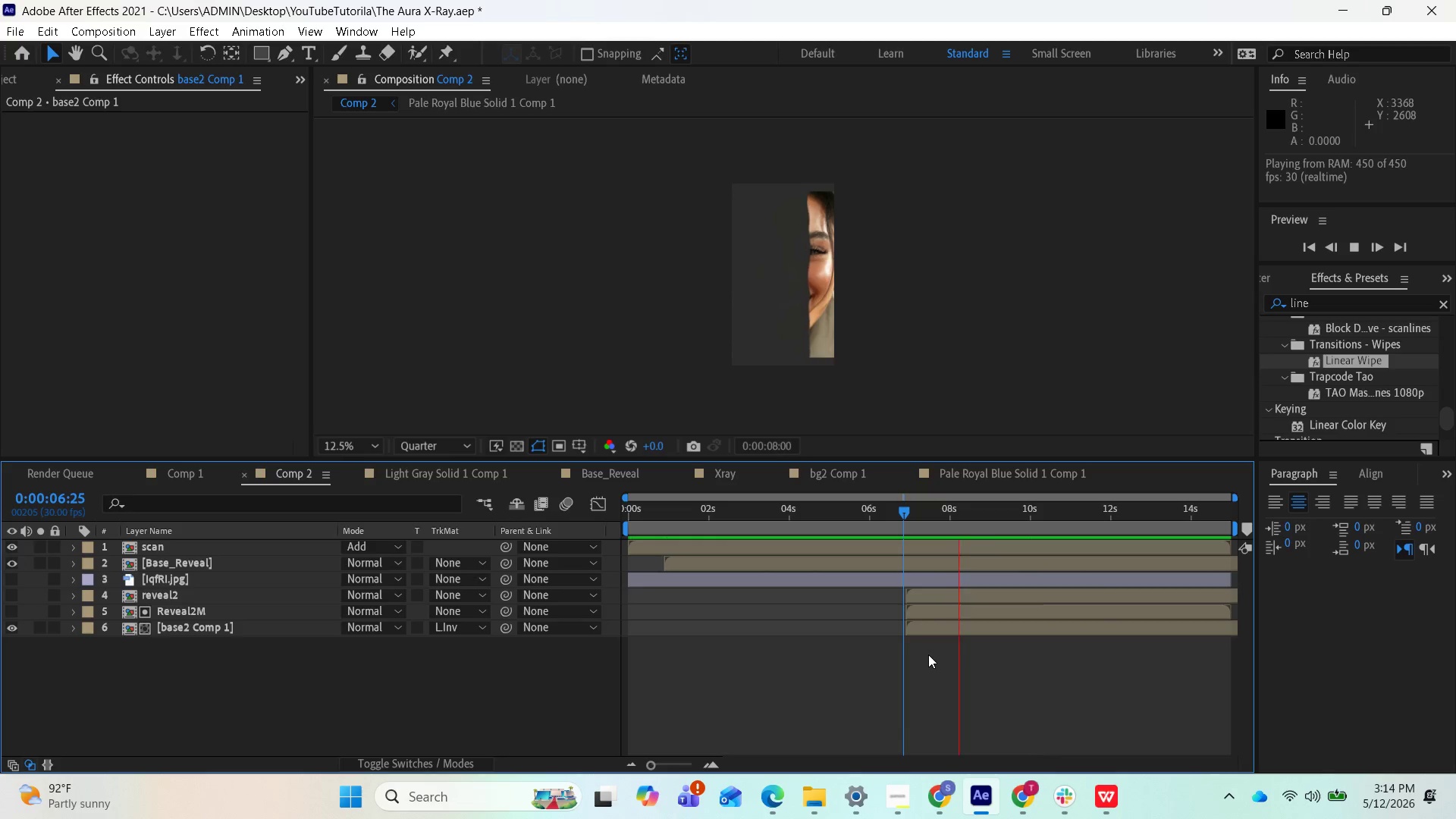 
key(Space)
 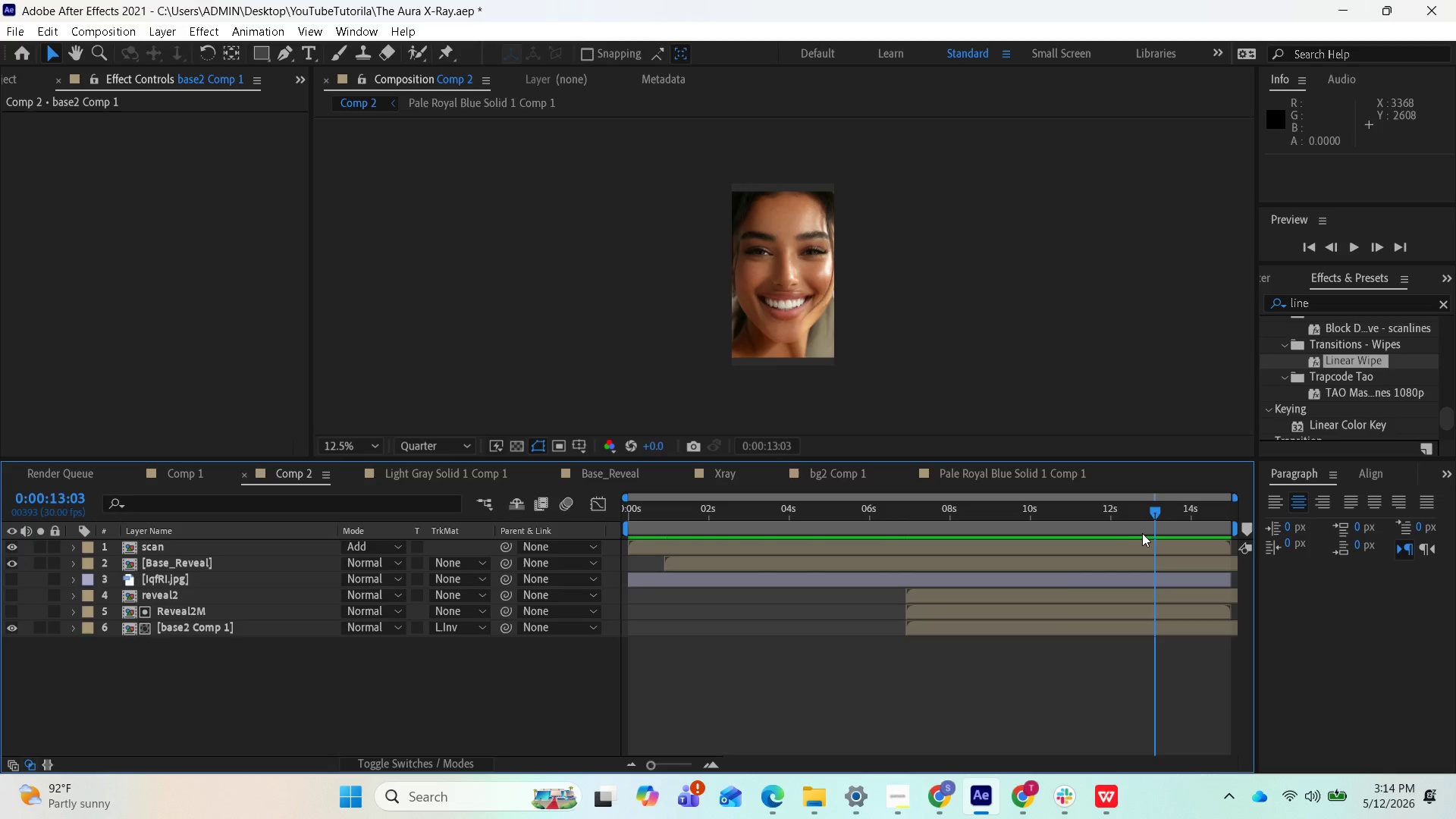 
left_click_drag(start_coordinate=[1152, 519], to_coordinate=[868, 541])
 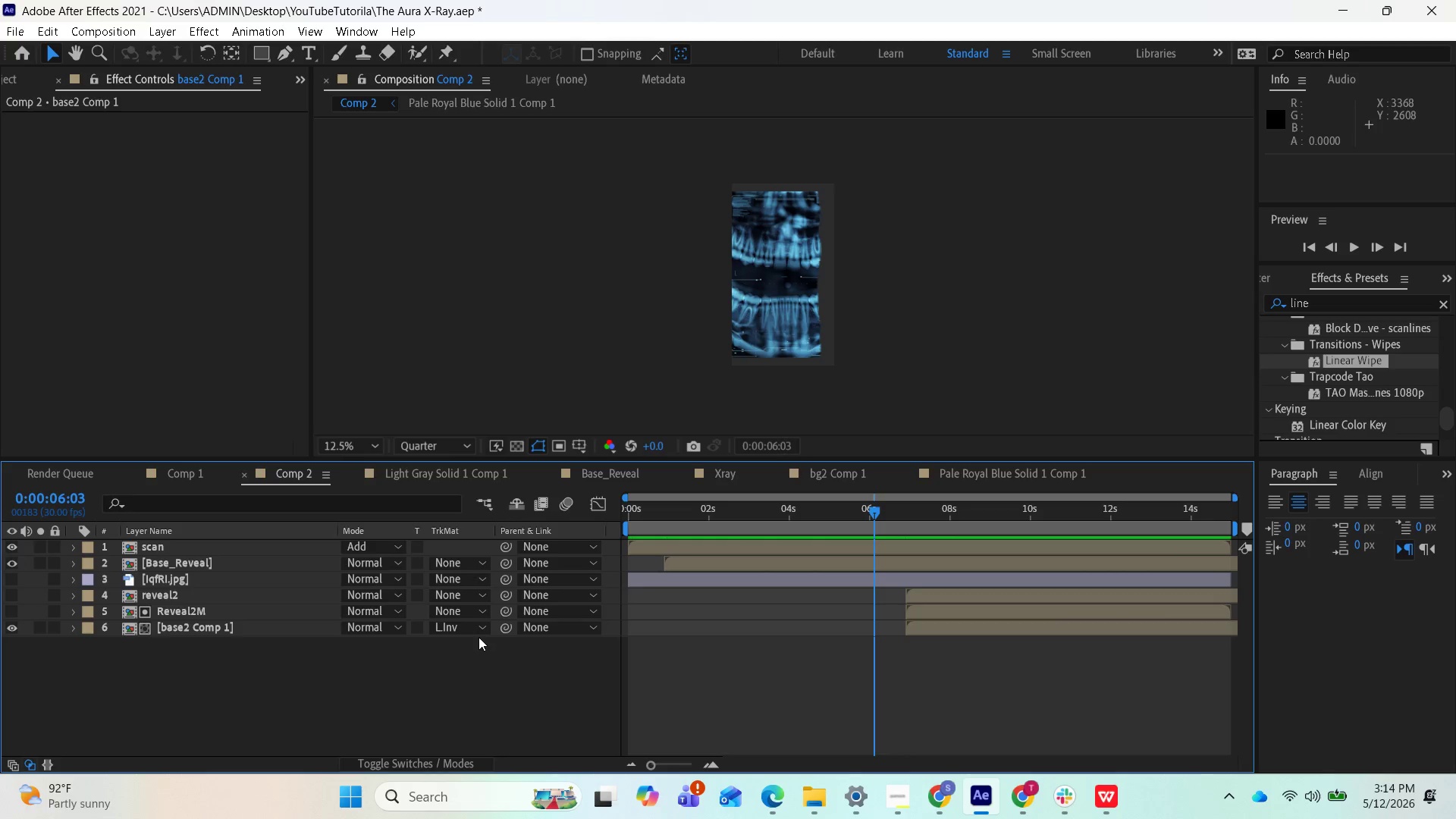 
left_click([478, 635])
 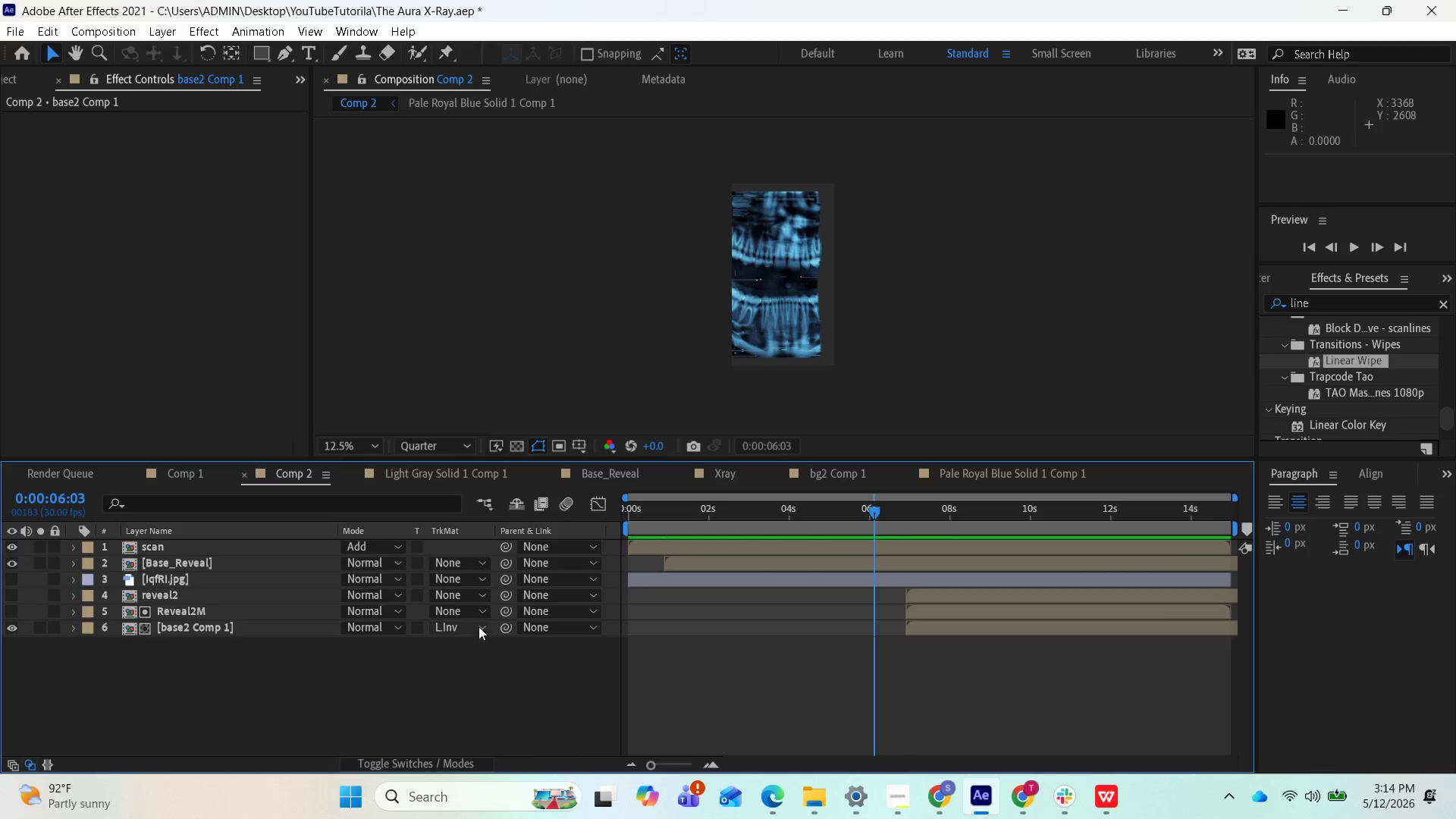 
left_click([480, 626])
 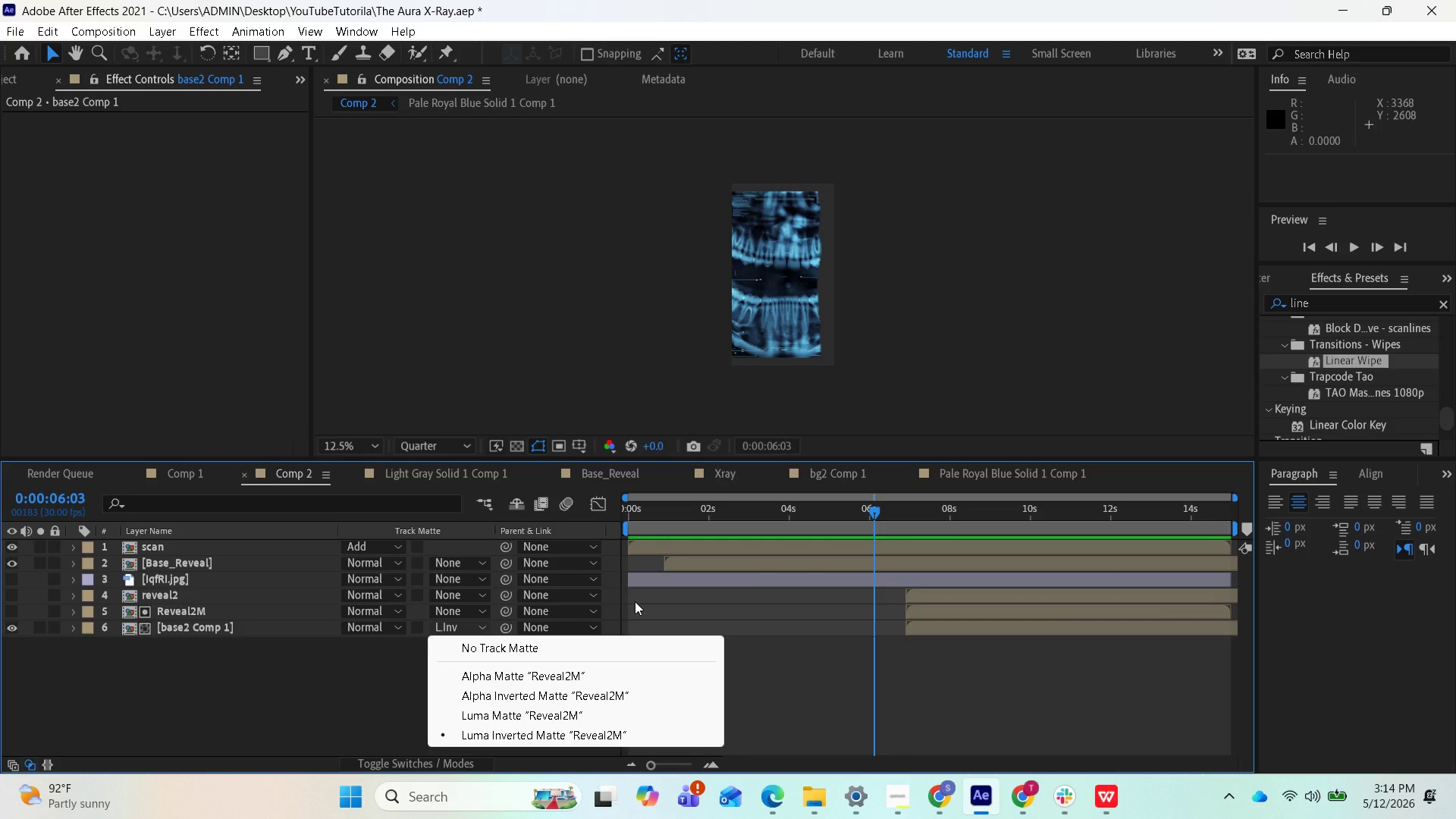 
wait(18.02)
 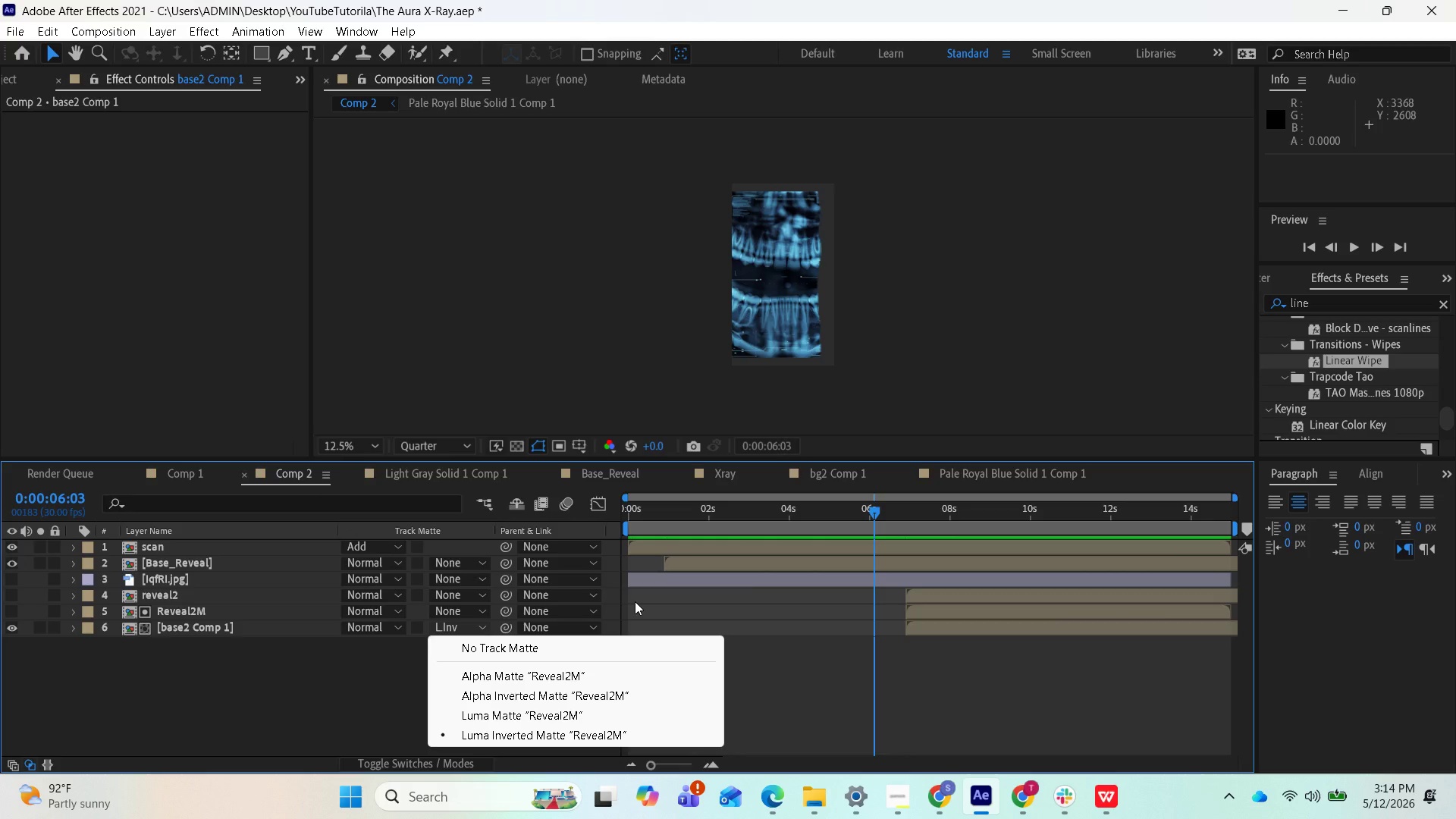 
left_click_drag(start_coordinate=[880, 505], to_coordinate=[946, 491])
 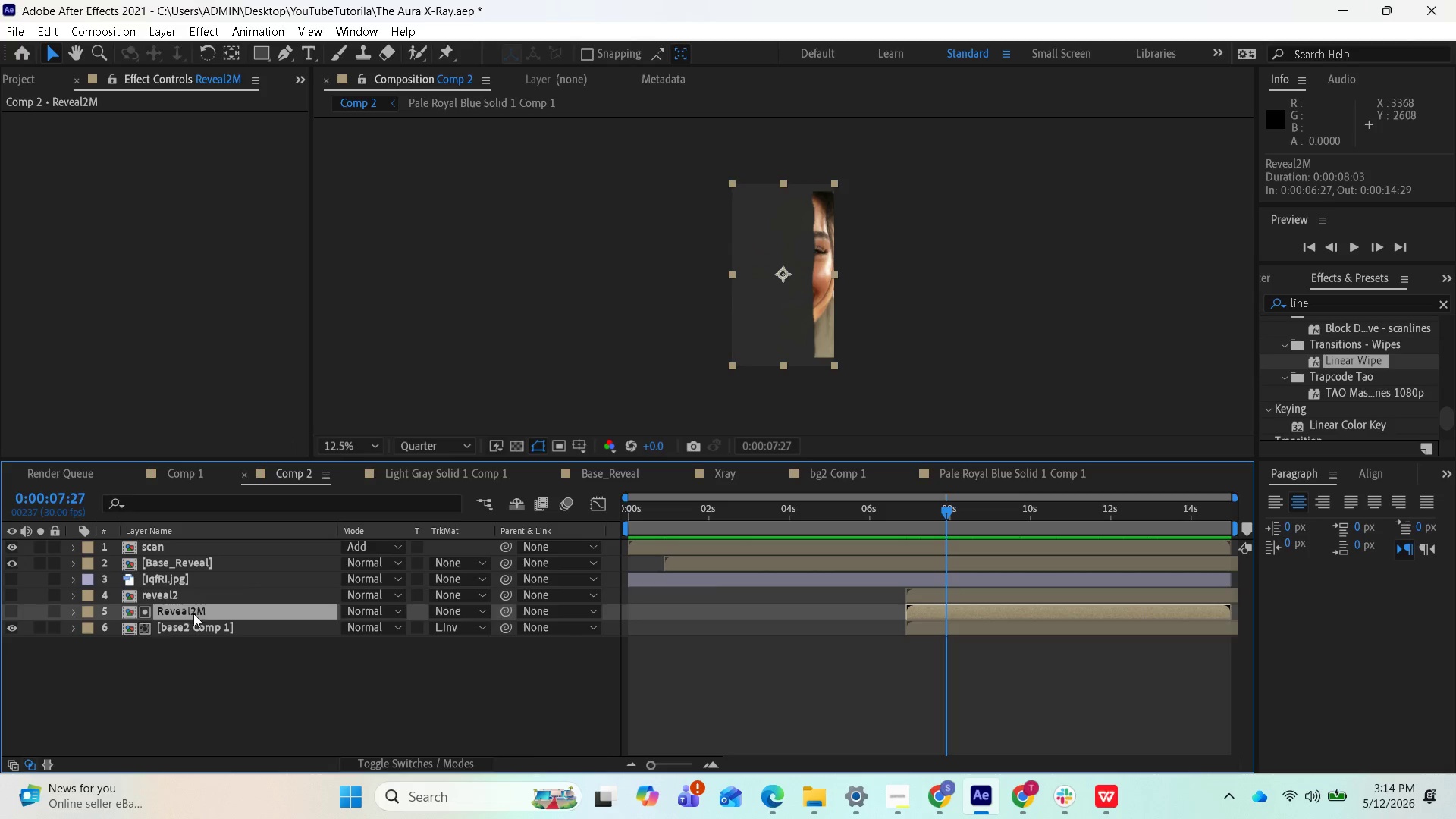 
hold_key(key=ShiftLeft, duration=0.88)
left_click([202, 629])
 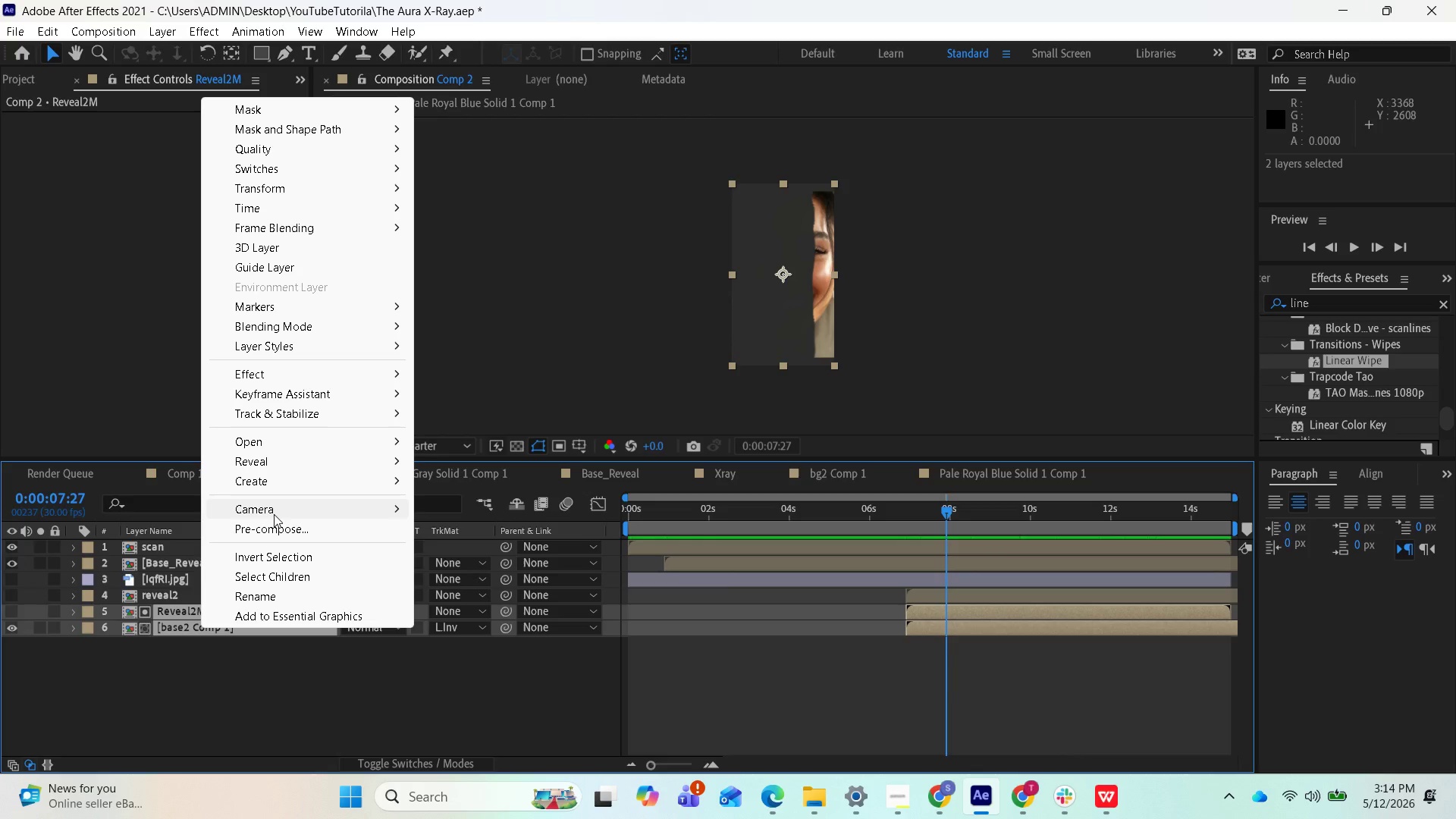 
left_click([270, 526])
 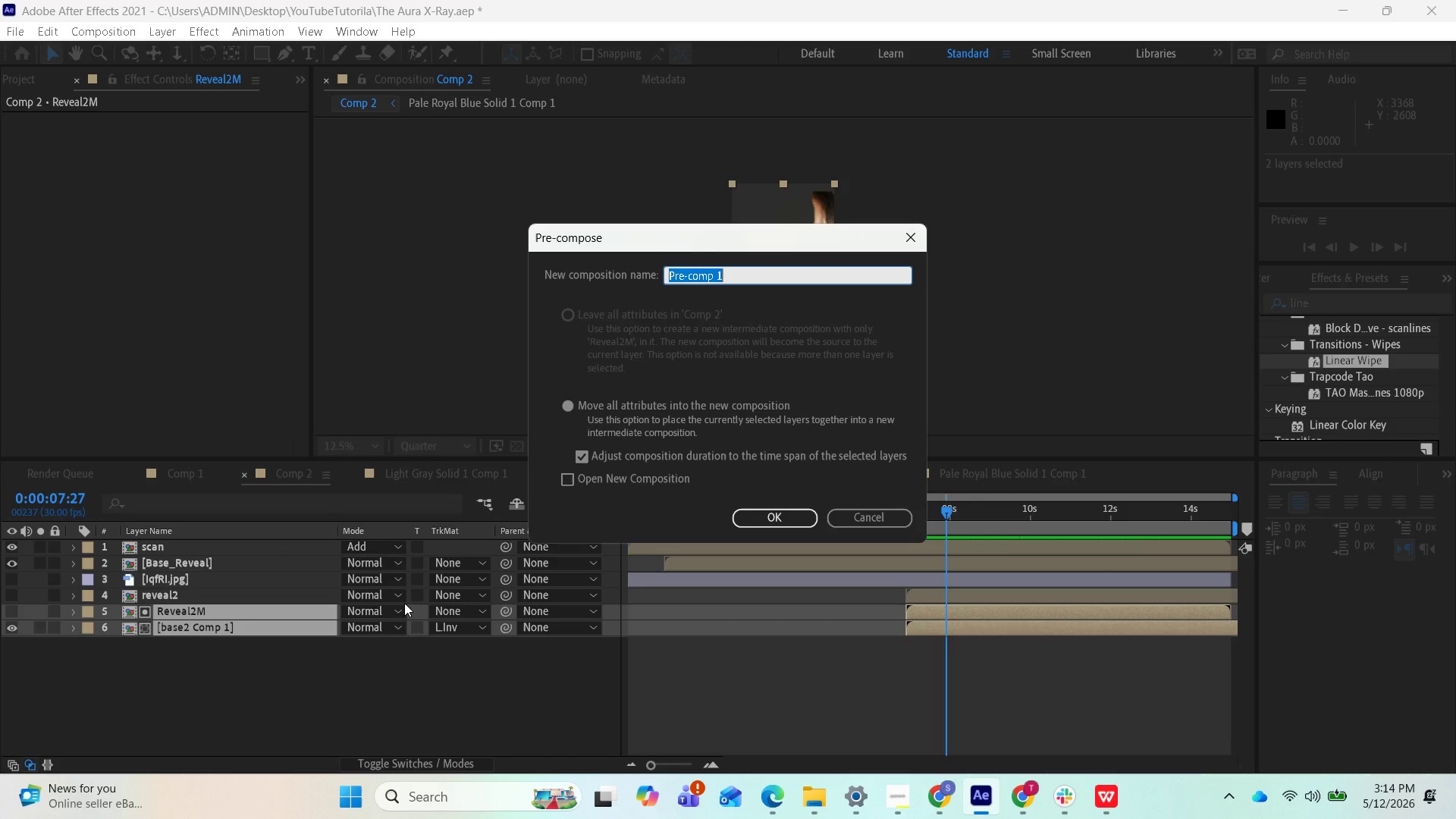 
type(Basesmile)
 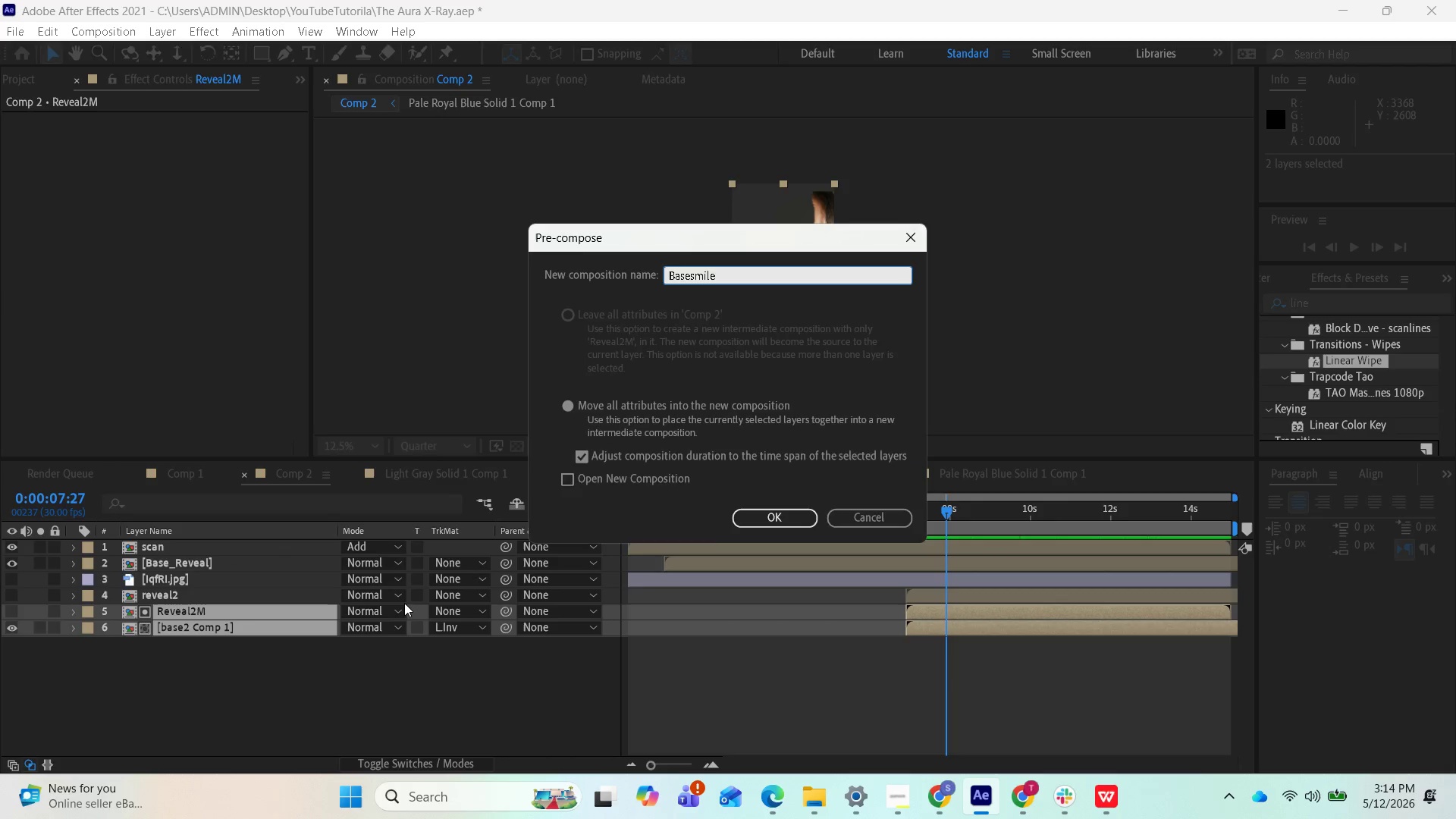 
key(Enter)
 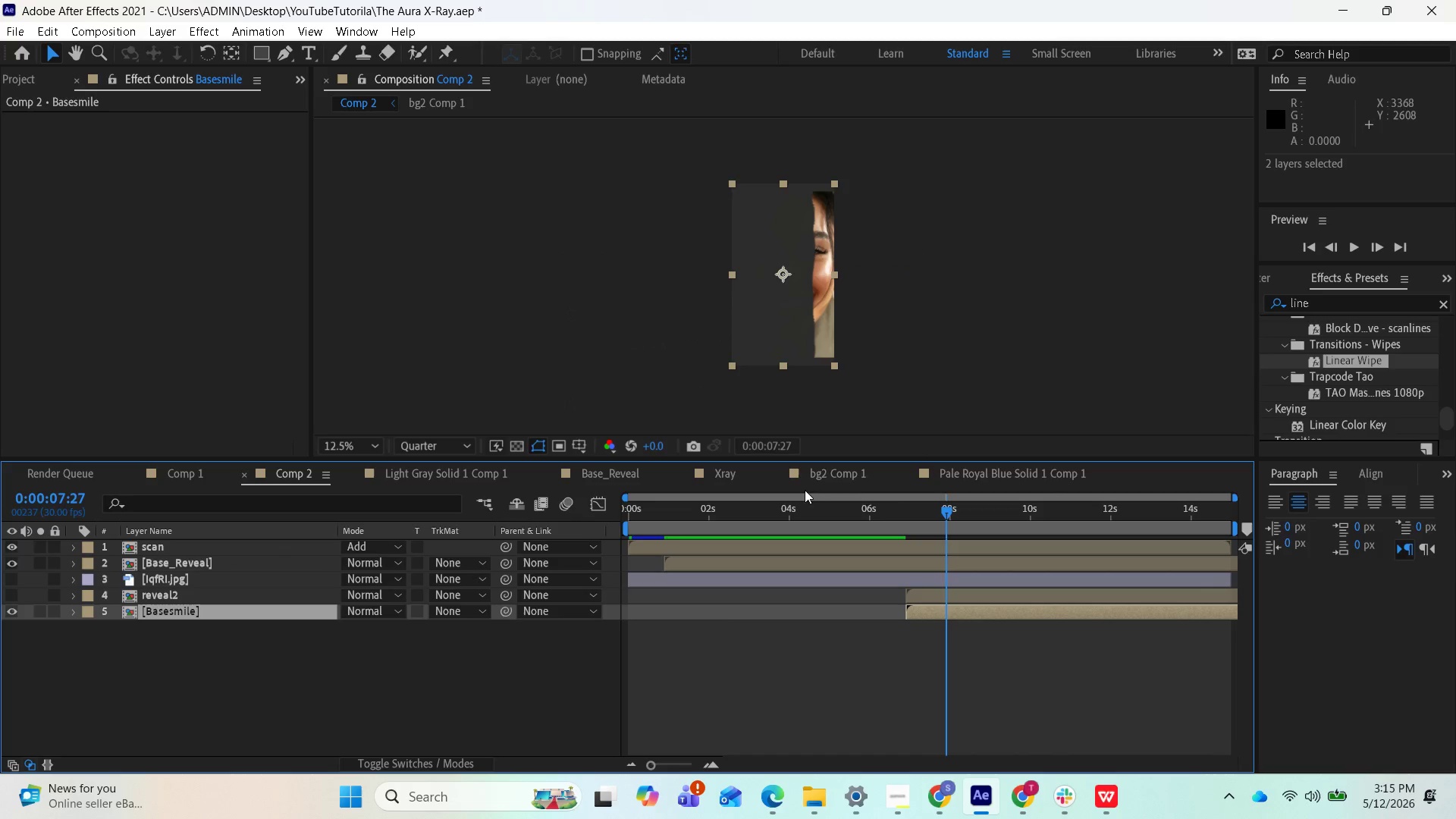 
left_click_drag(start_coordinate=[946, 516], to_coordinate=[950, 520])
 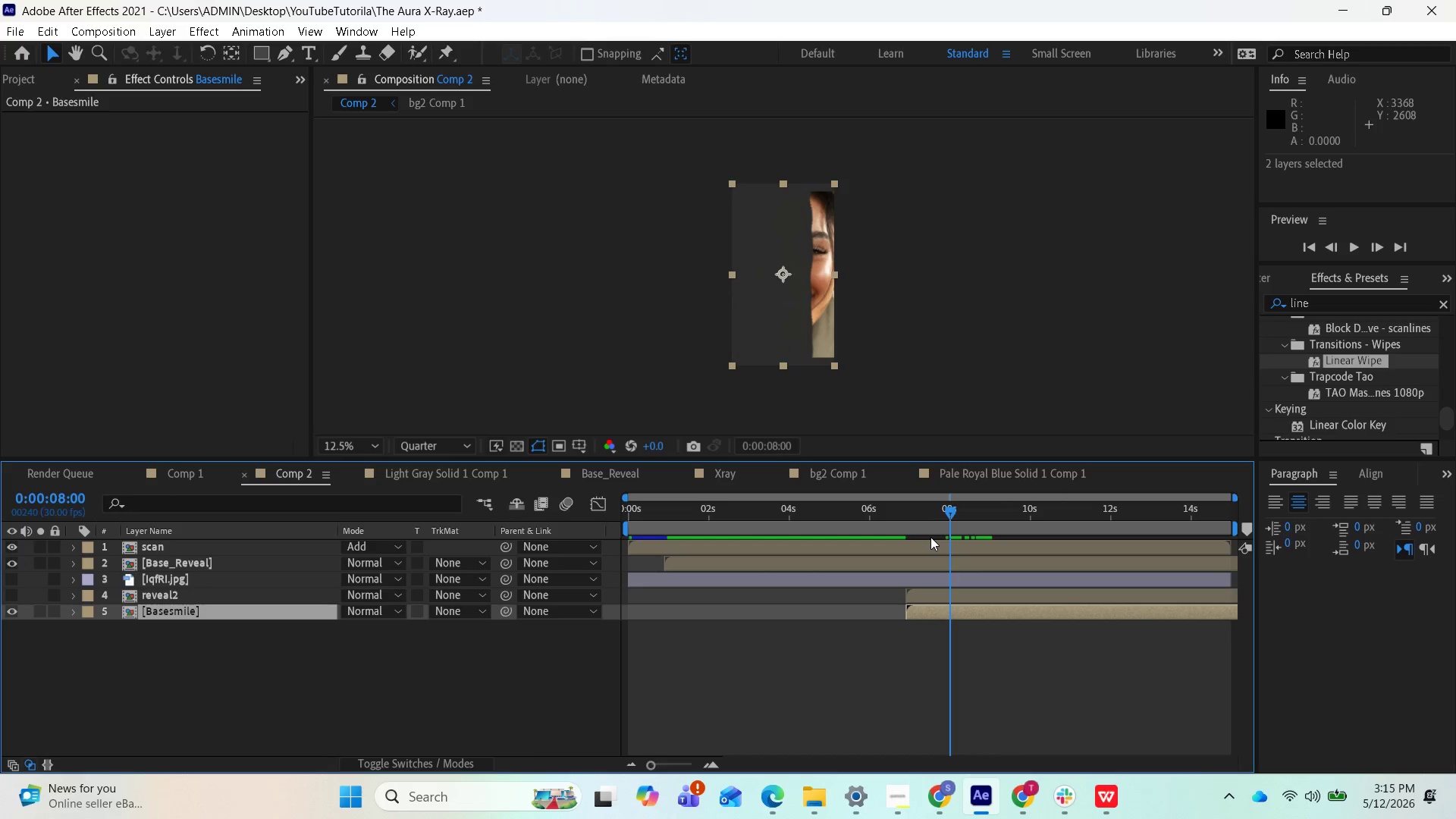 
key(Space)
 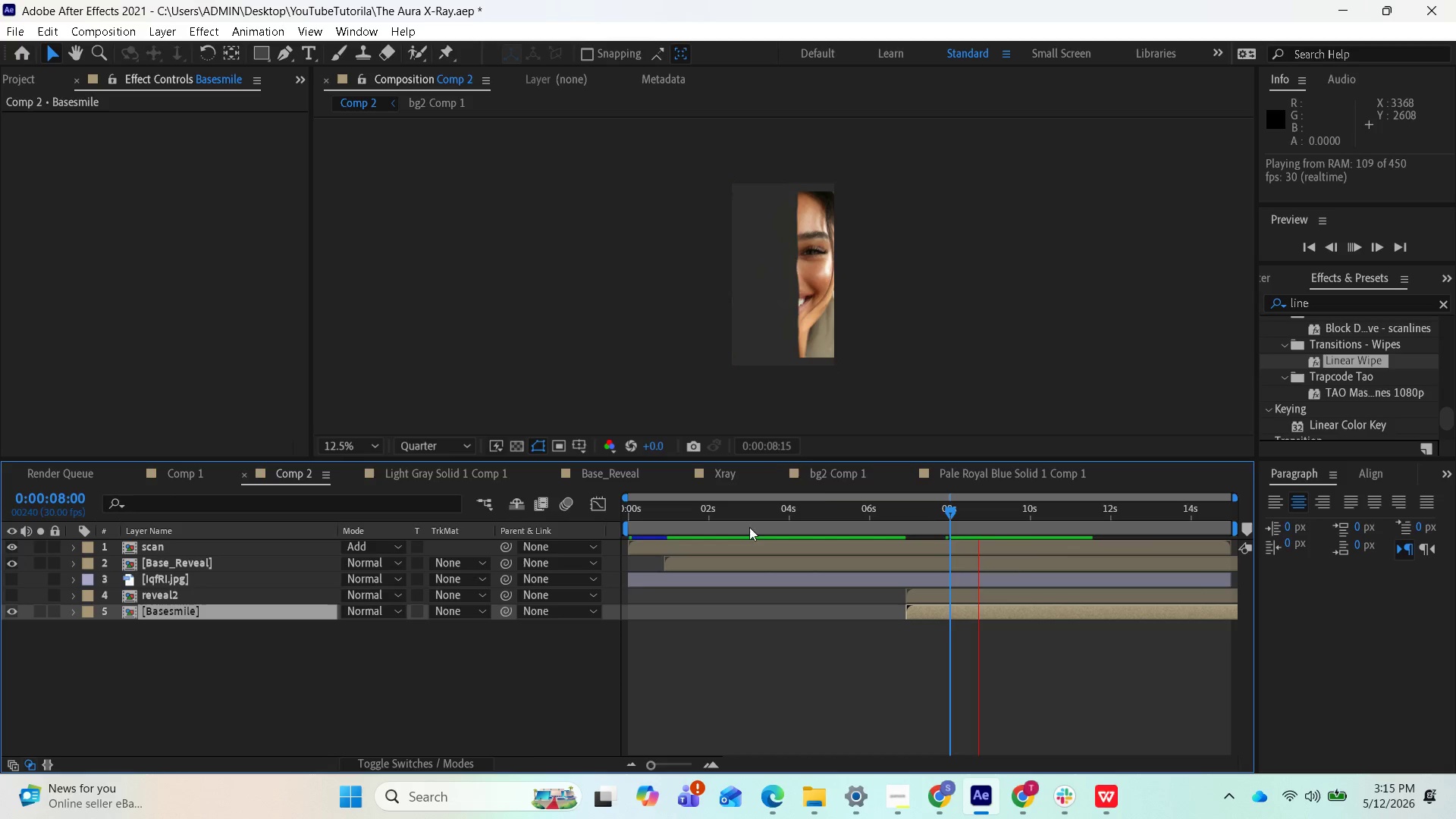 
key(Space)
 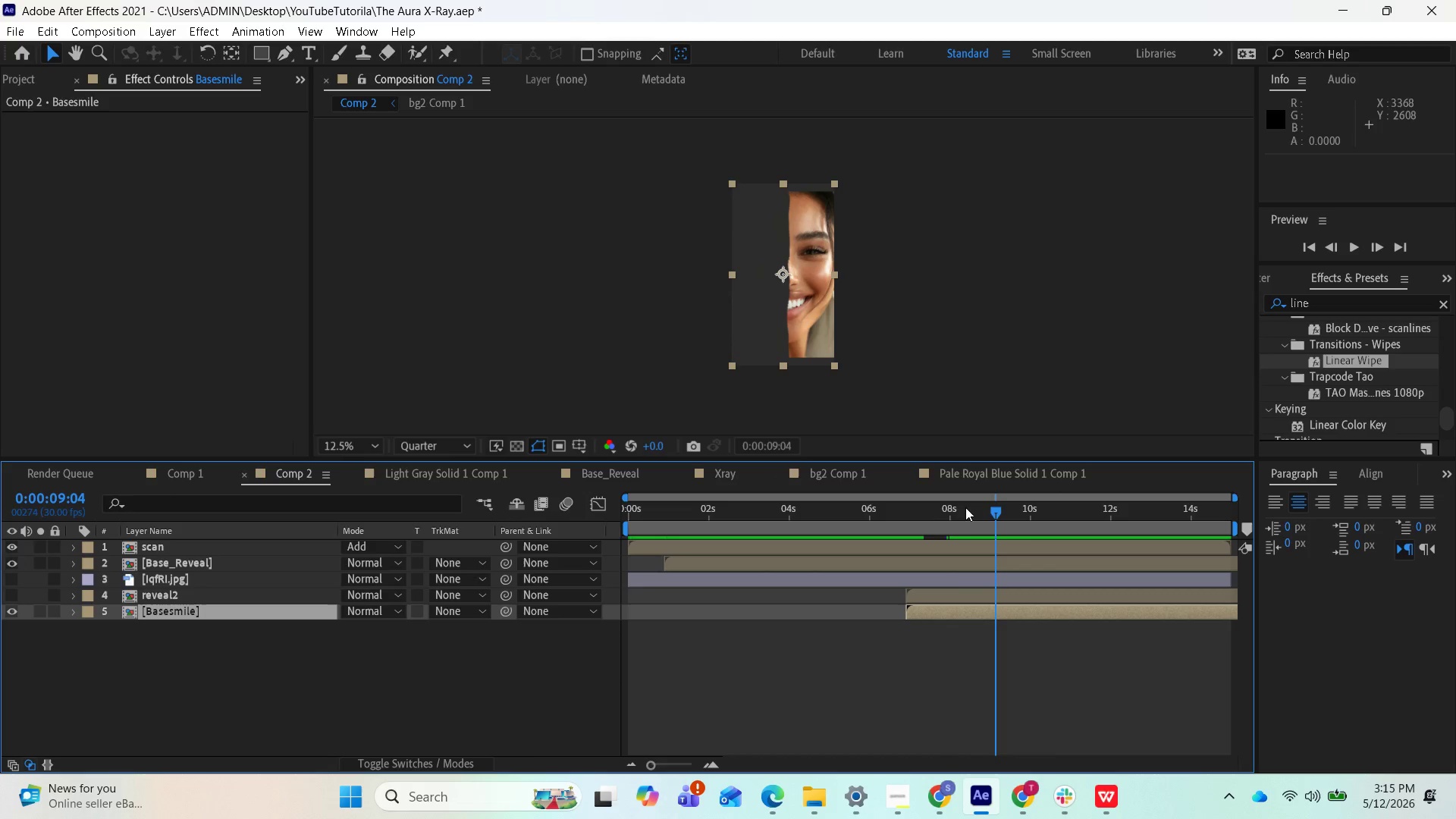 
left_click_drag(start_coordinate=[981, 508], to_coordinate=[908, 522])
 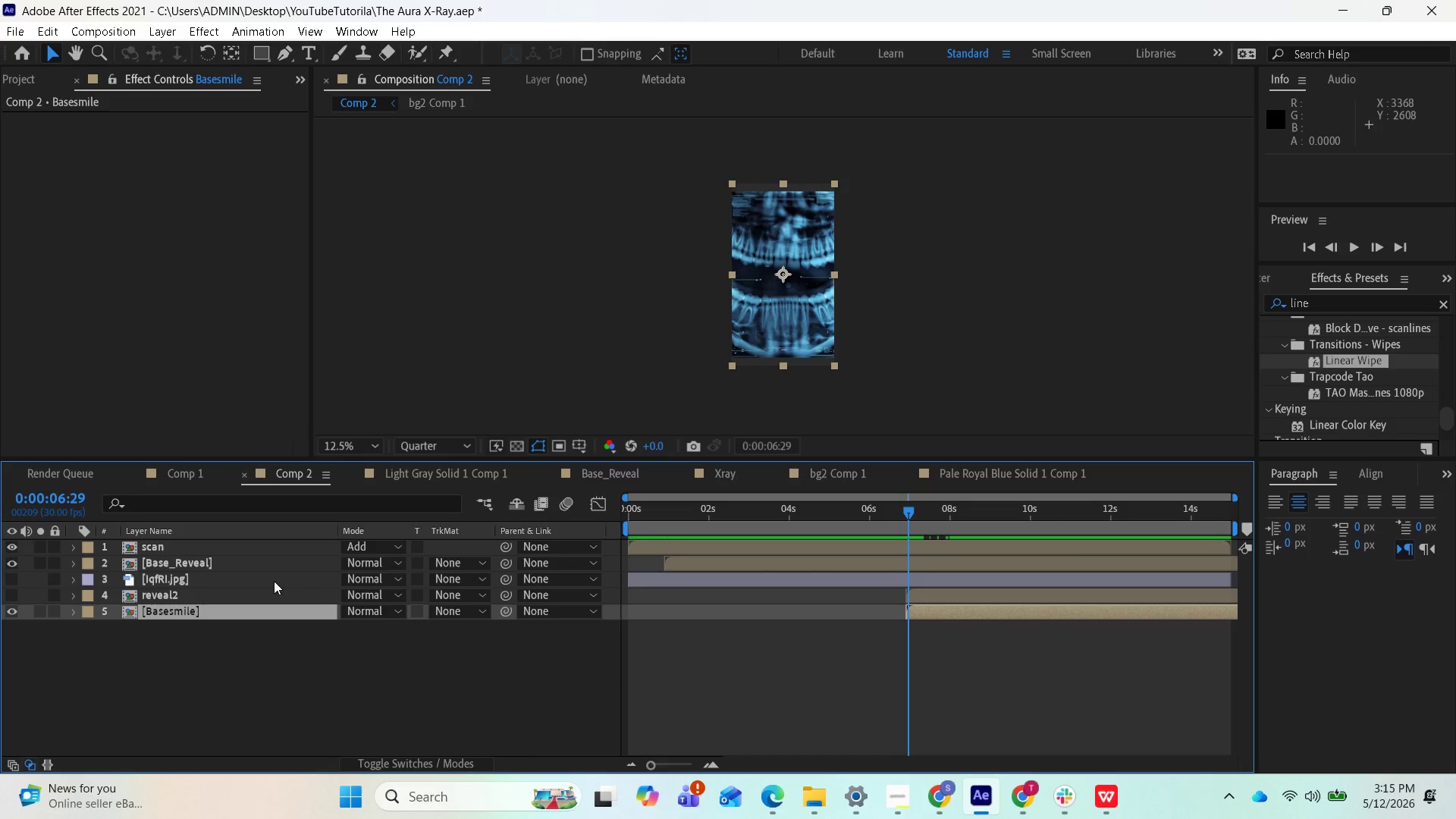 
right_click([221, 610])
 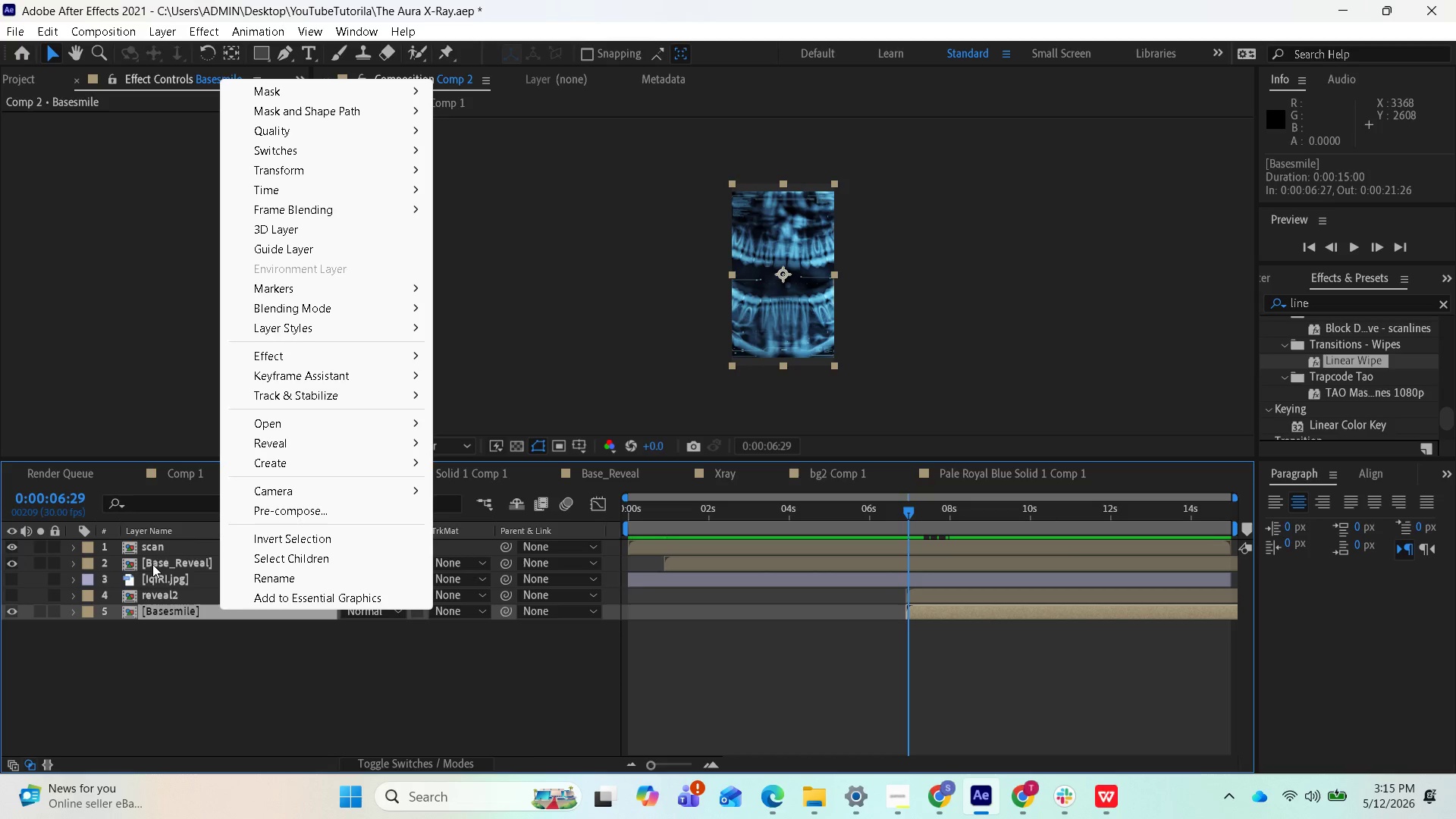 
left_click([145, 657])
 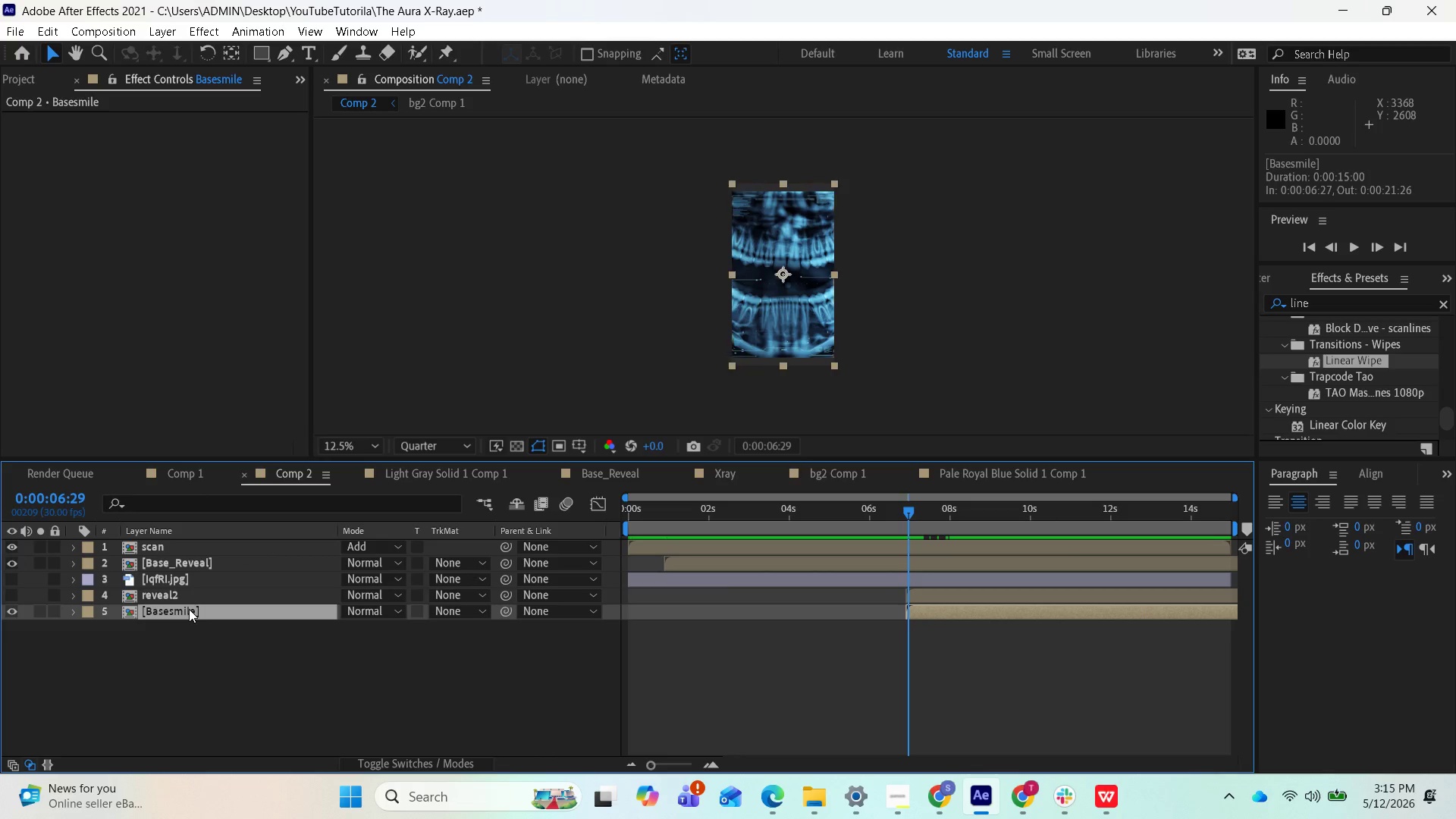 
key(Control+D)
 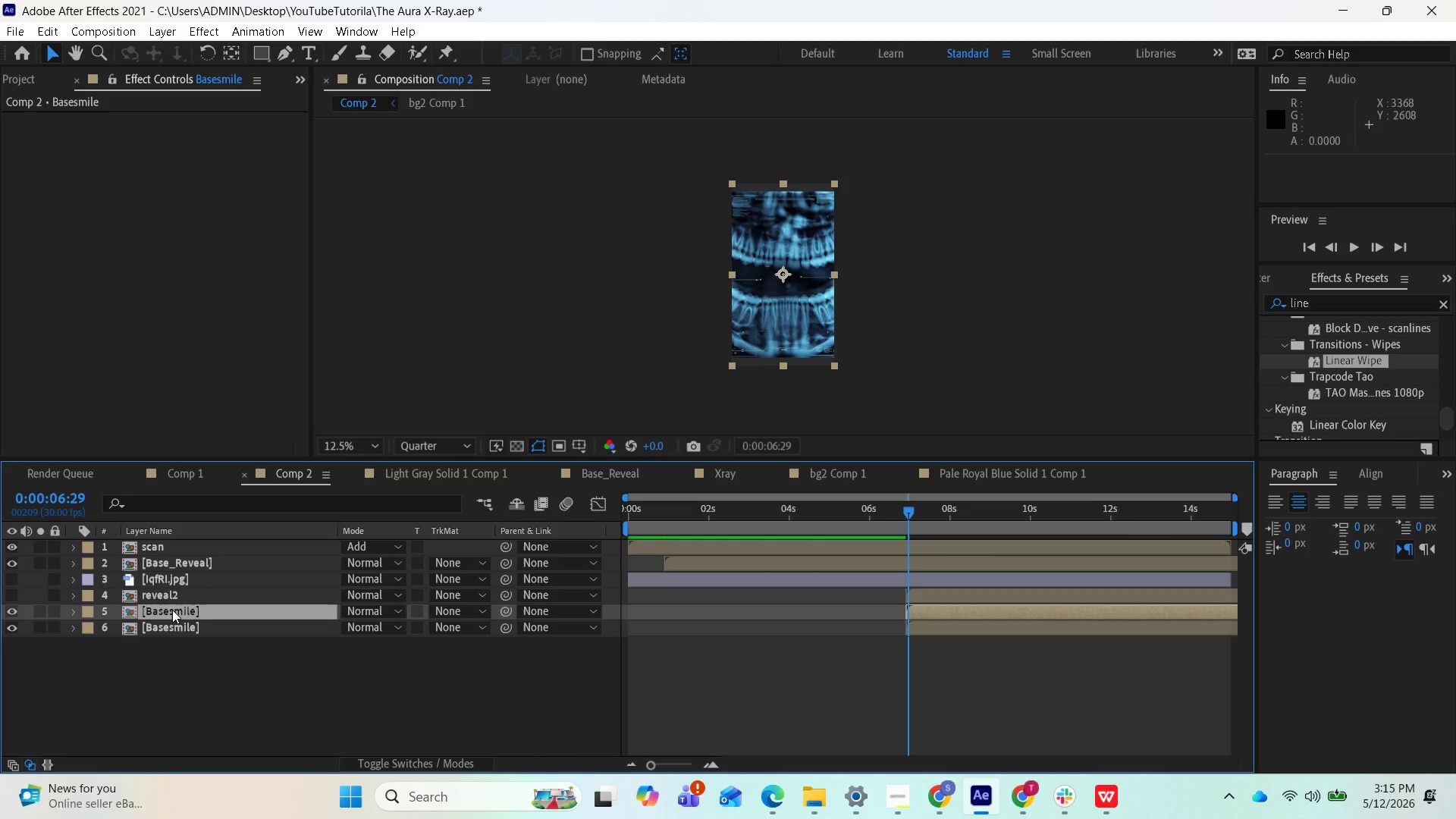 
wait(7.14)
 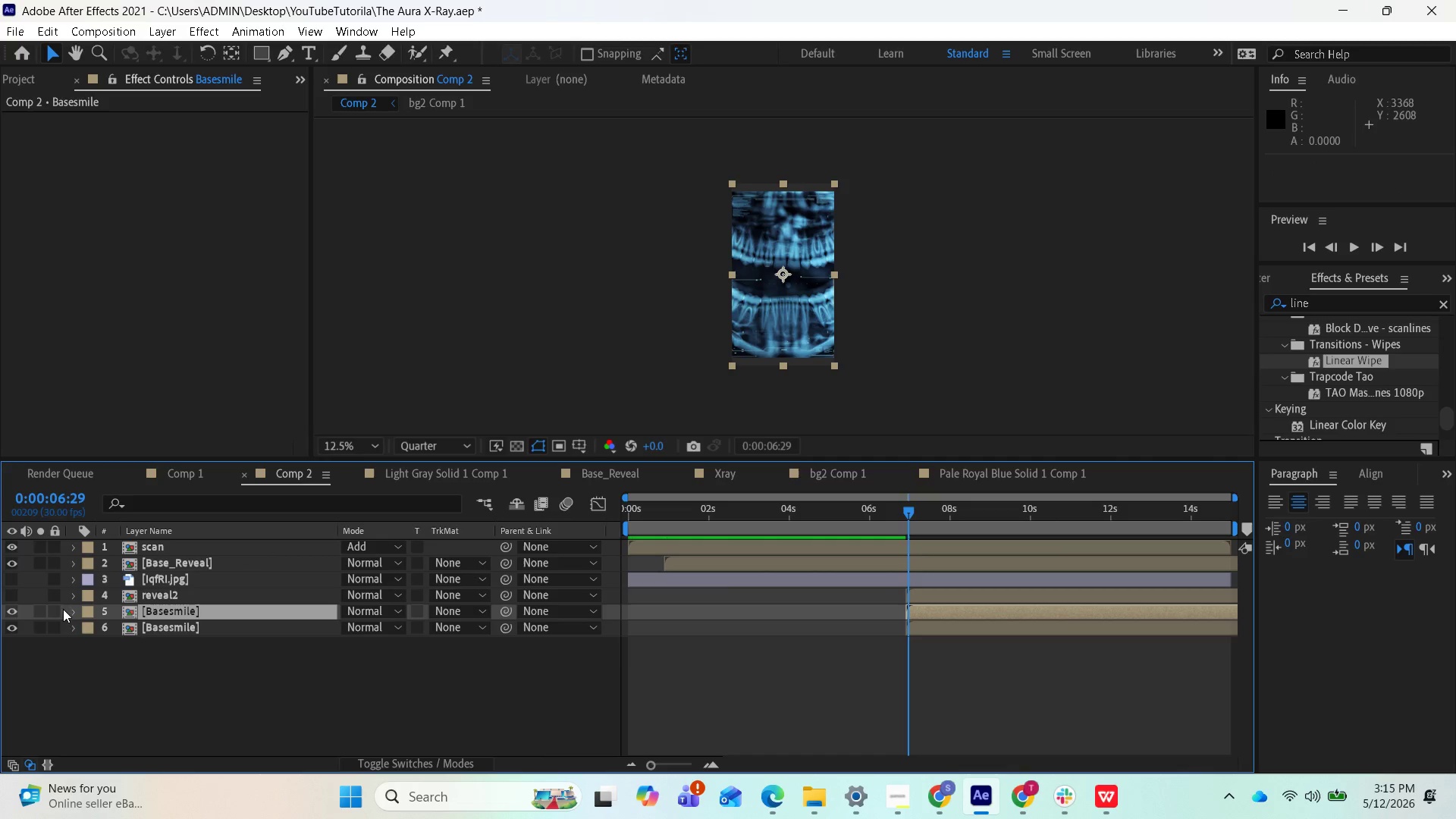 
right_click([160, 613])
 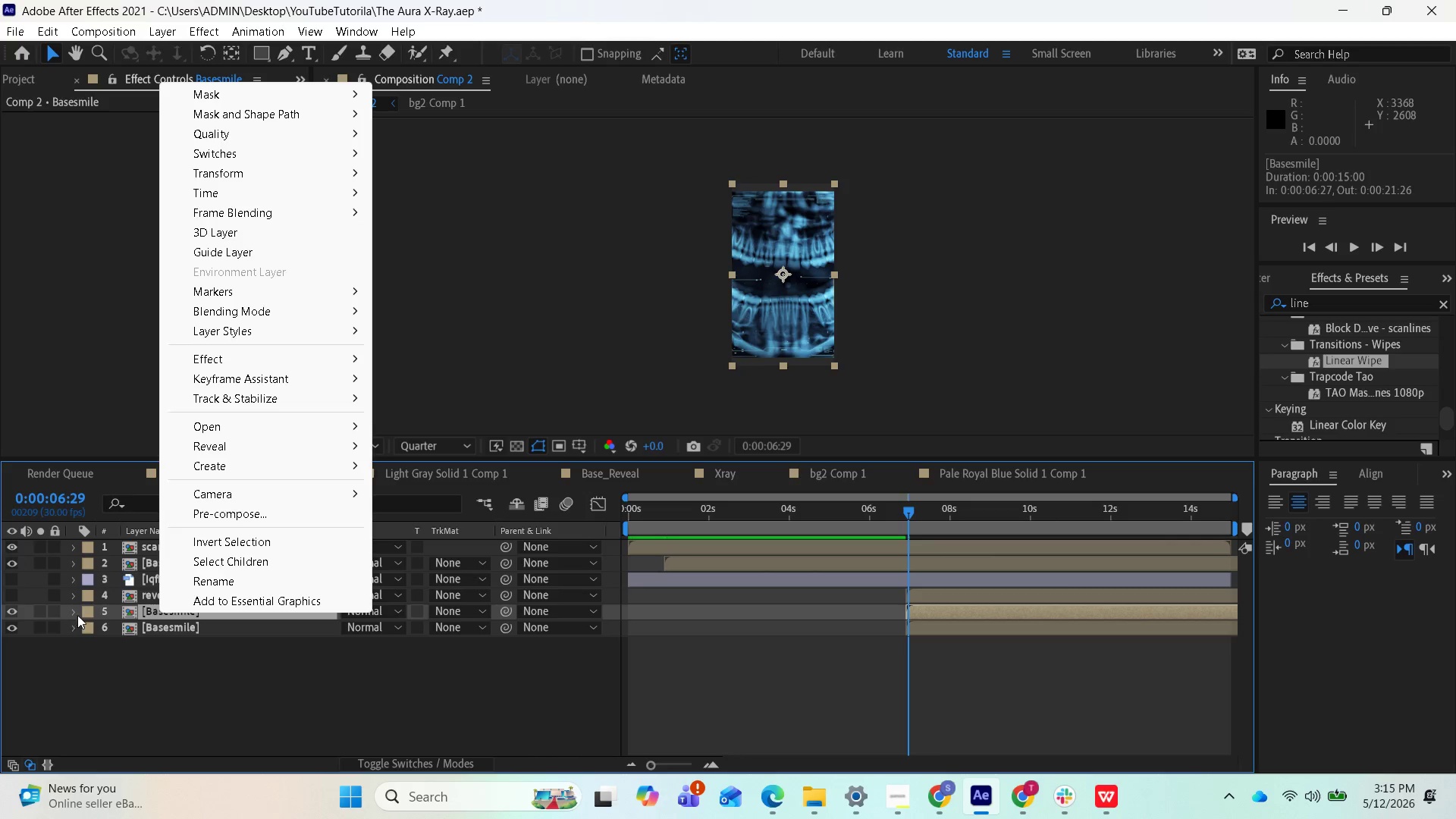 
wait(9.27)
 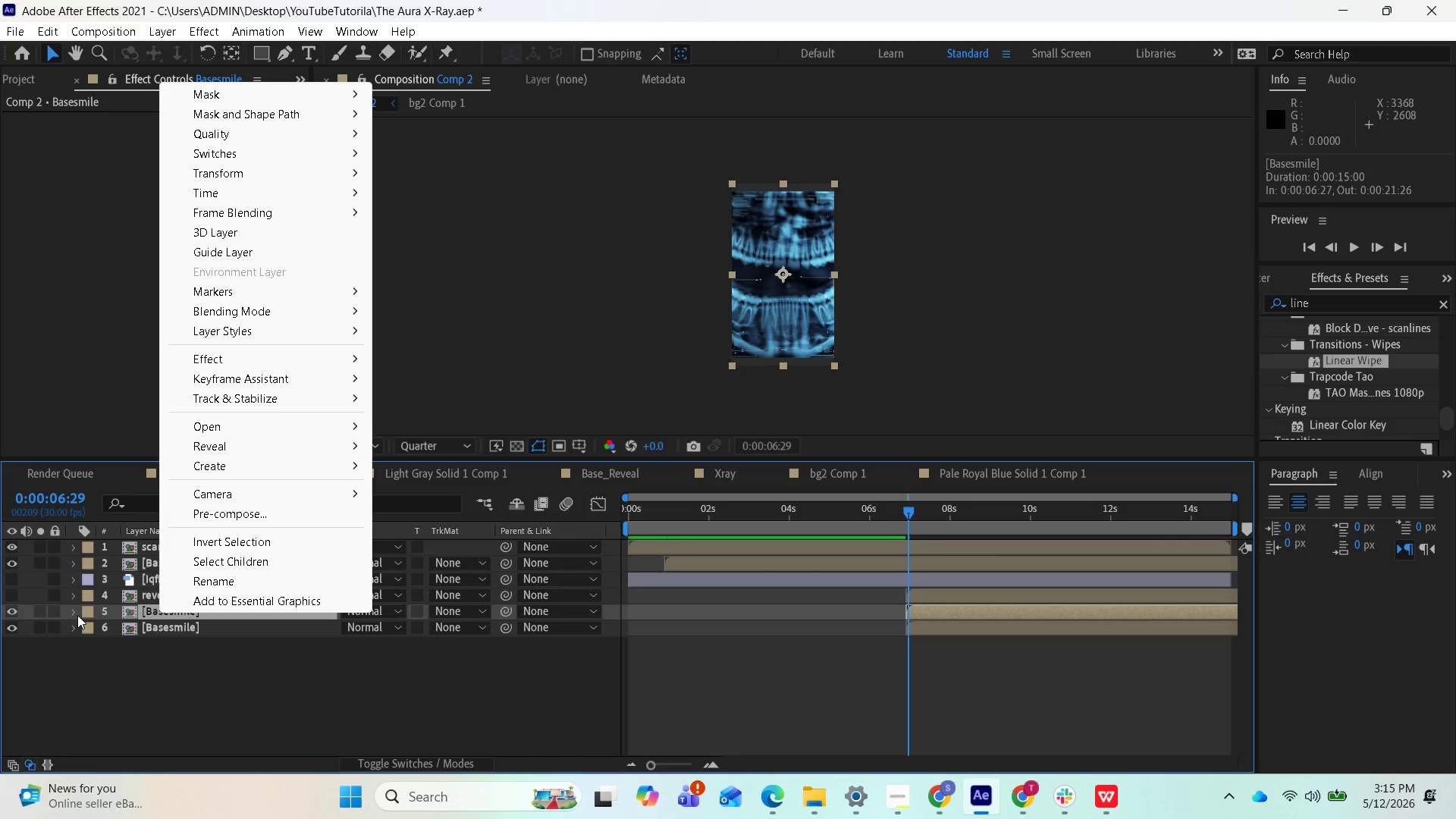 
left_click([216, 574])
 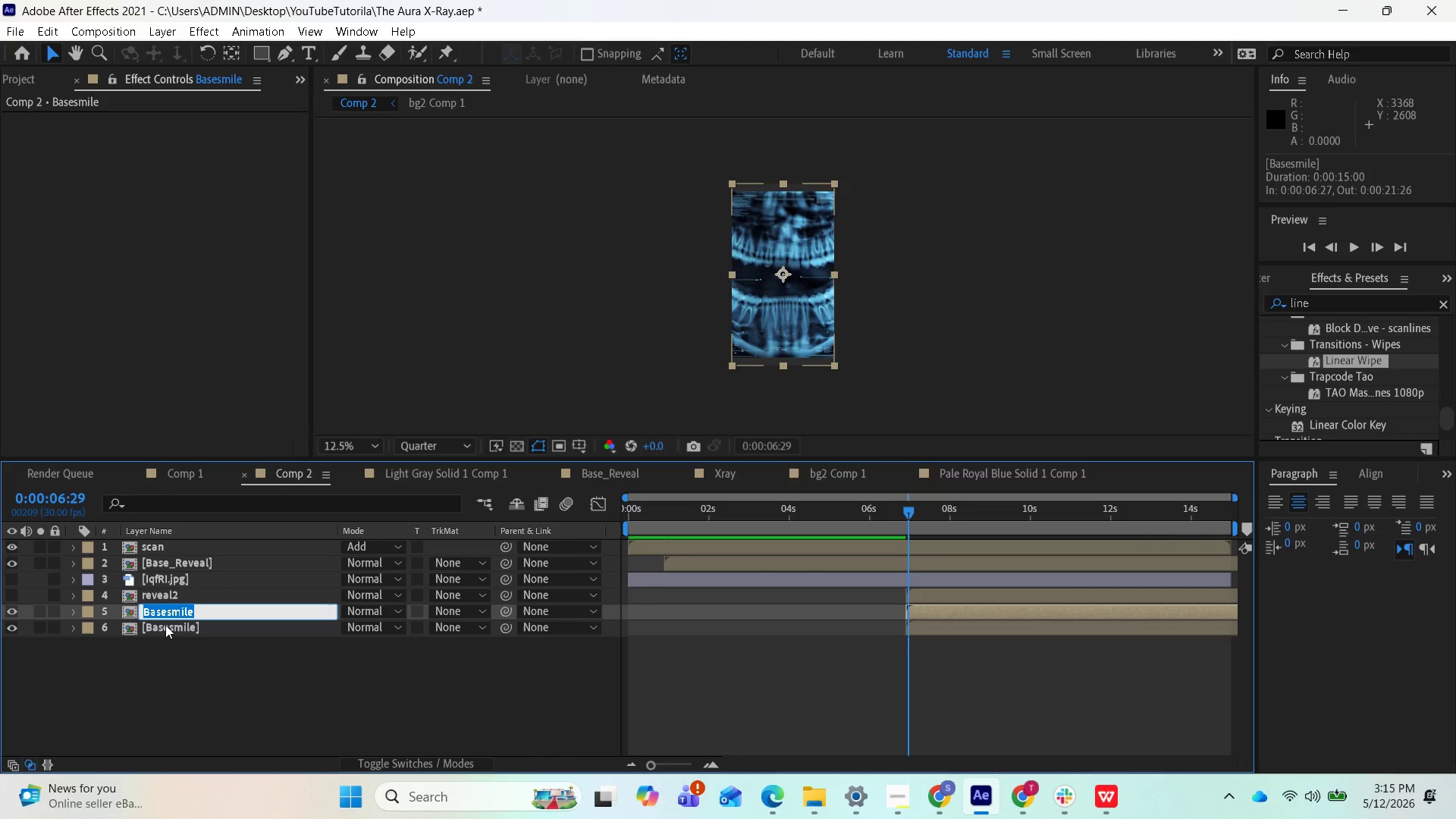 
type(Scan)
 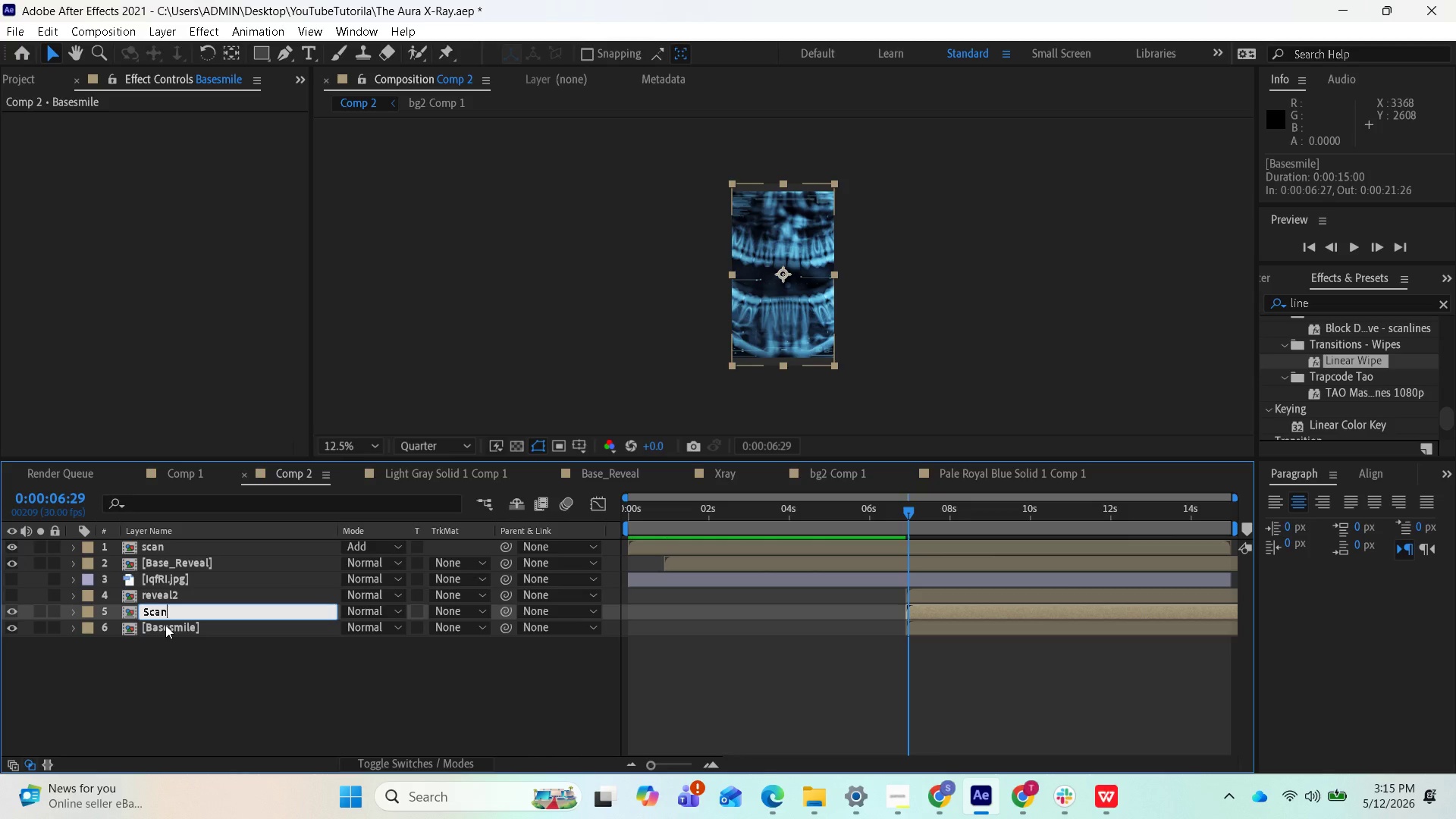 
wait(7.83)
 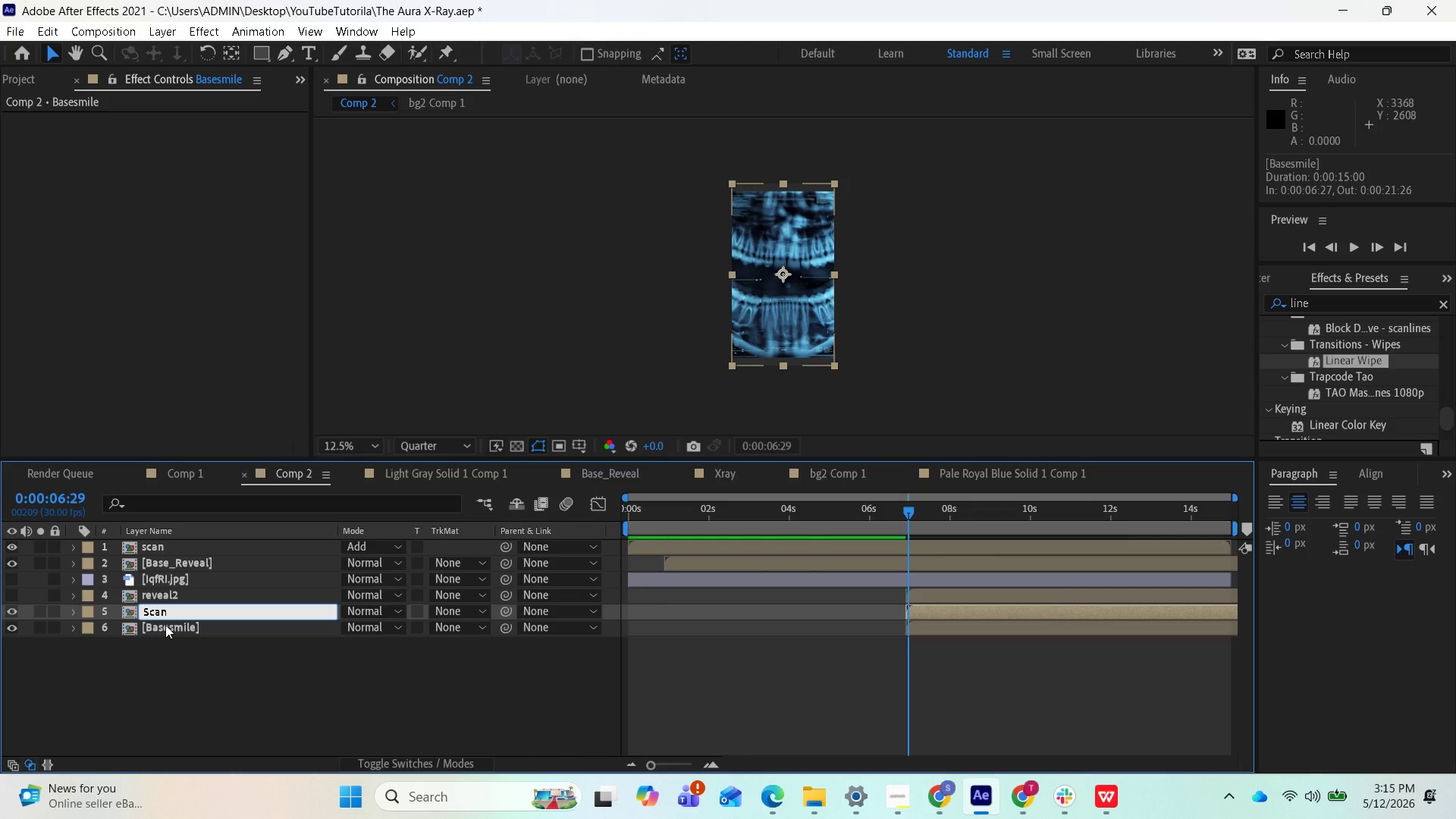 
type(smie)
key(Backspace)
key(Backspace)
type(ile)
 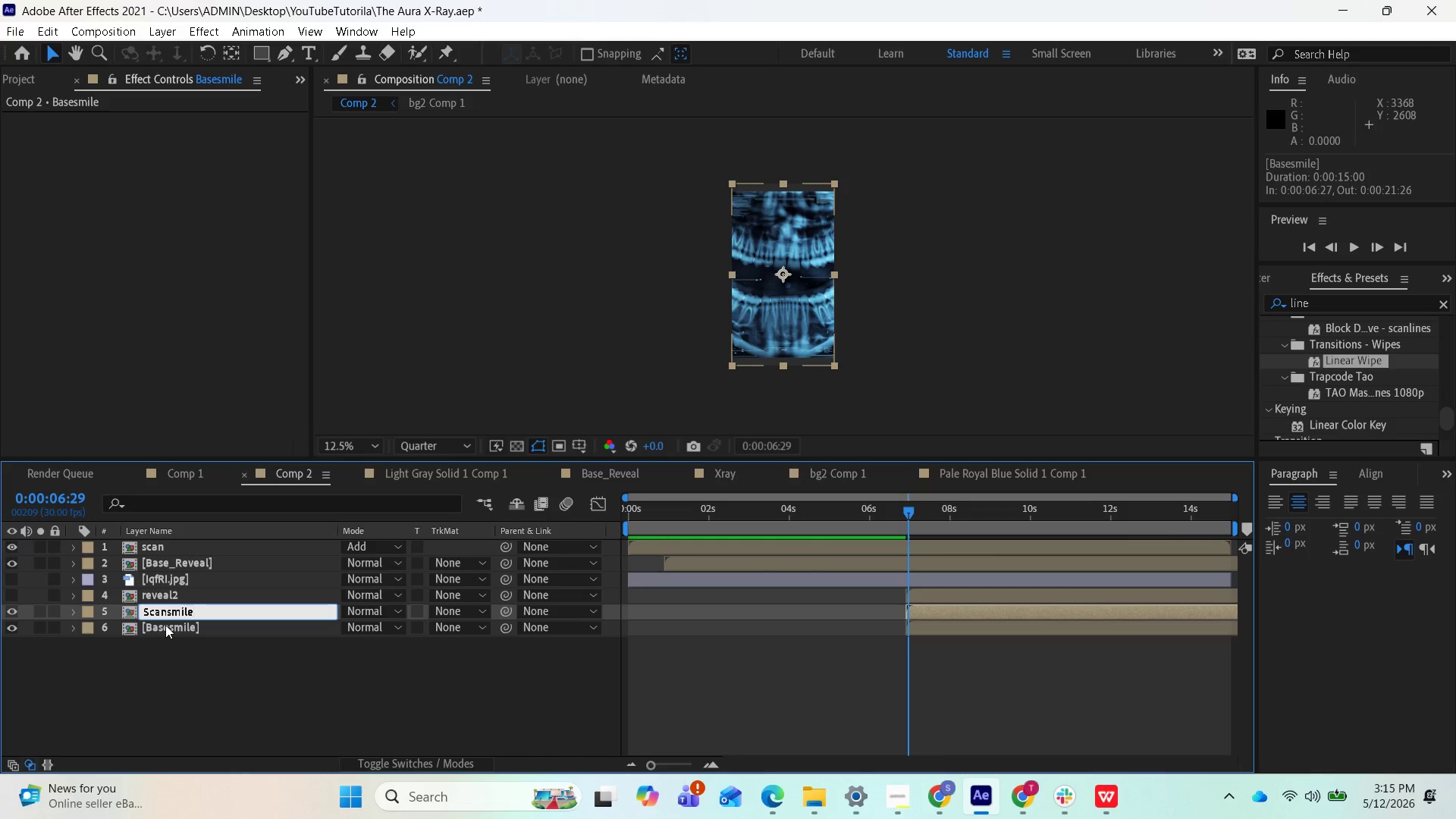 
key(Enter)
 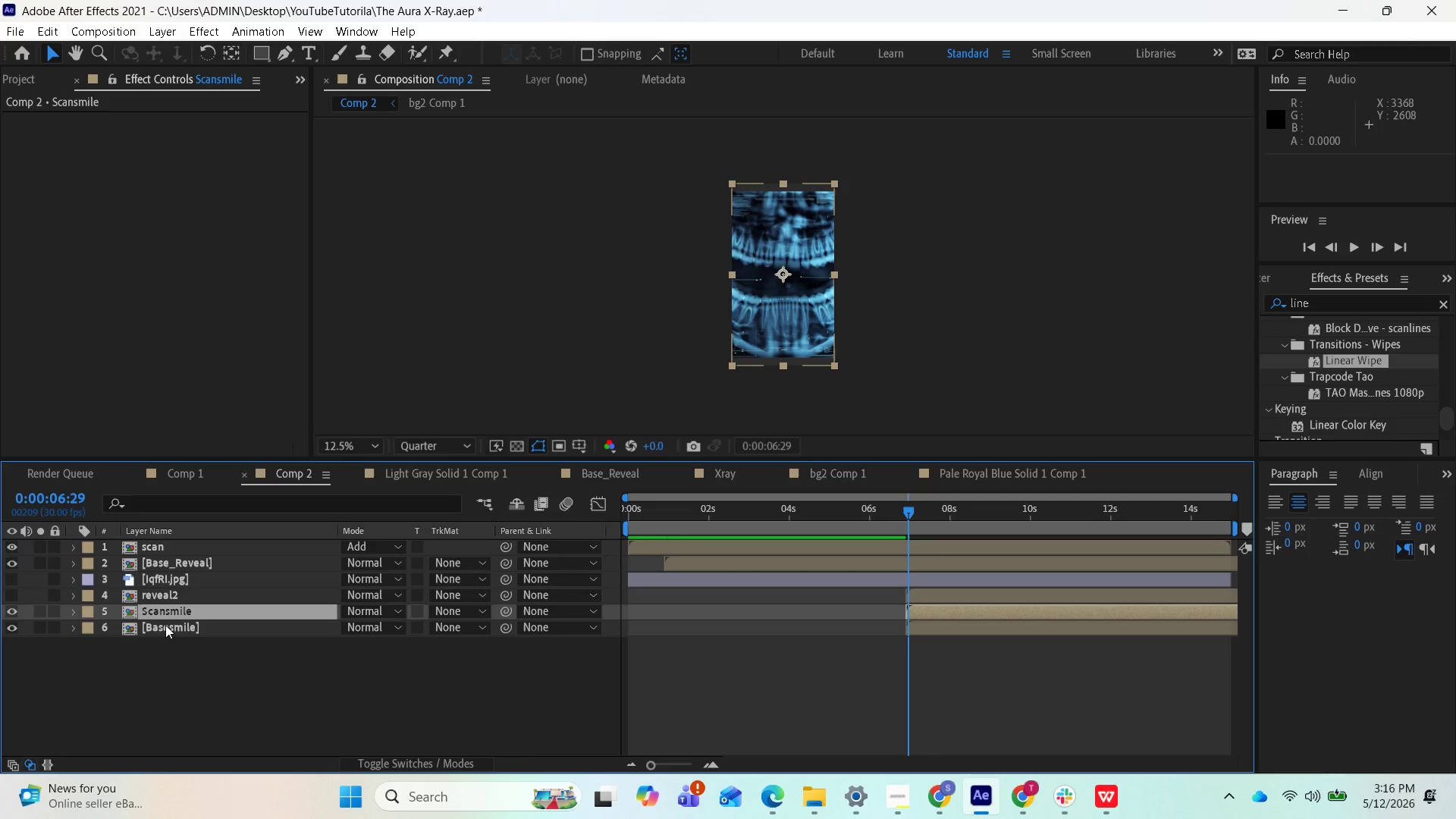 
wait(16.95)
 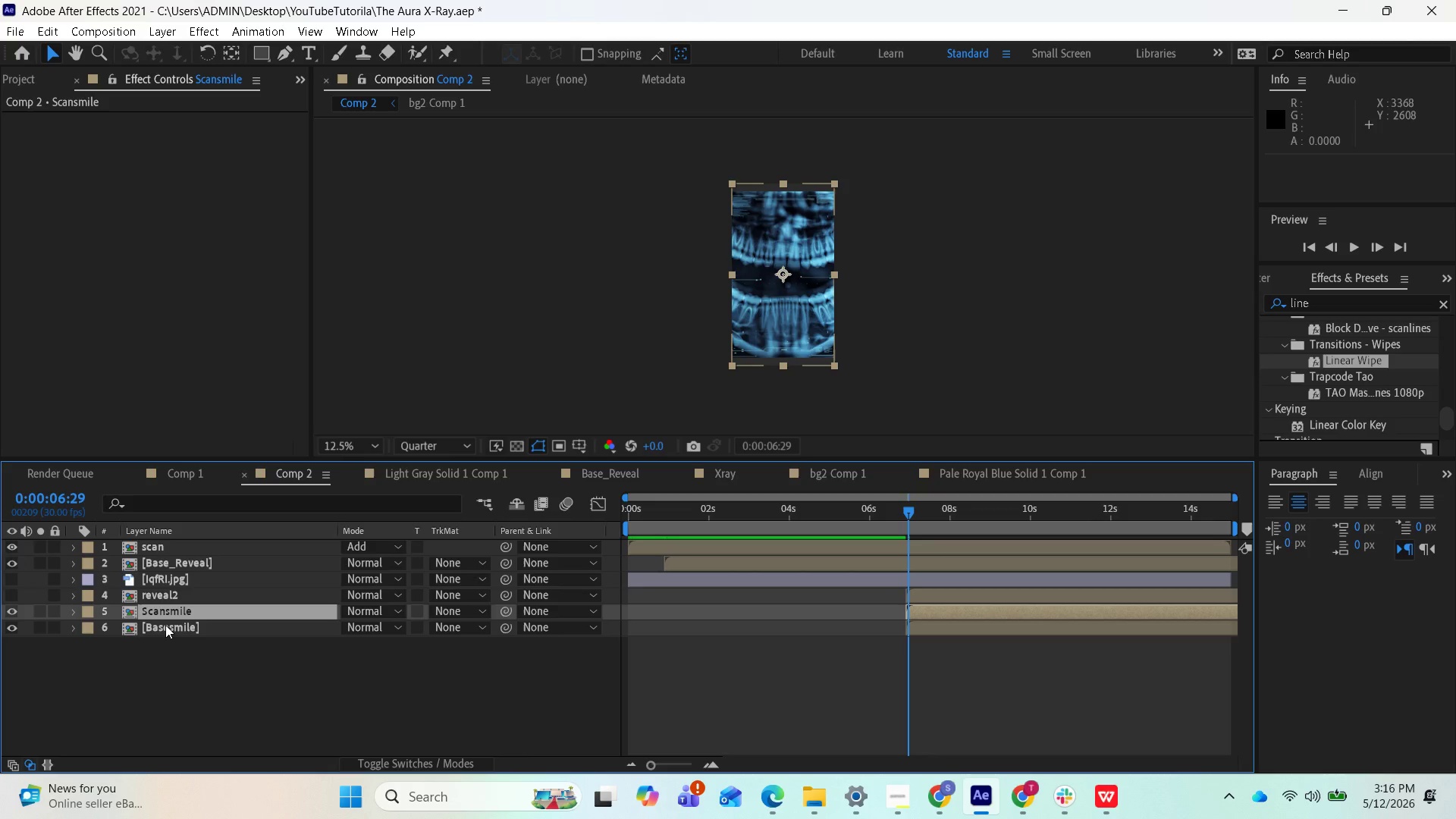 
left_click_drag(start_coordinate=[907, 516], to_coordinate=[917, 515])
 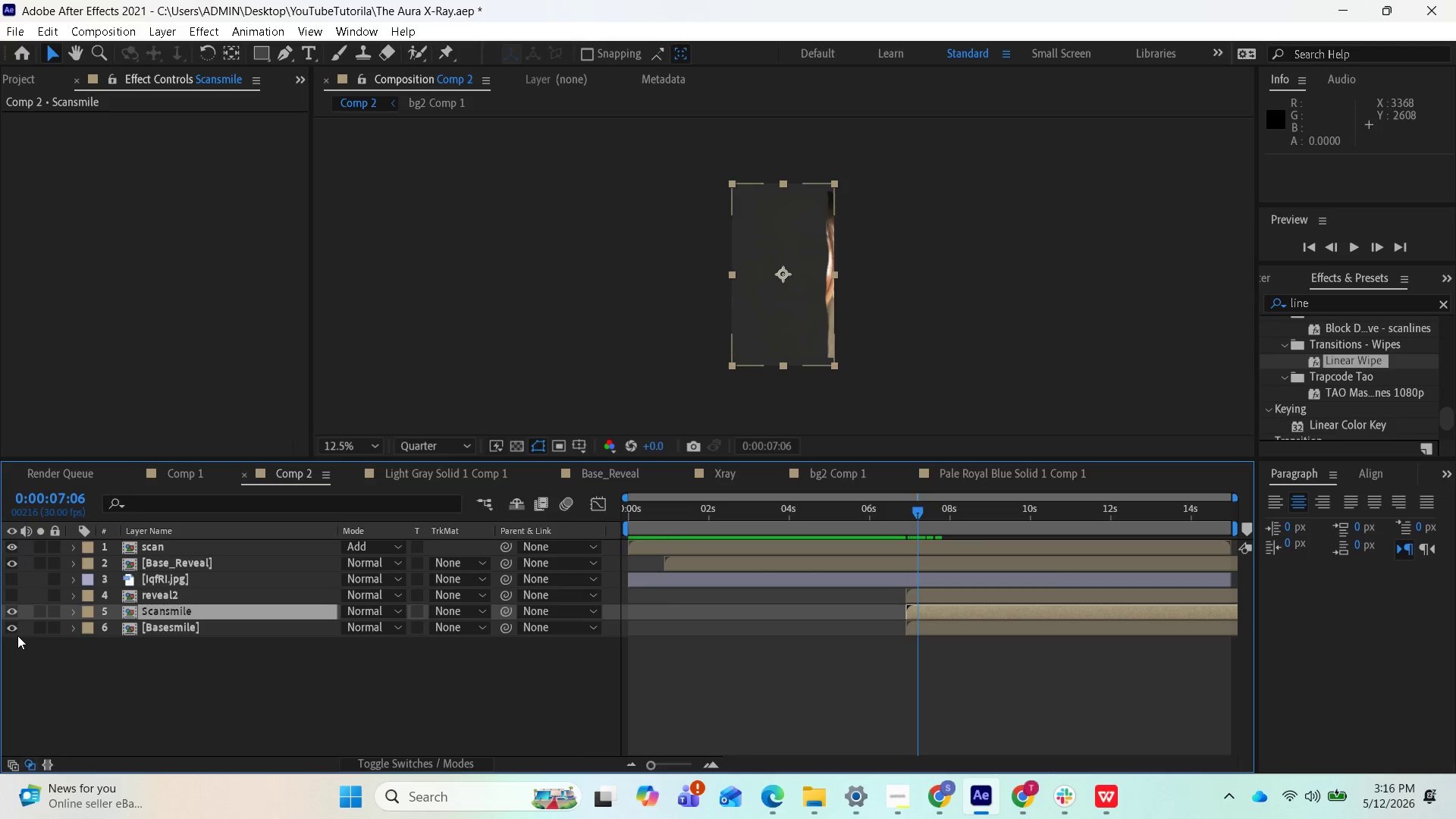 
left_click([14, 631])
 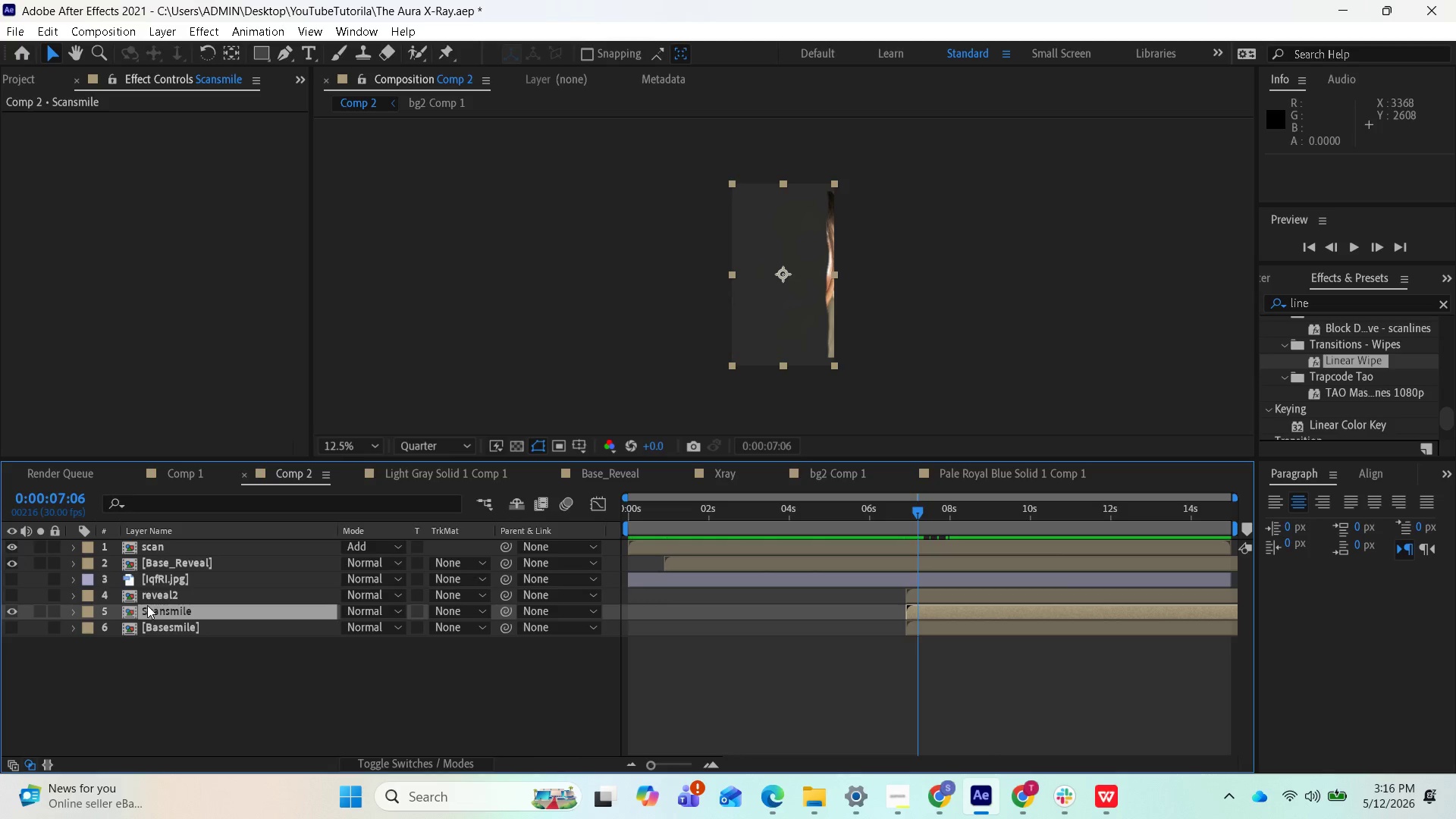 
left_click([152, 607])
 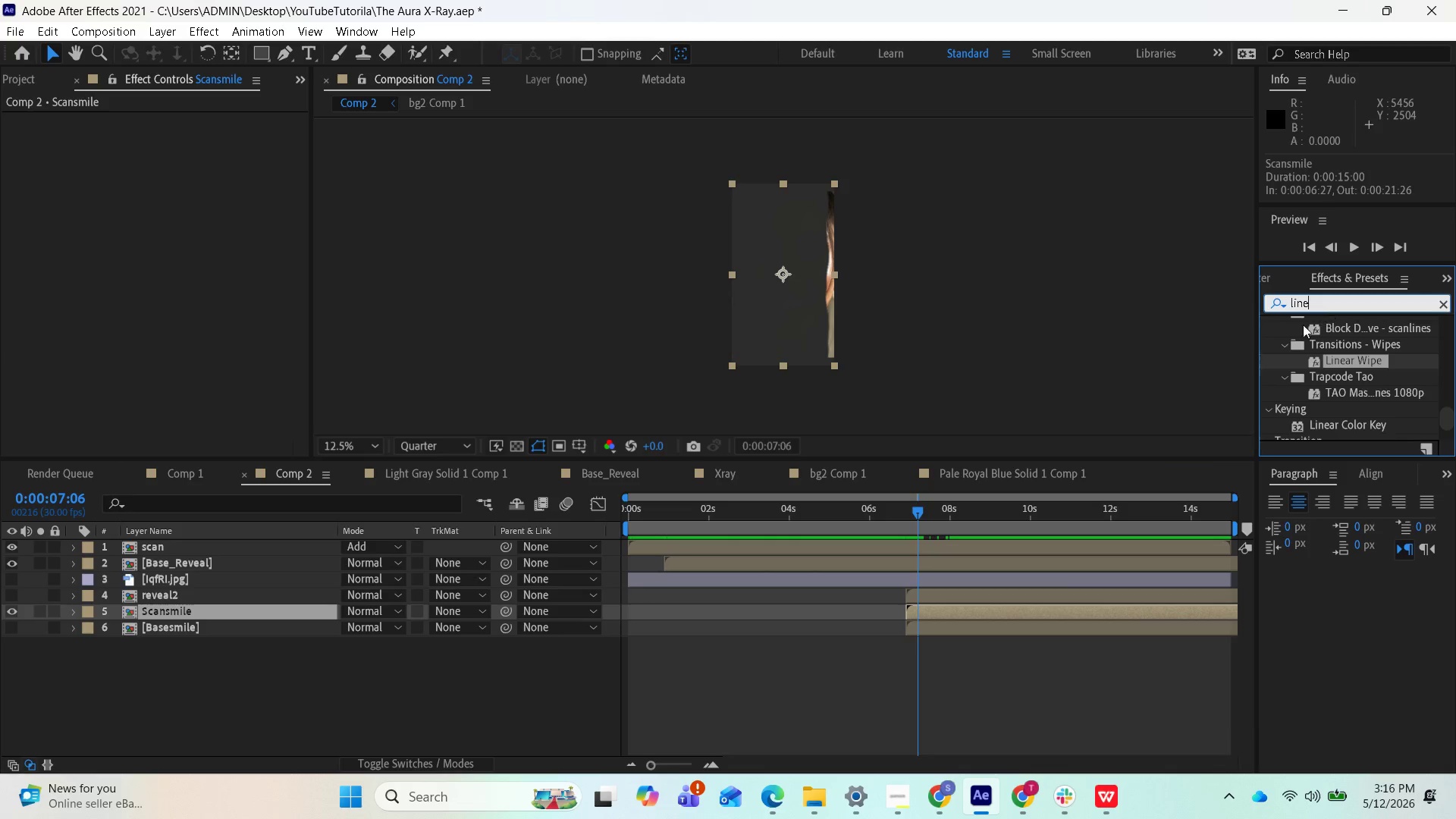 
key(Backspace)
key(Backspace)
key(Backspace)
key(Backspace)
key(Backspace)
type(f)
key(Backspace)
type(diff)
 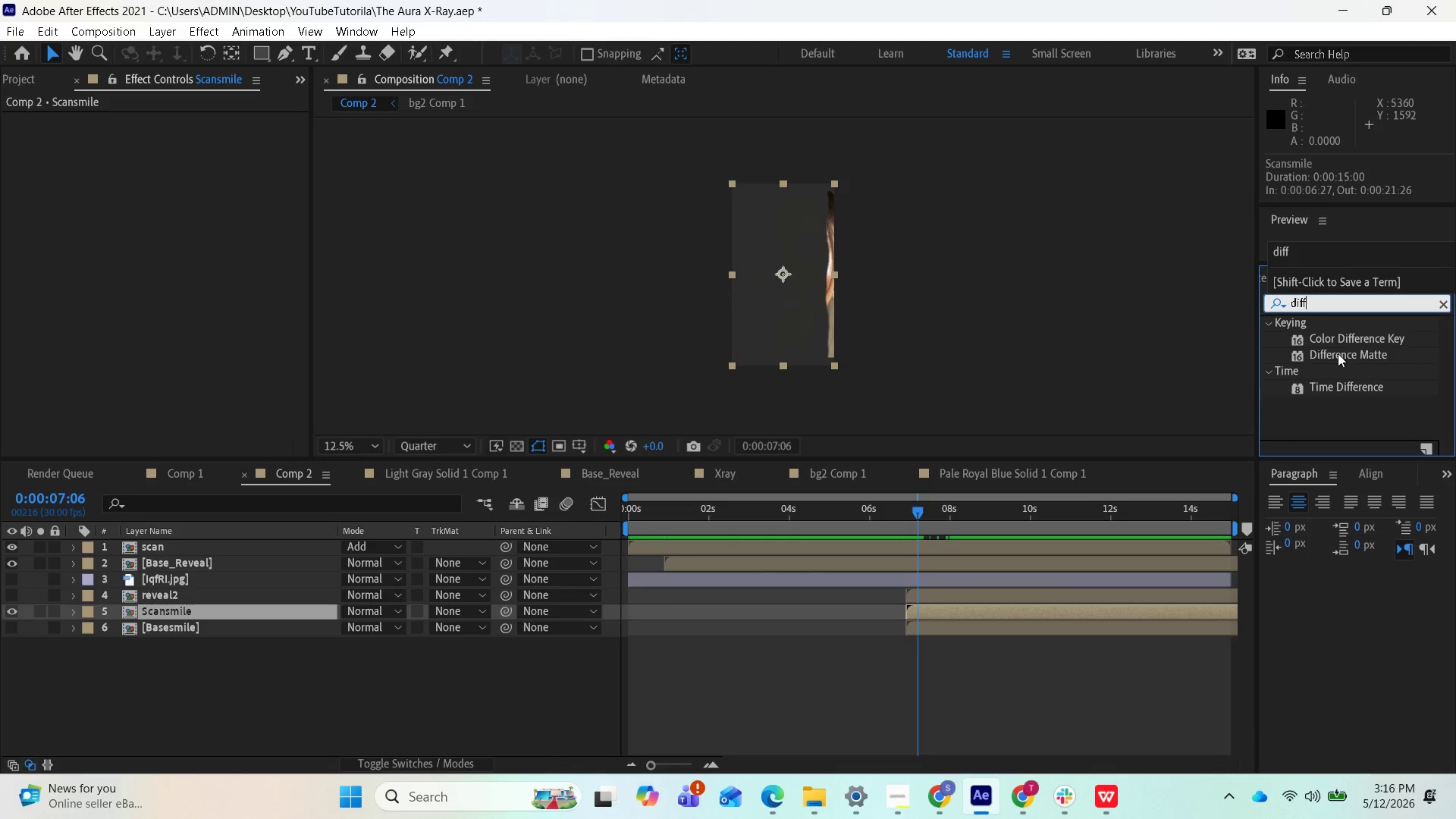 
left_click_drag(start_coordinate=[1340, 353], to_coordinate=[1107, 607])
 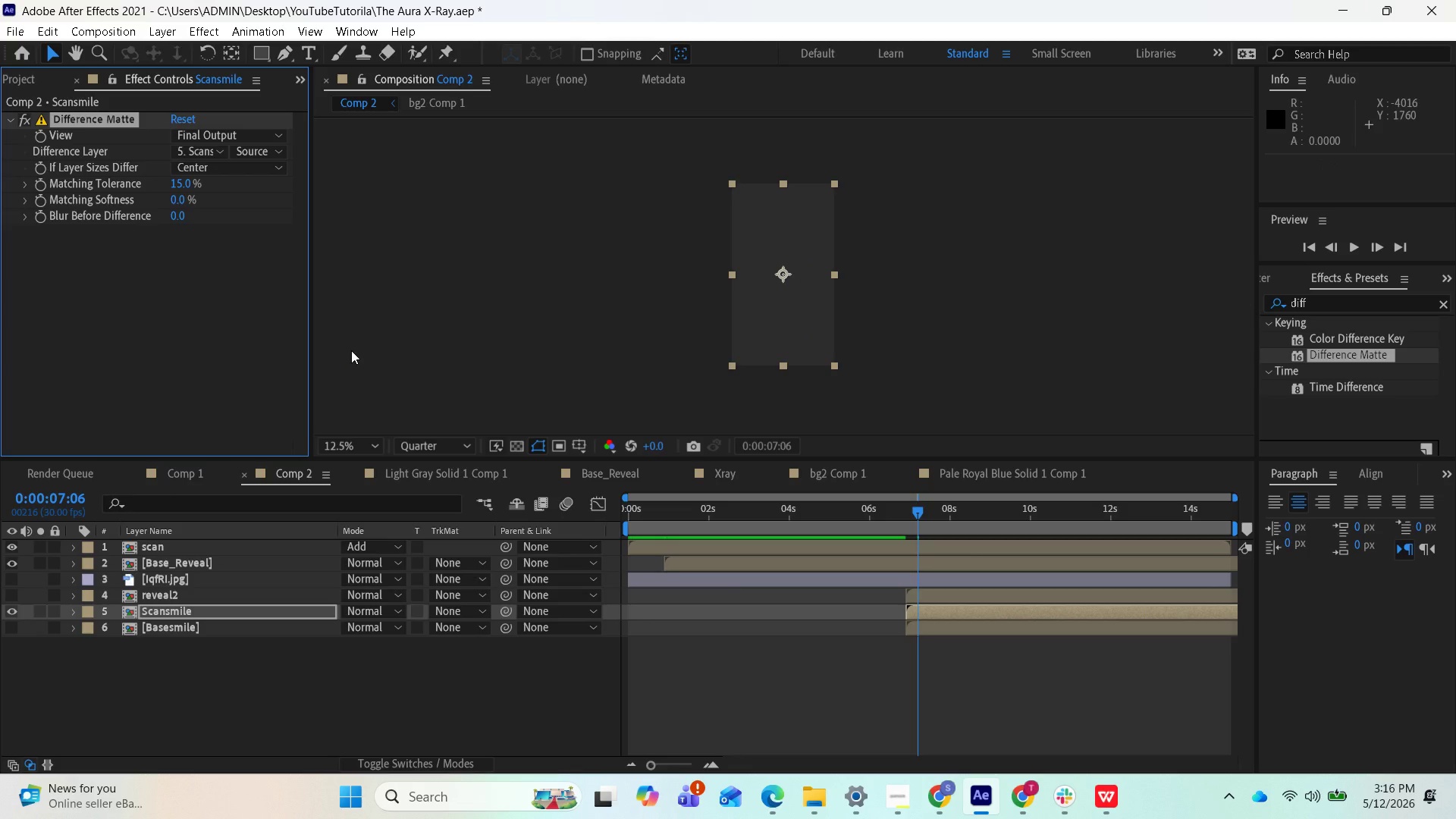 
wait(32.03)
 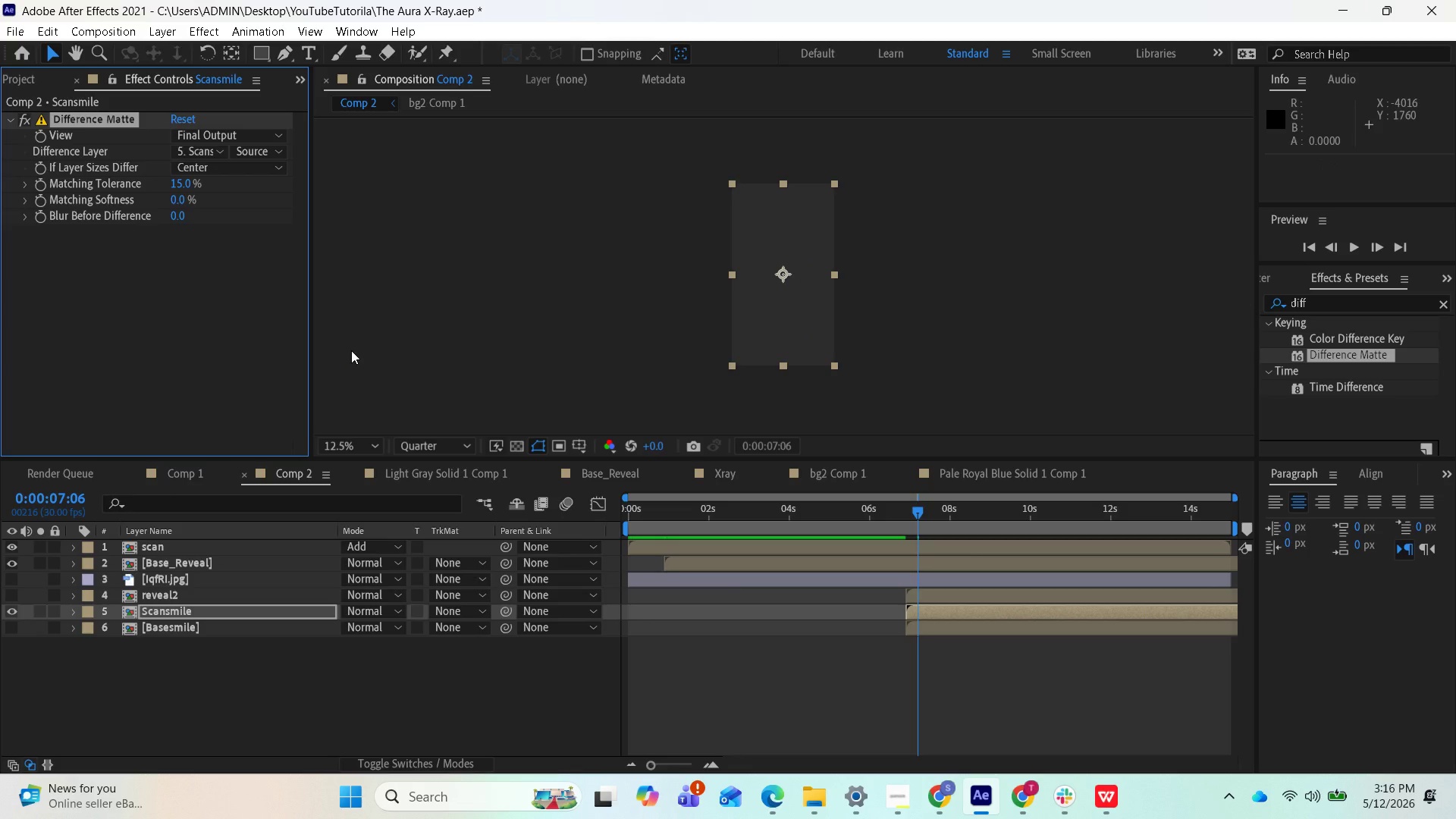 
left_click([194, 150])
 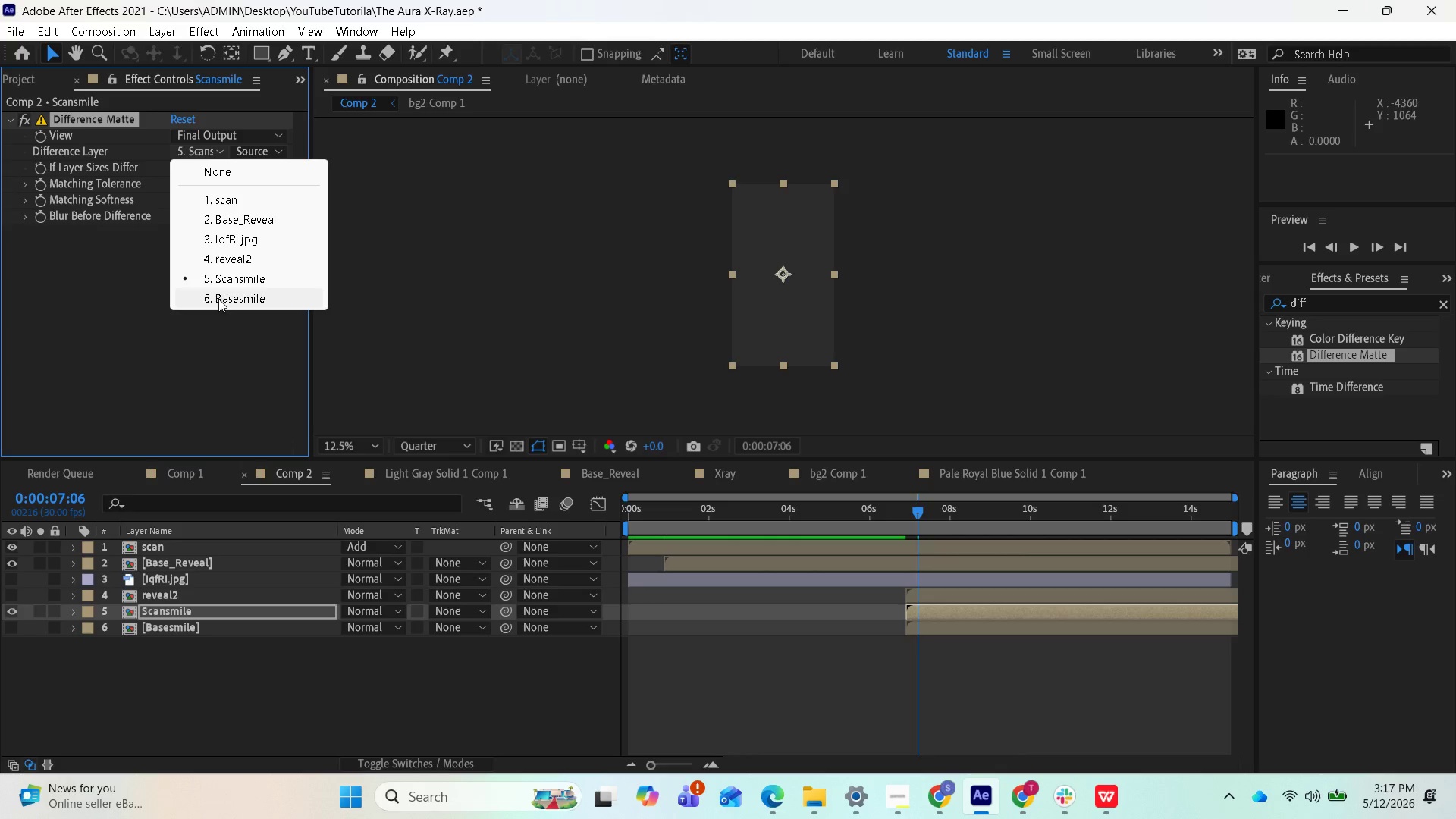 
left_click([219, 300])
 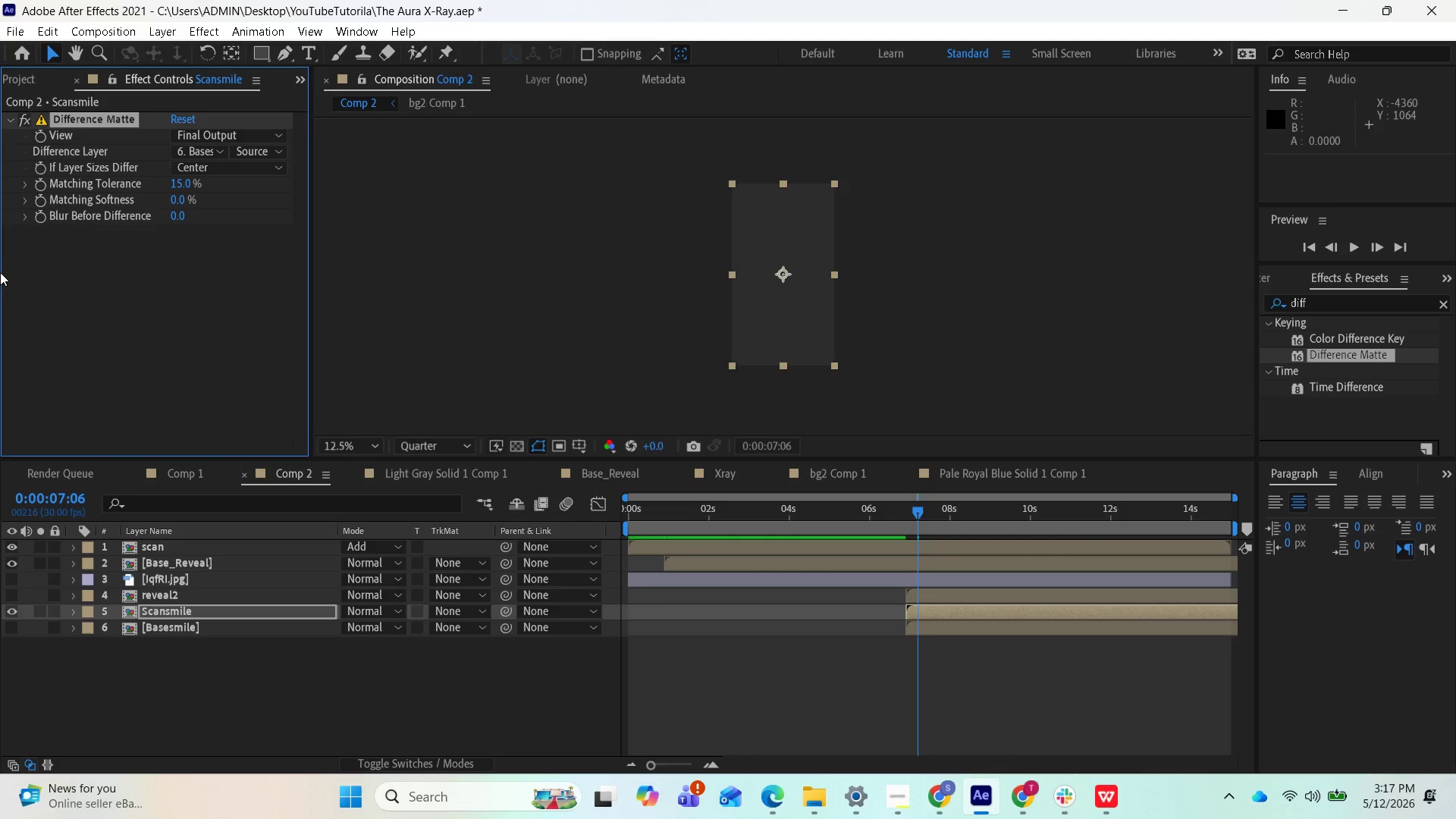 
wait(7.78)
 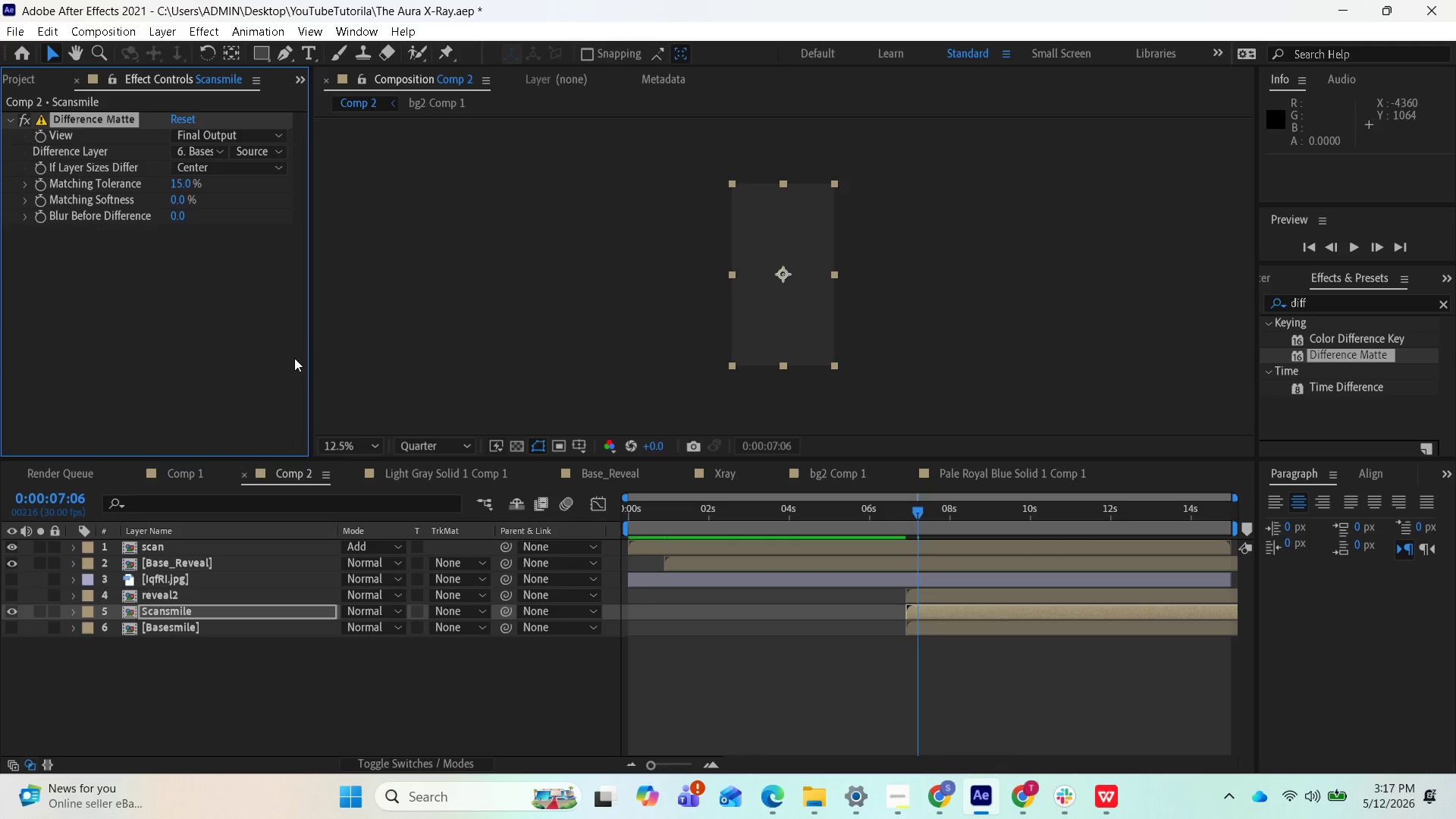 
left_click([184, 182])
 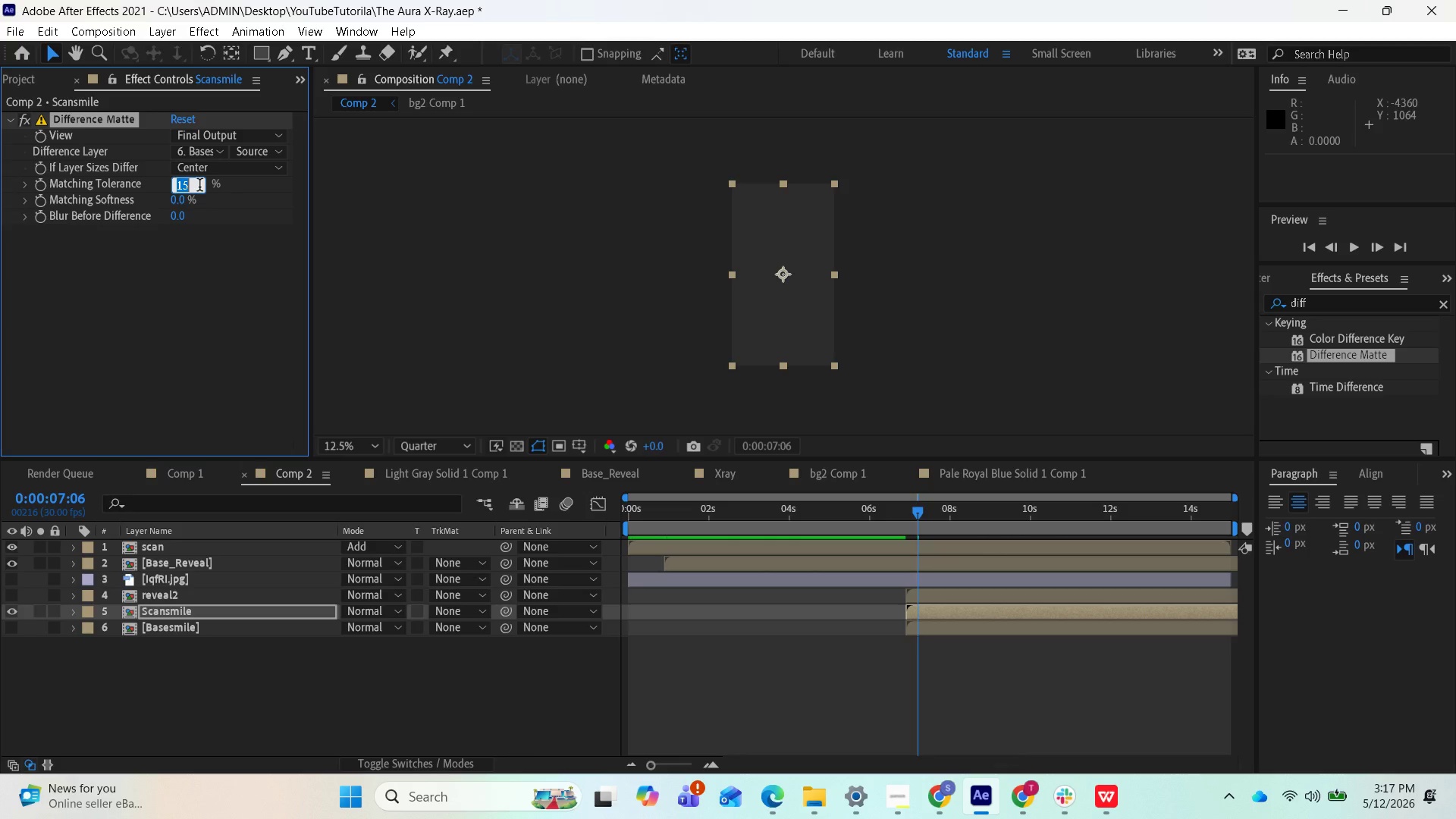 
key(2)
 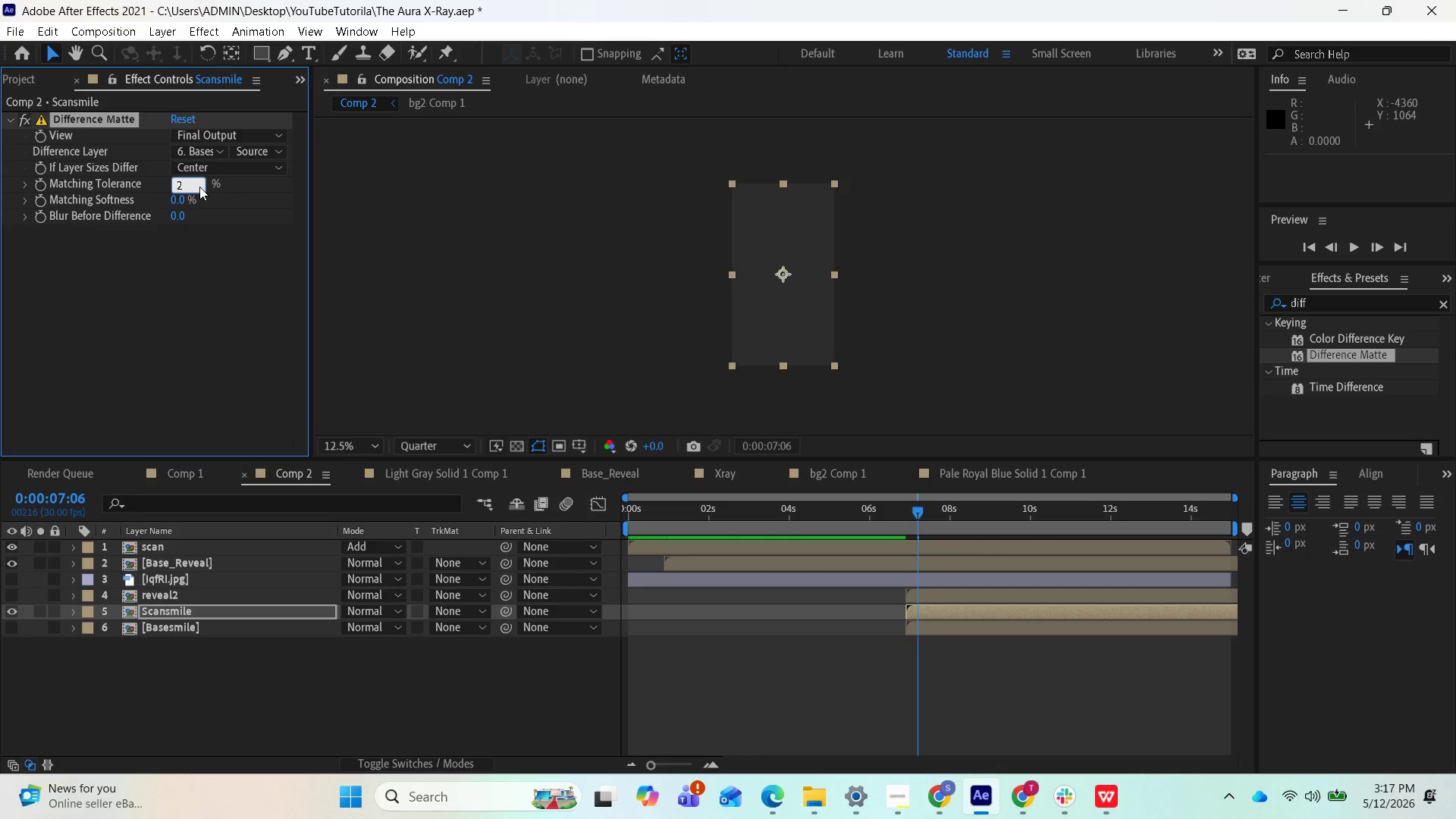 
key(Enter)
 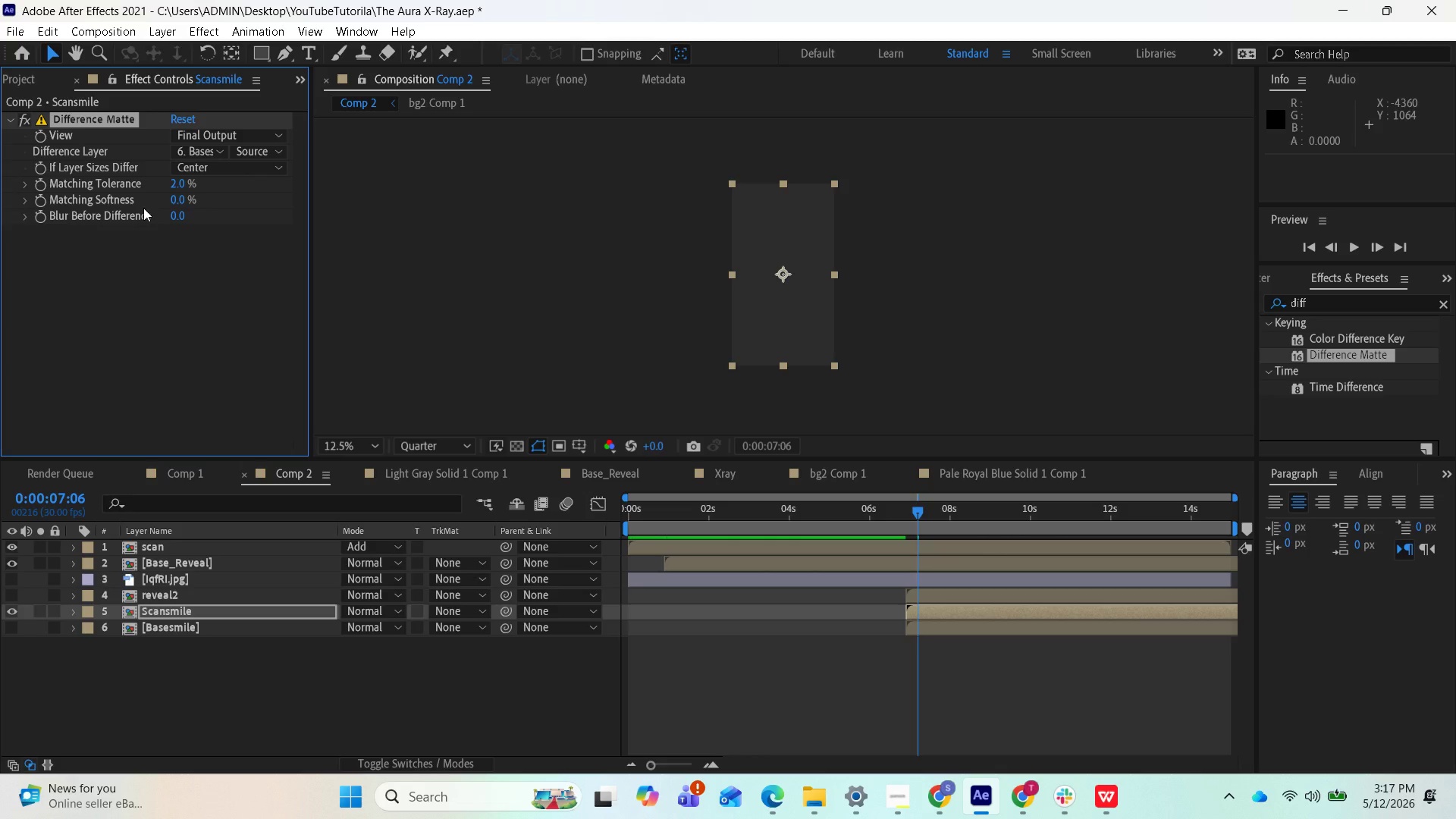 
wait(6.88)
 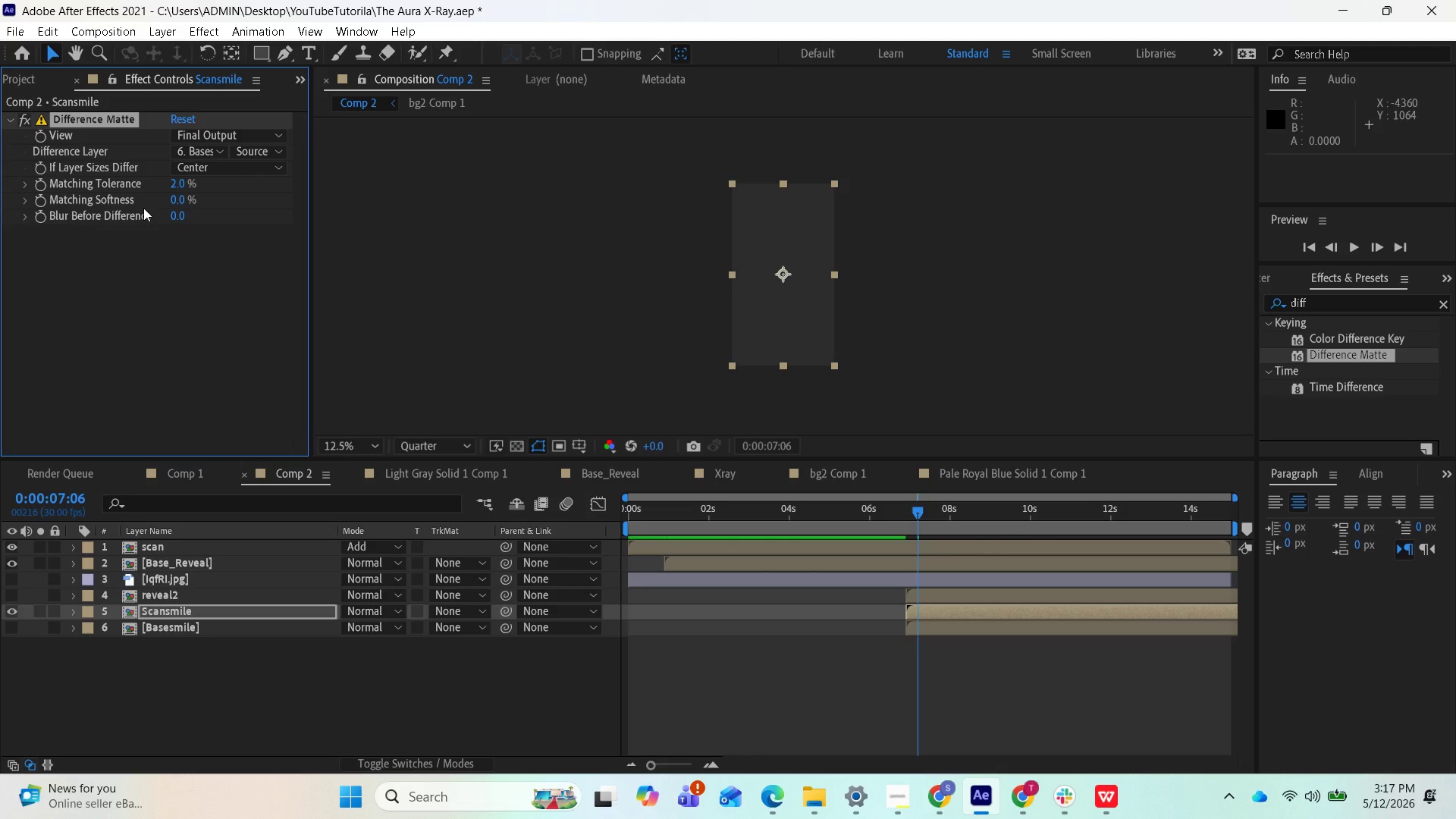 
left_click_drag(start_coordinate=[953, 635], to_coordinate=[981, 634])
 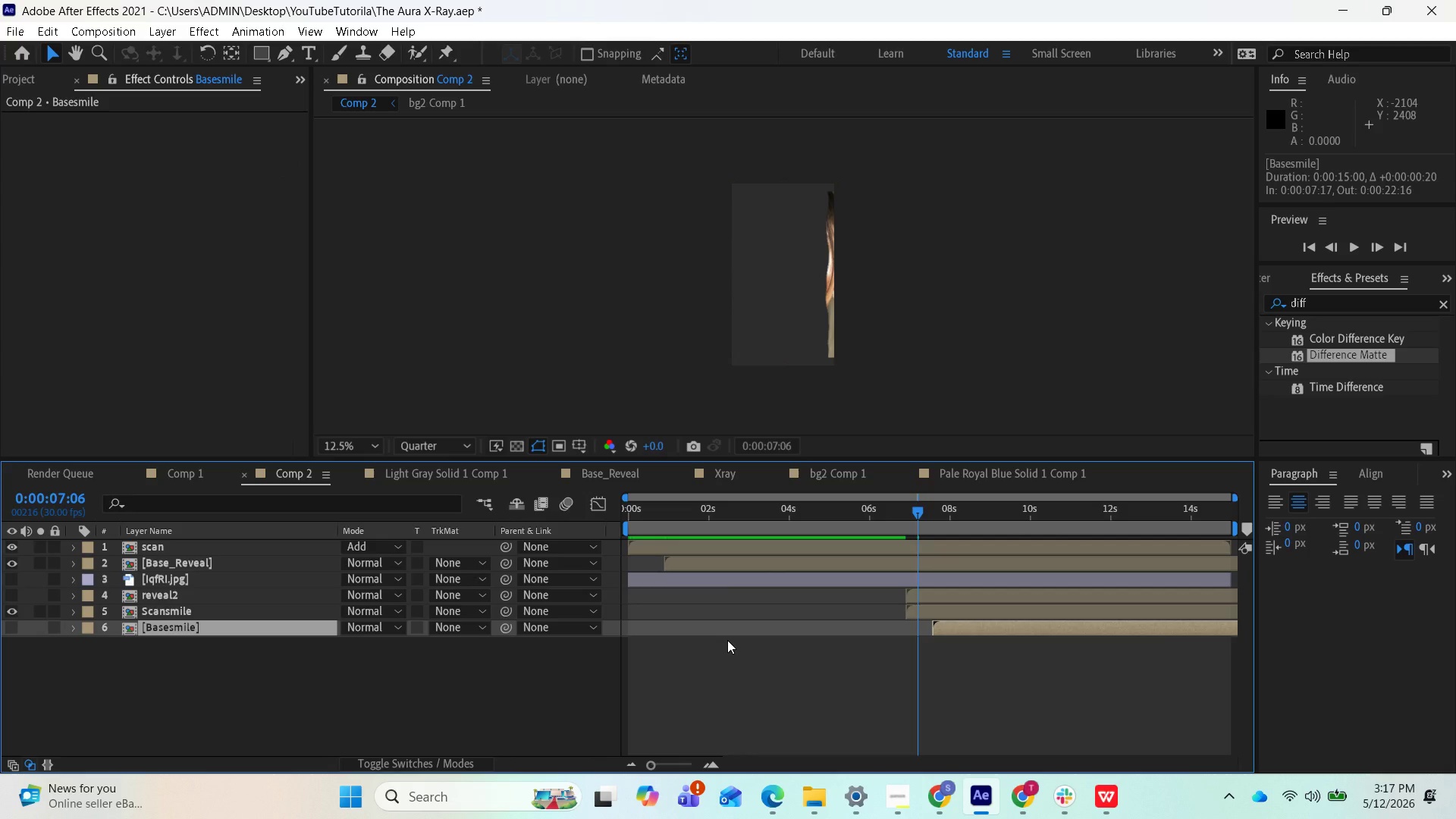 
wait(6.11)
 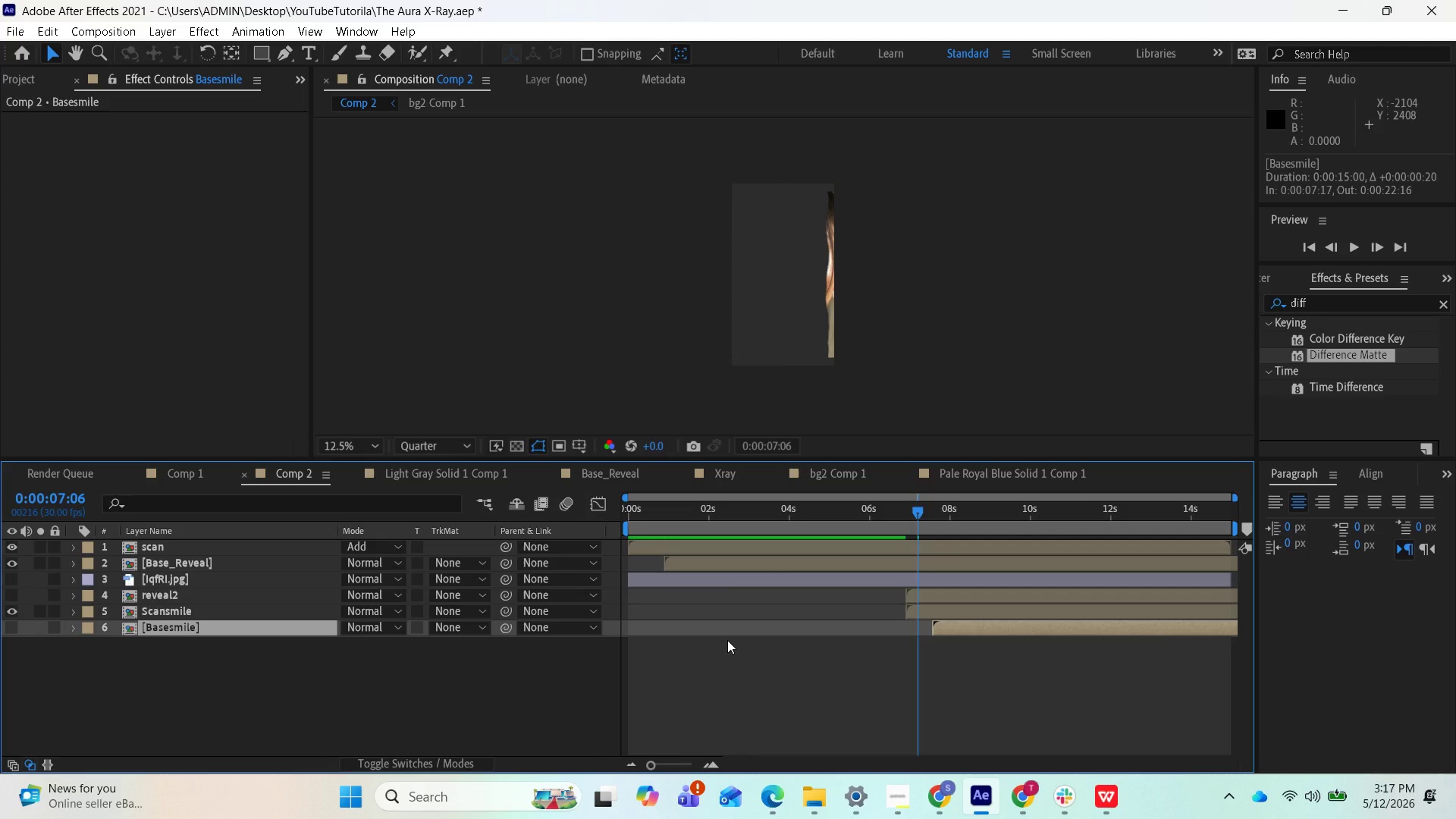 
left_click_drag(start_coordinate=[925, 514], to_coordinate=[994, 555])
 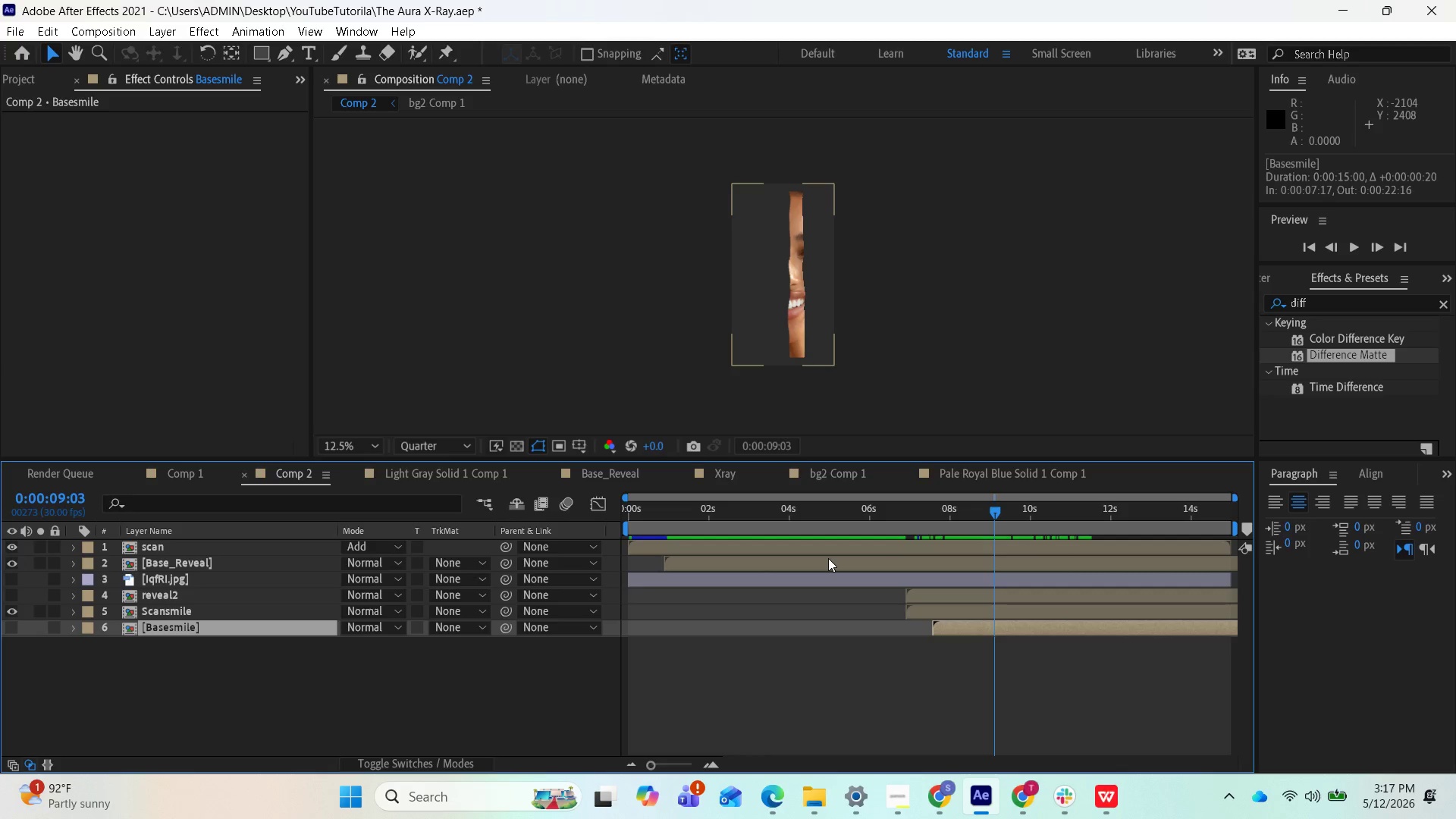 
wait(15.67)
 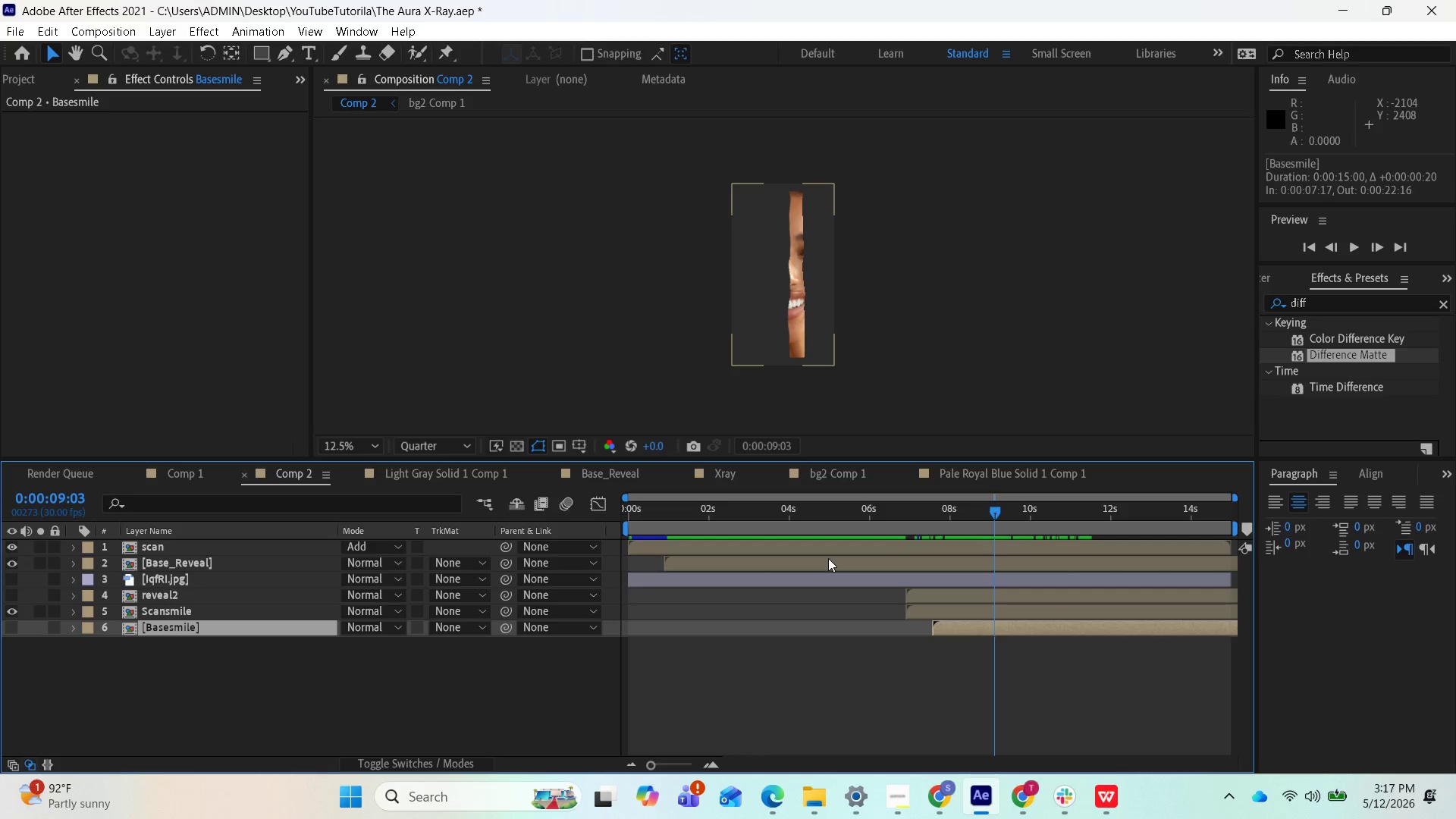 
left_click([965, 607])
 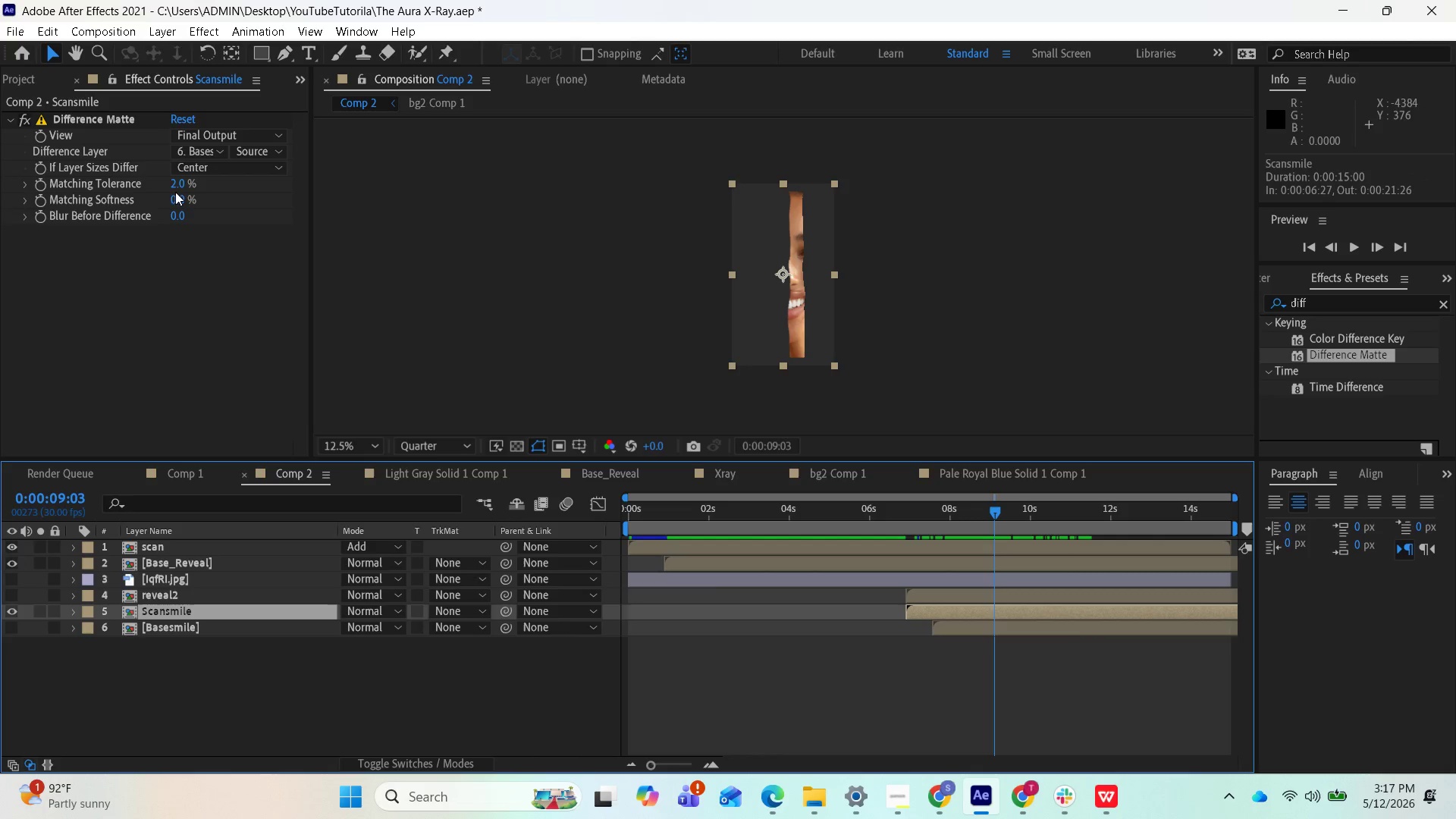 
left_click_drag(start_coordinate=[172, 187], to_coordinate=[161, 186])
 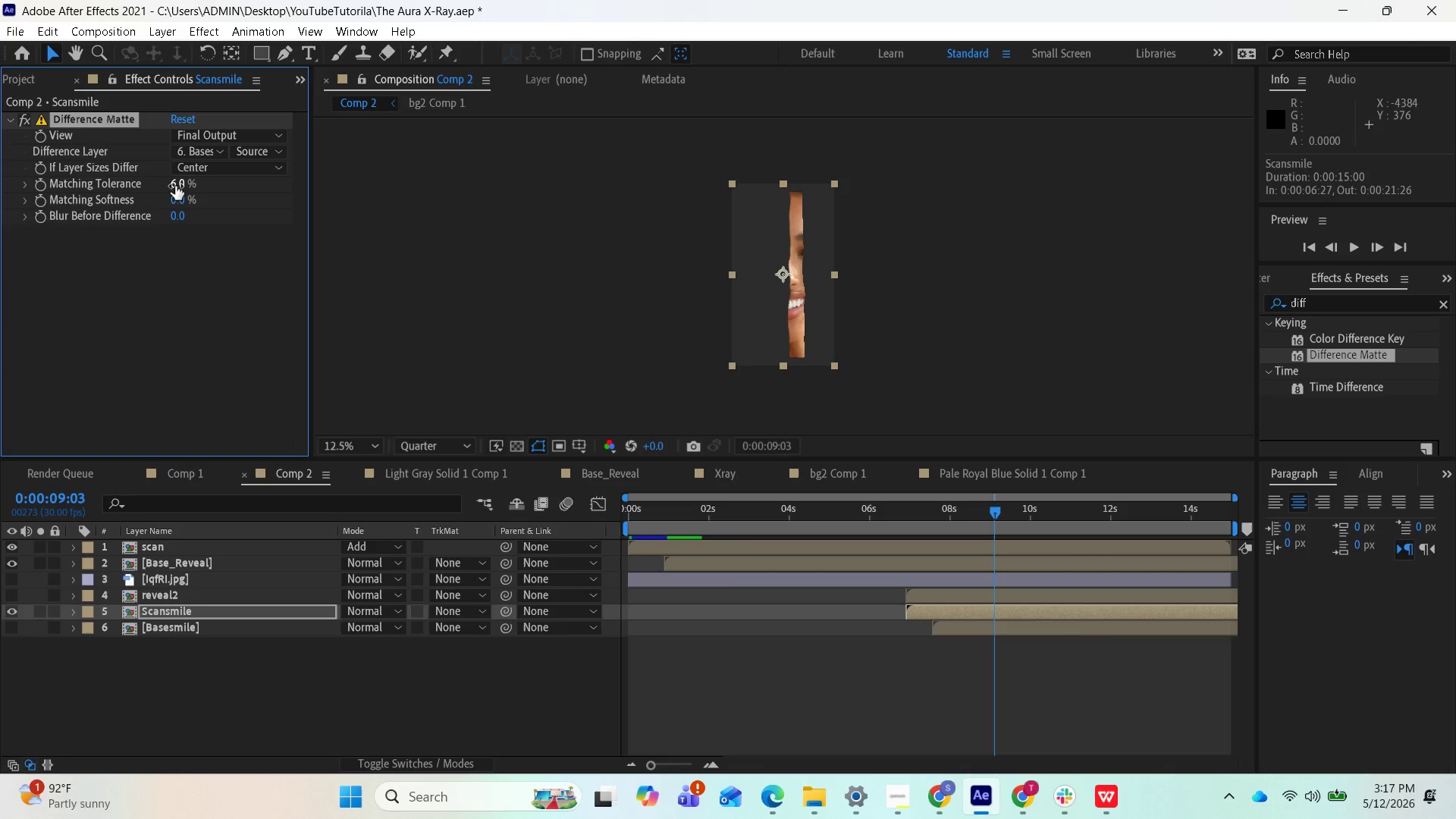 
left_click([175, 186])
 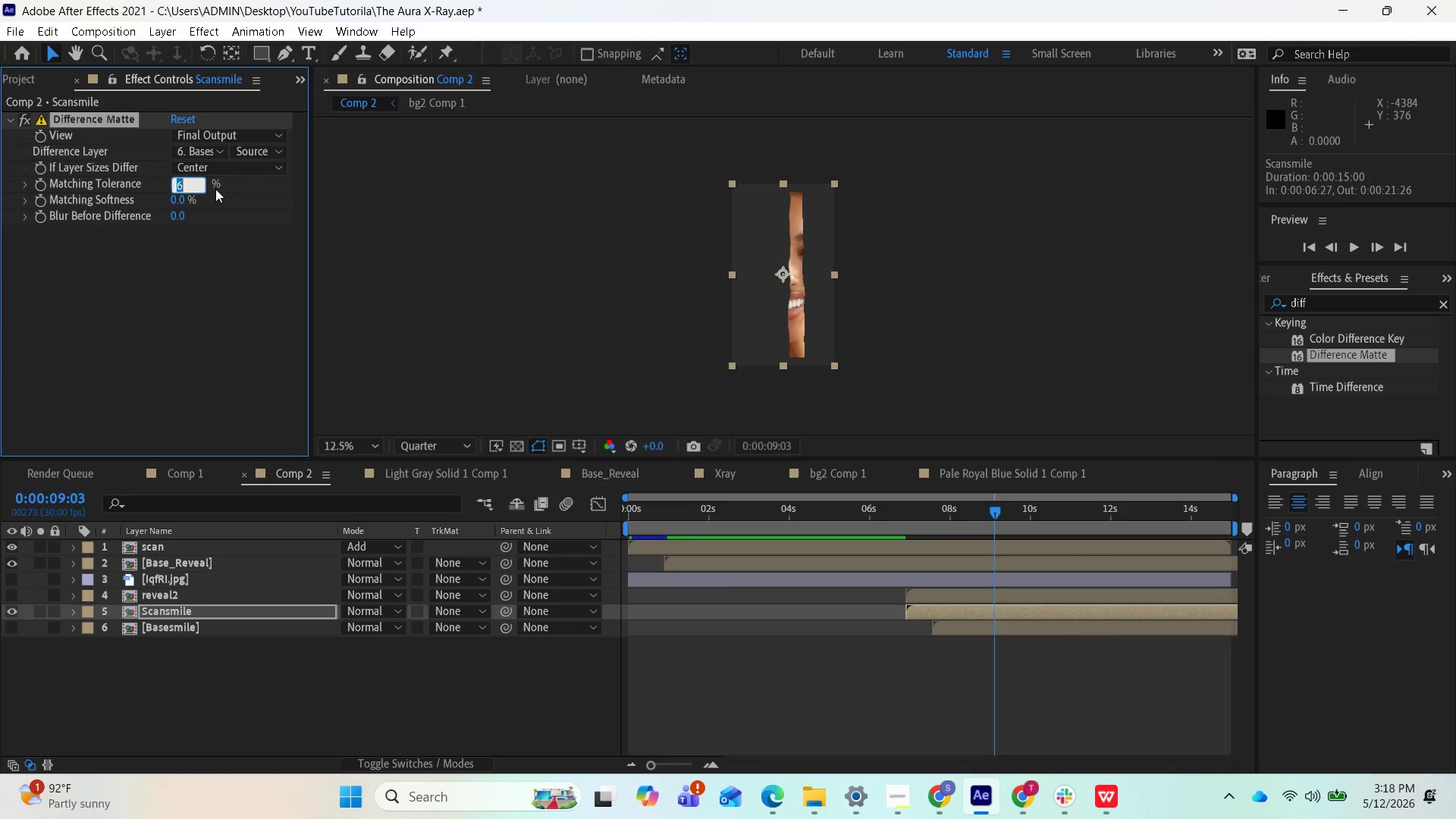 
key(2)
 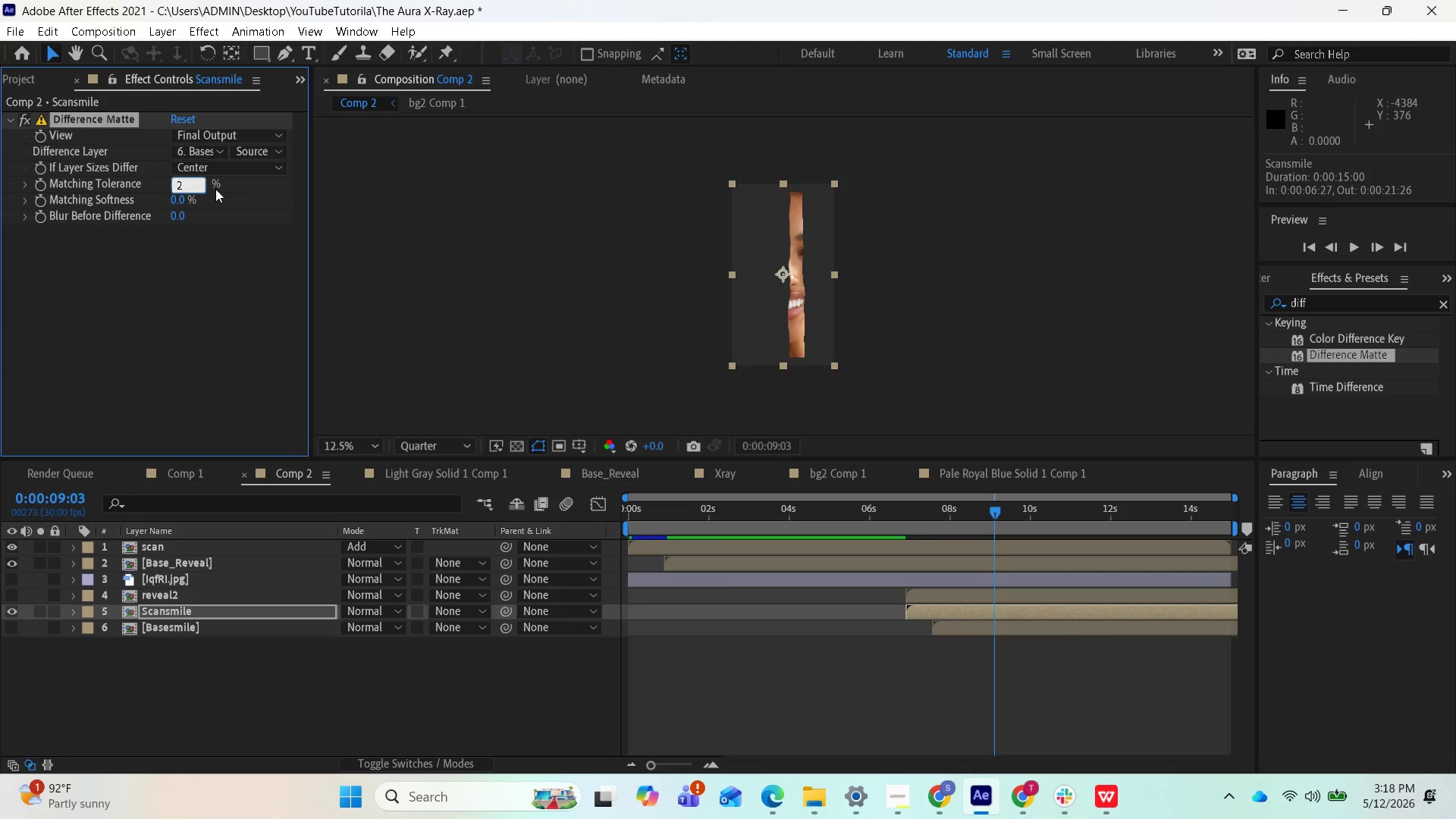 
key(Enter)
 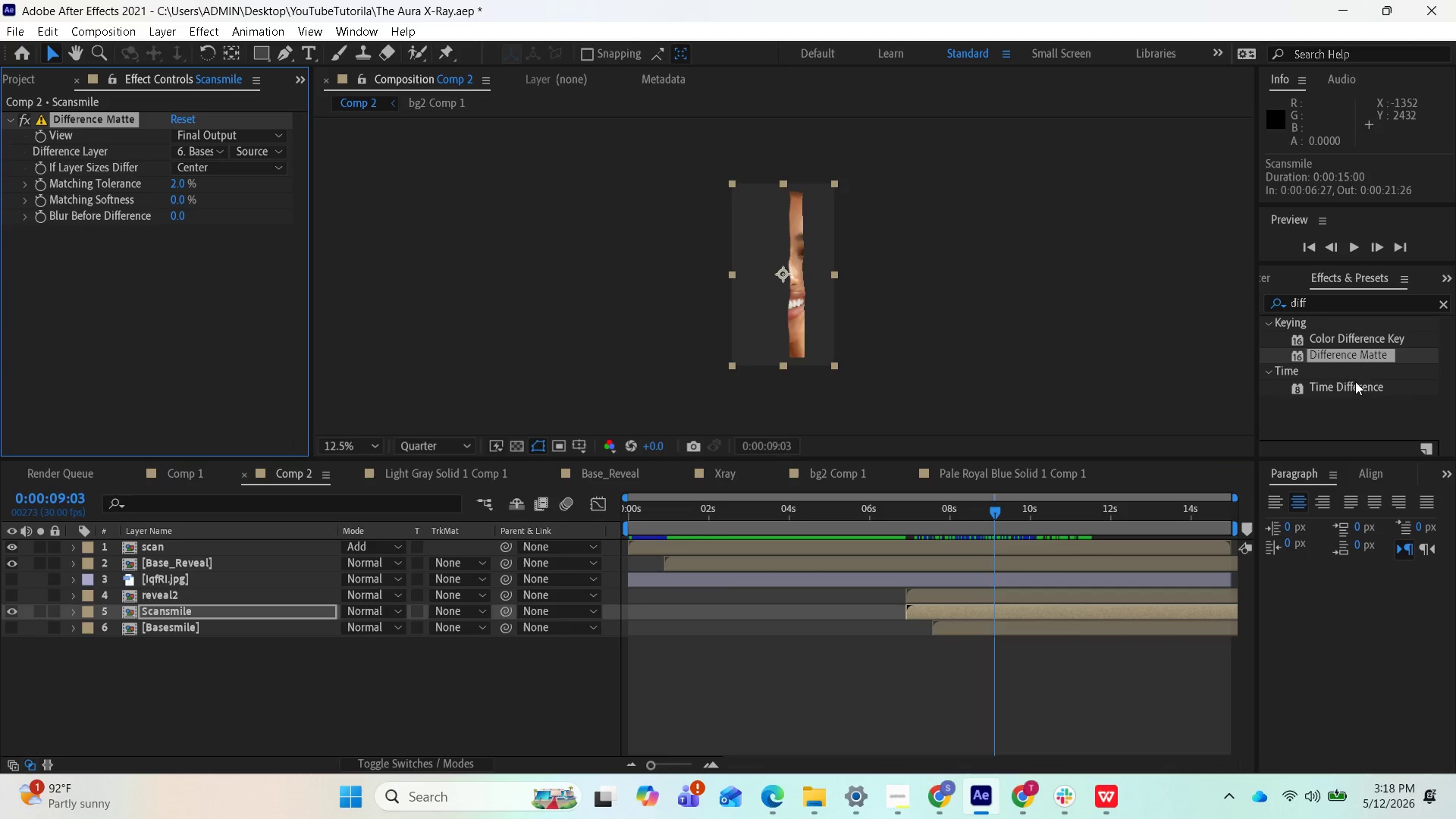 
left_click([1325, 304])
 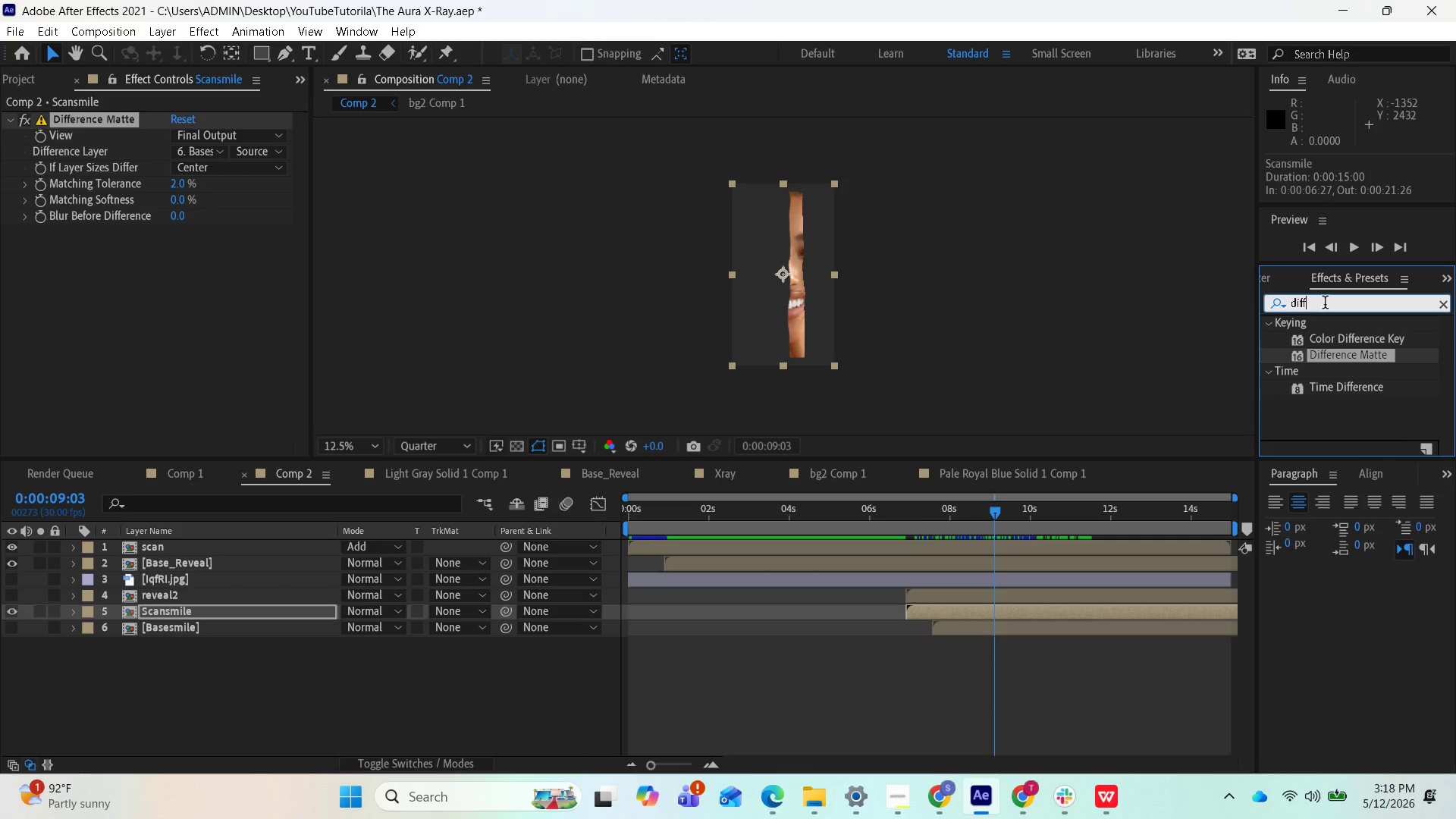 
left_click_drag(start_coordinate=[1325, 304], to_coordinate=[1285, 307])
 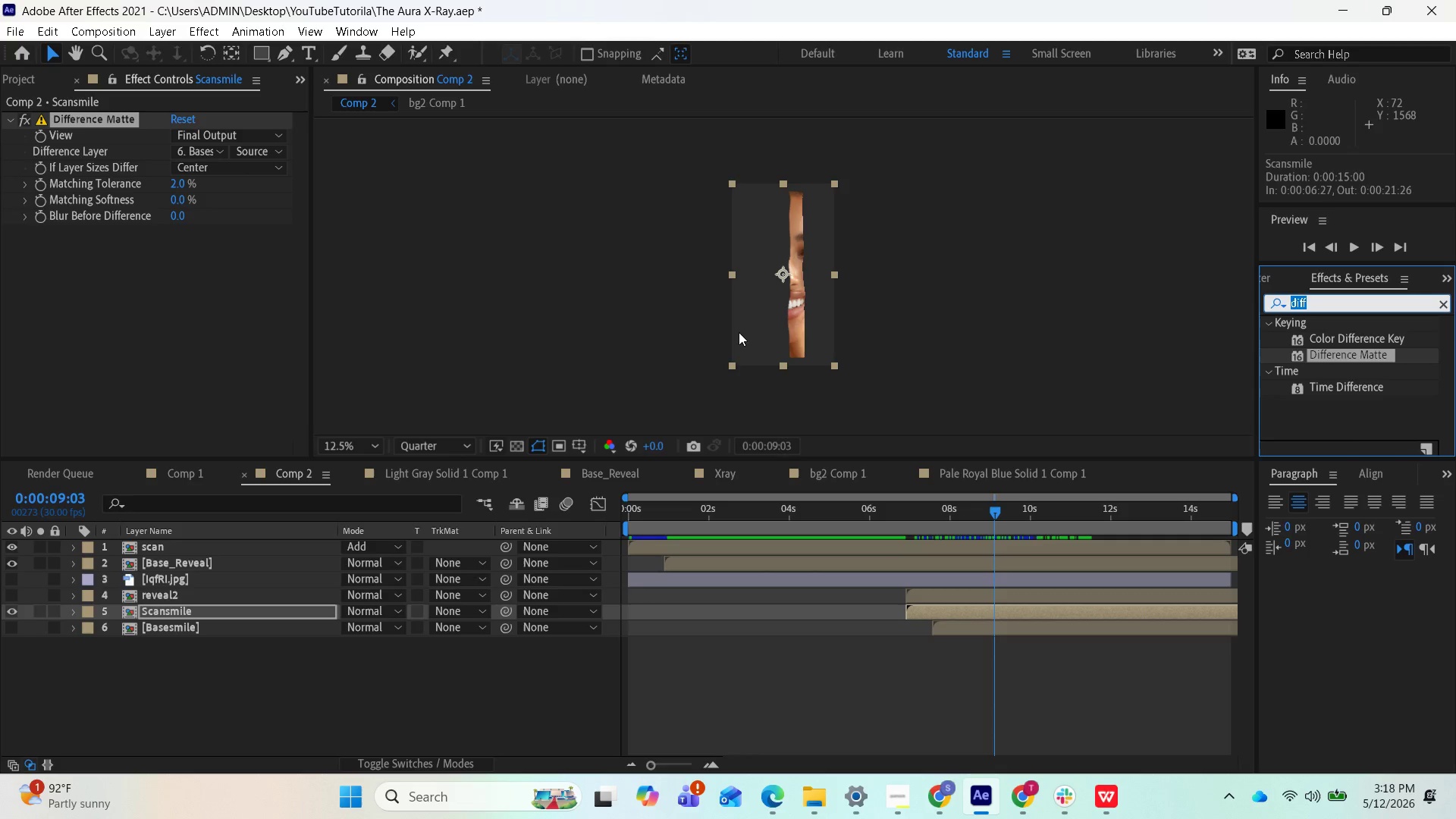 
type(cc)
 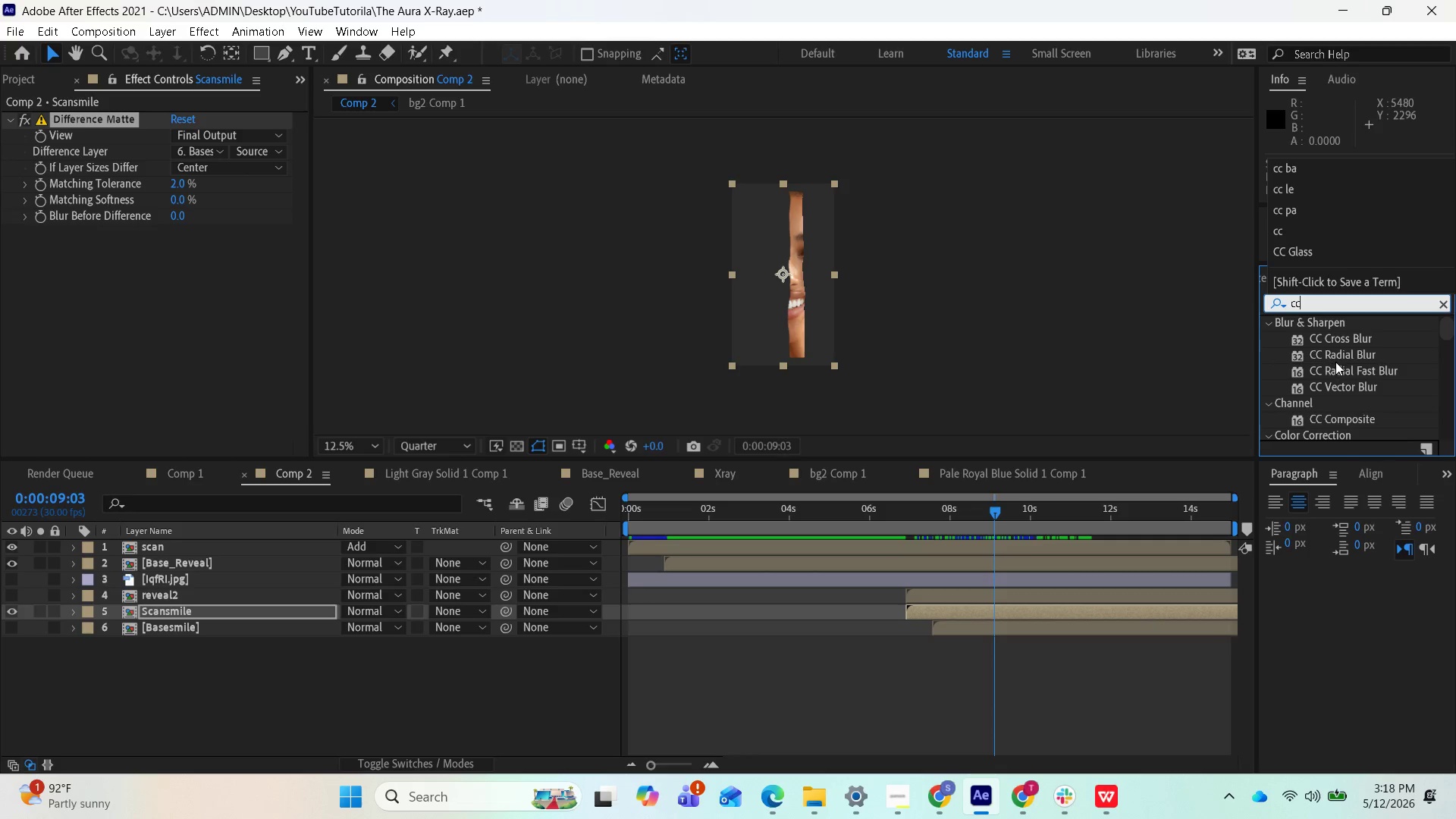 
scroll: coordinate [1342, 412], scroll_direction: down, amount: 7.0
 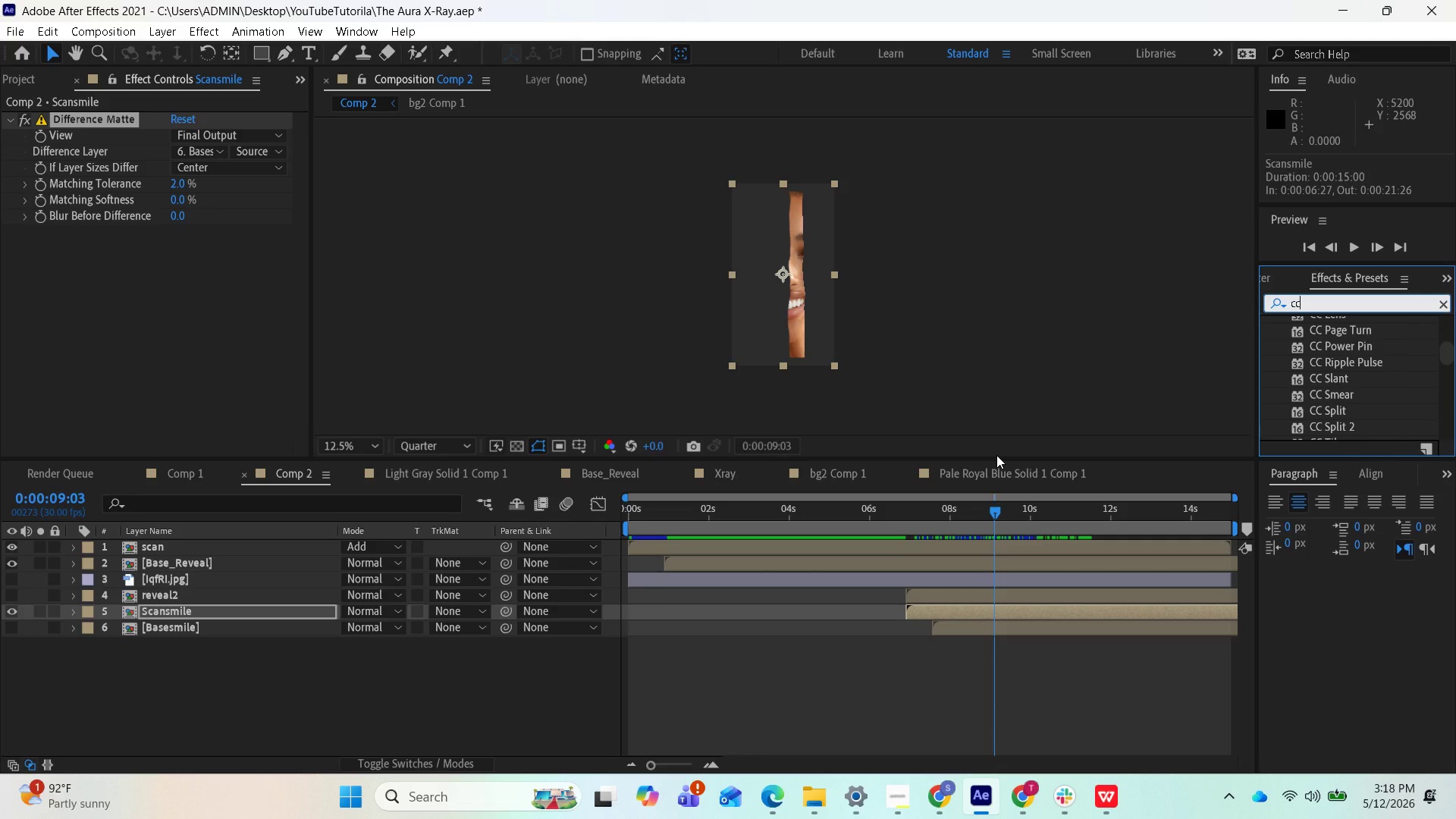 
key(Space)
 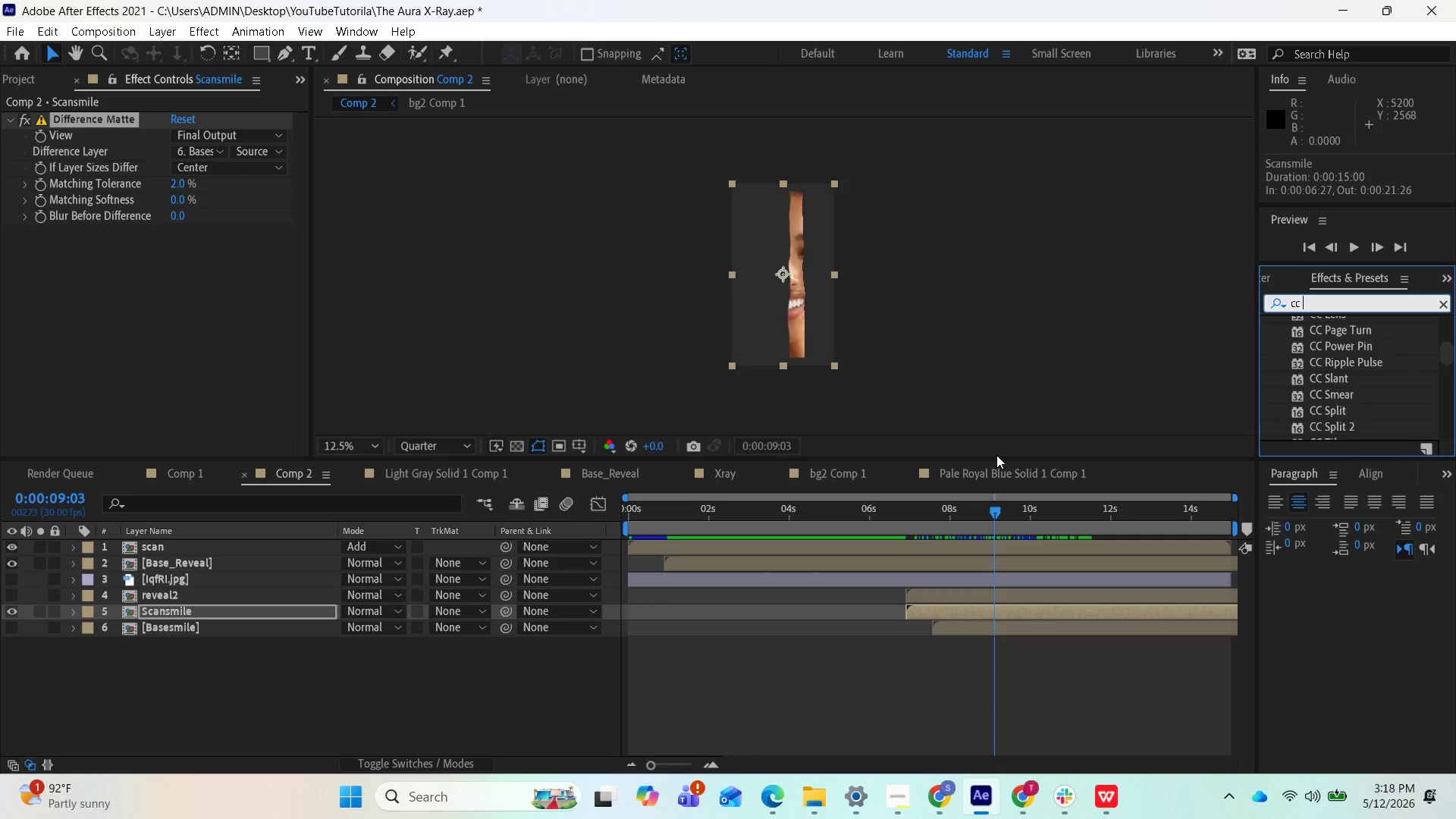 
key(B)
 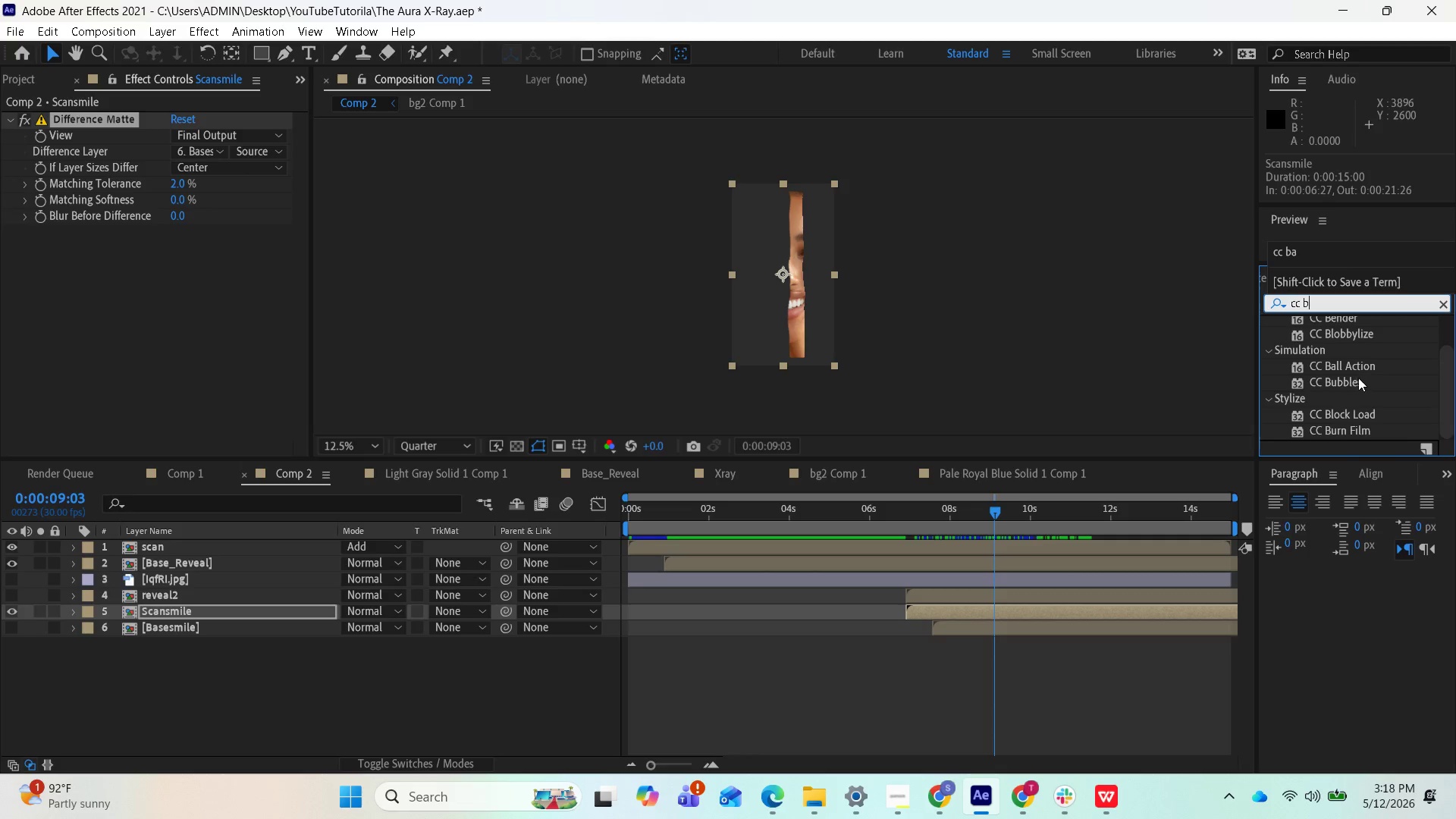 
scroll: coordinate [1341, 401], scroll_direction: down, amount: 5.0
 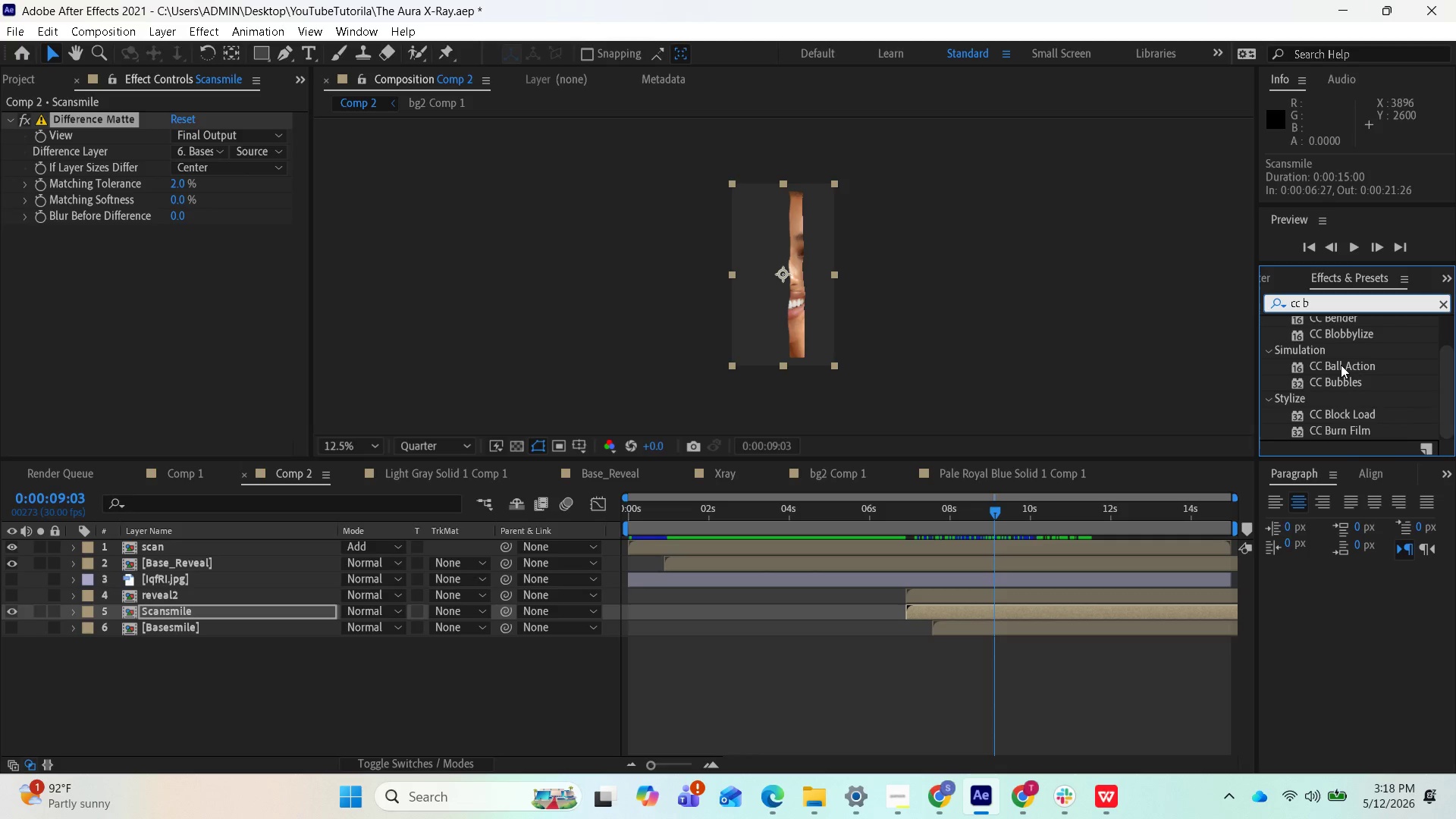 
left_click_drag(start_coordinate=[1341, 365], to_coordinate=[1062, 607])
 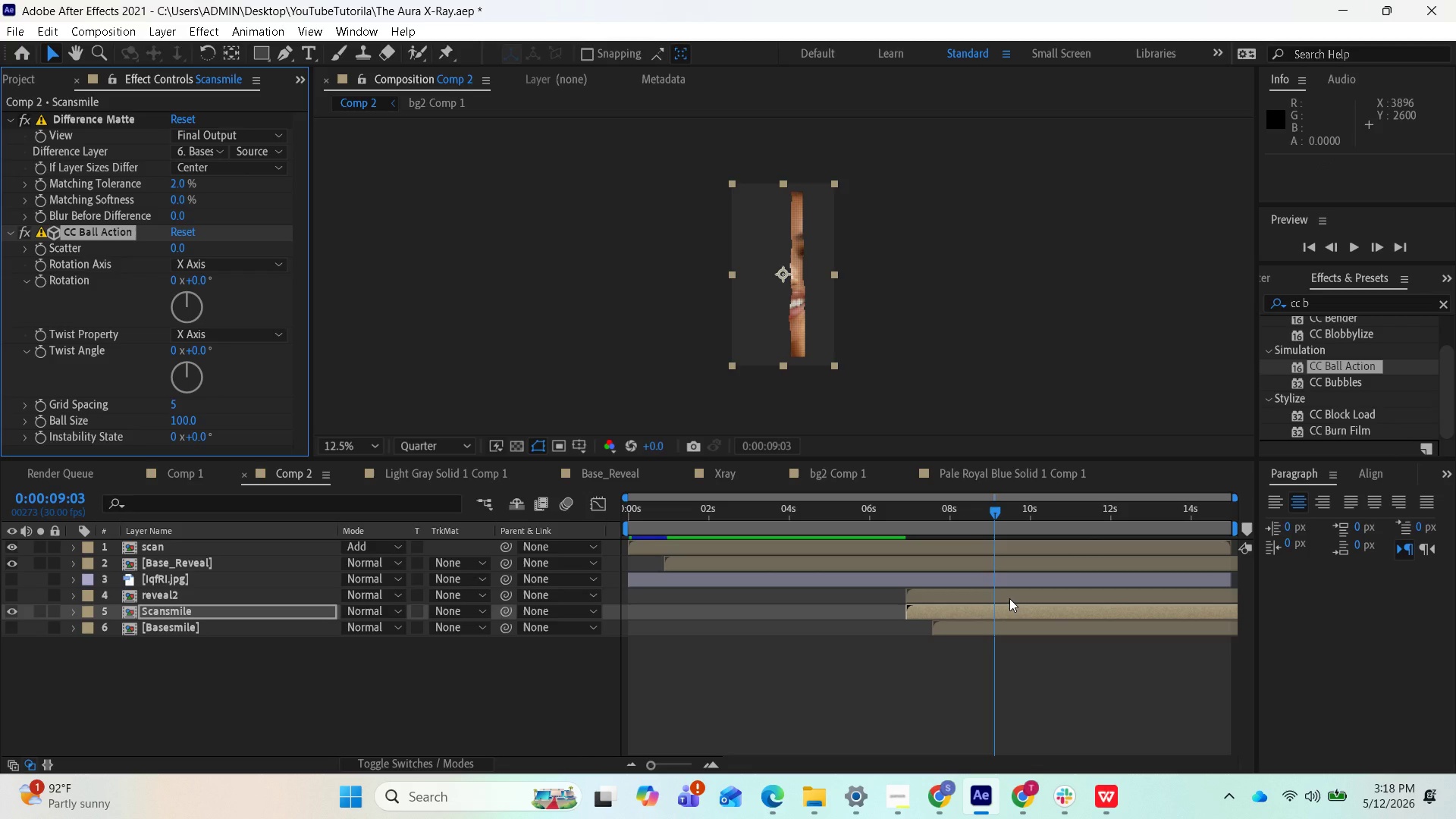 
wait(11.47)
 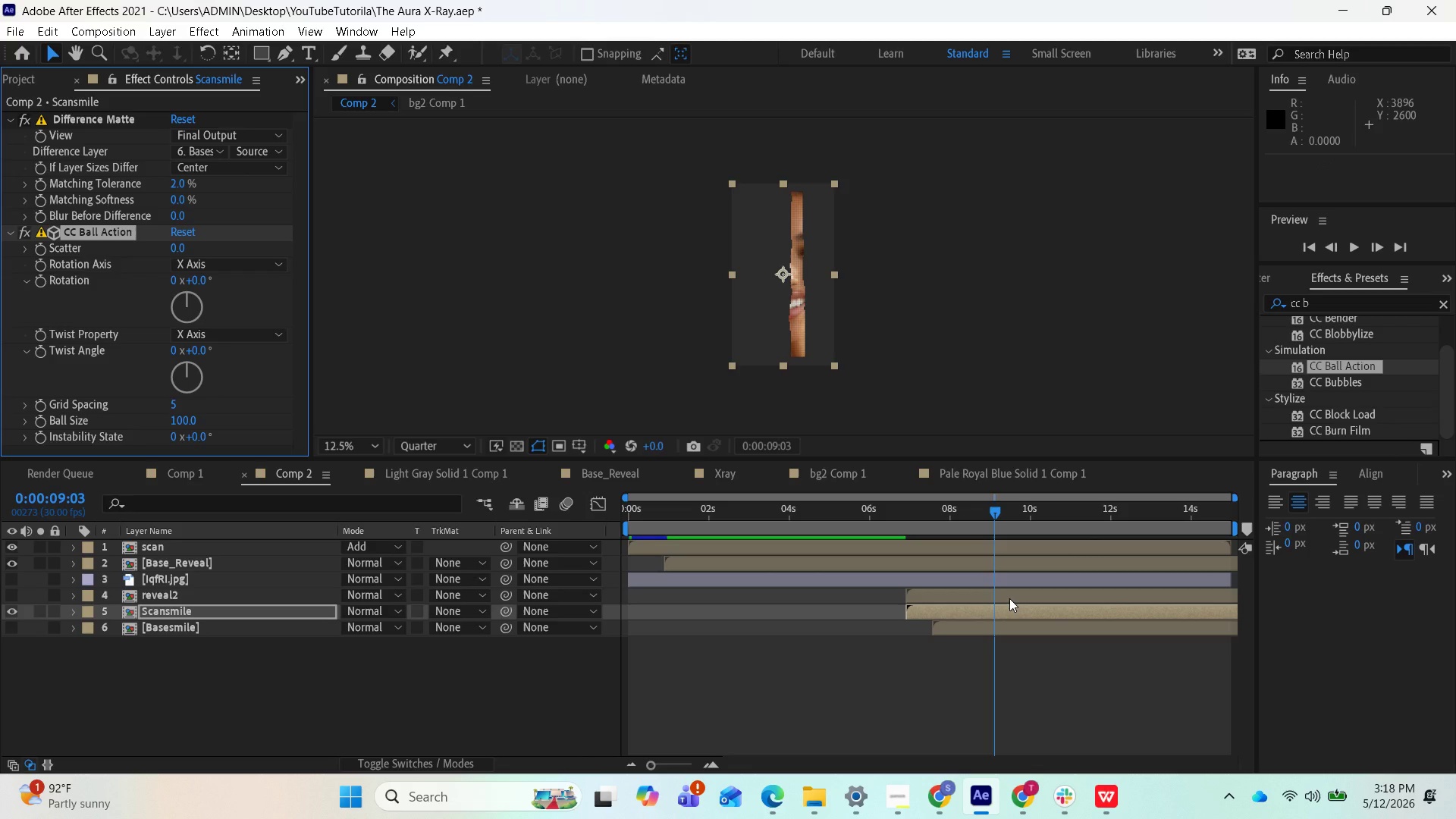 
scroll: coordinate [212, 407], scroll_direction: down, amount: 3.0
 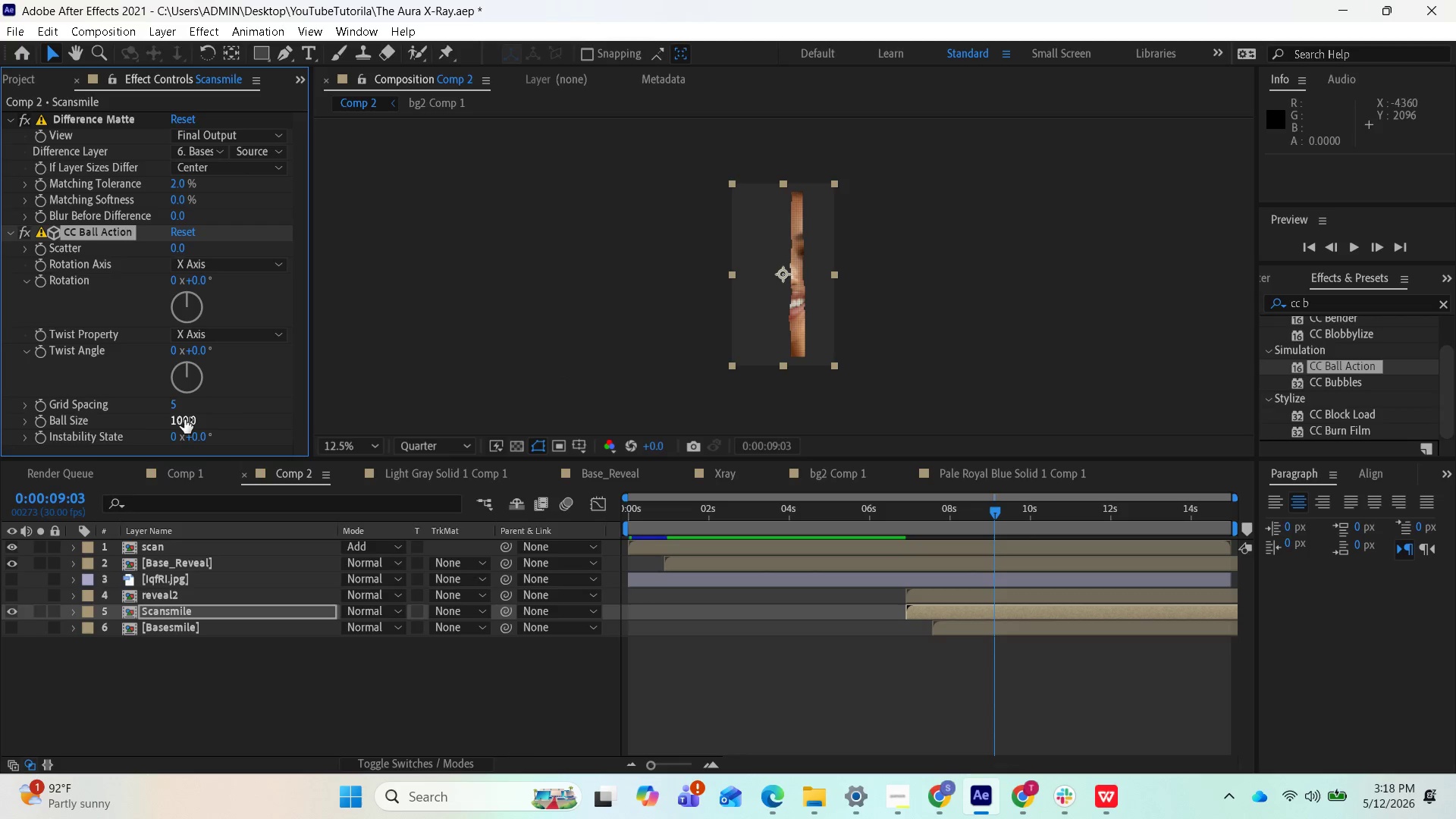 
left_click([184, 419])
 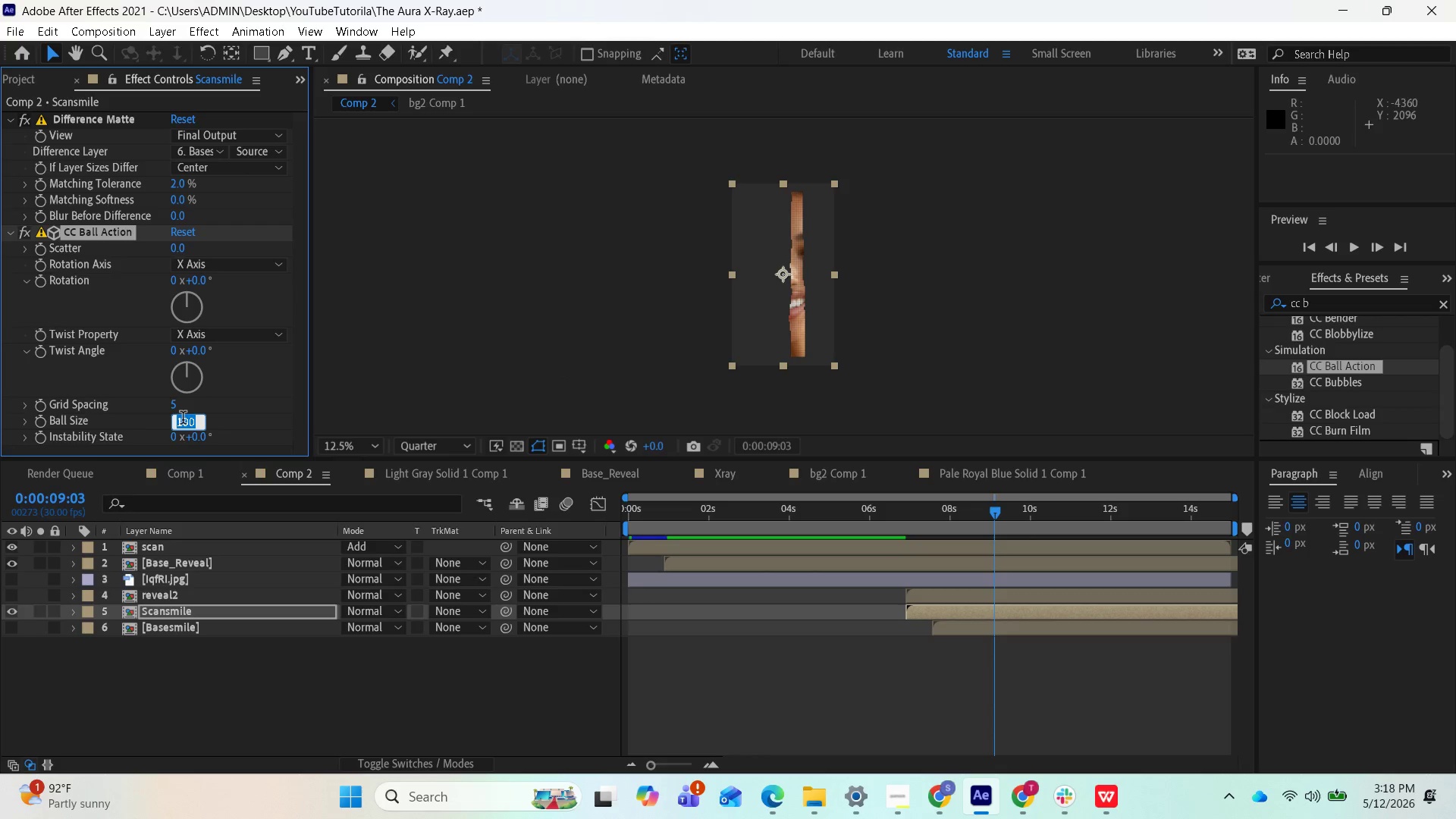 
type(50)
 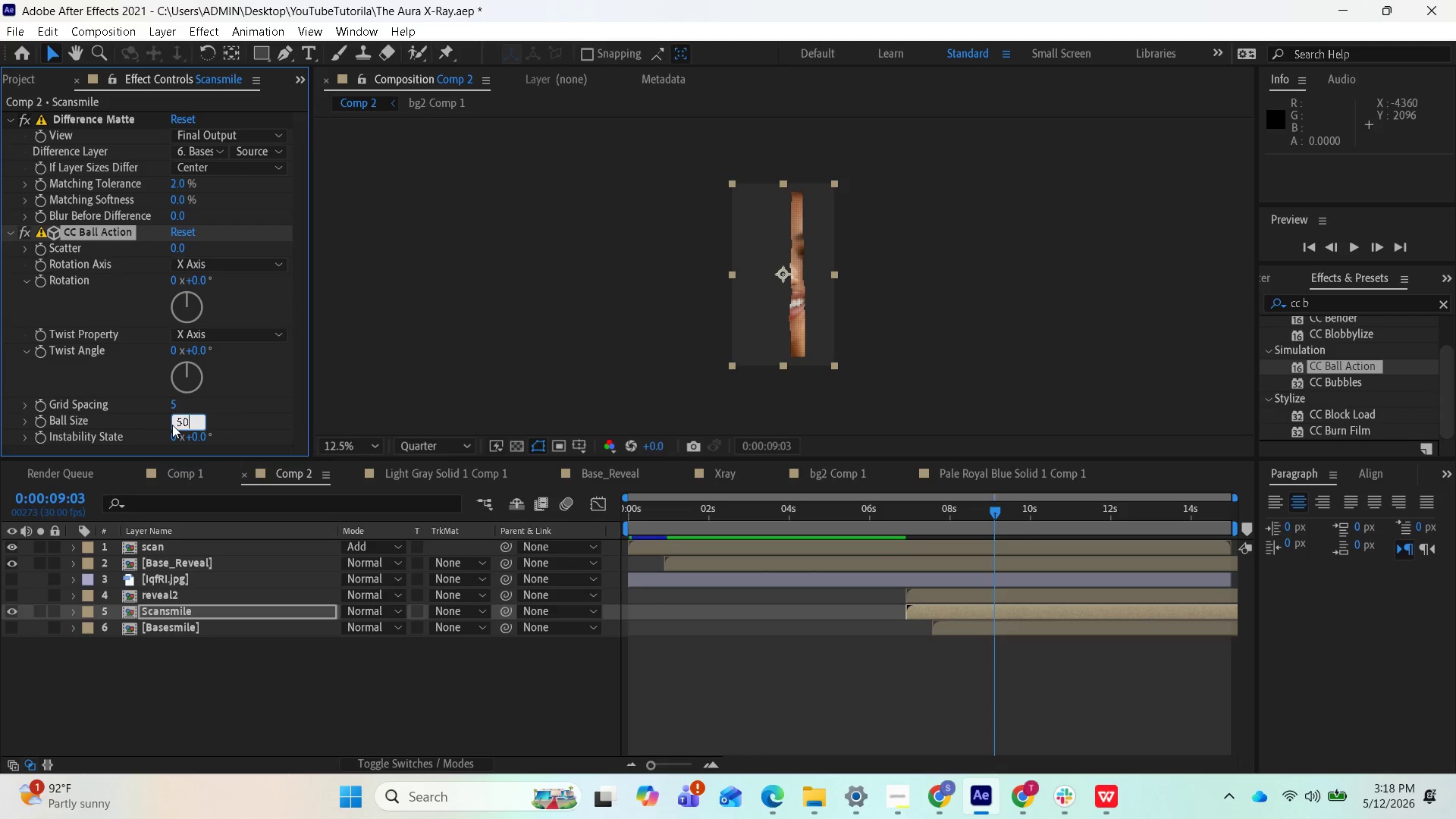 
key(Enter)
 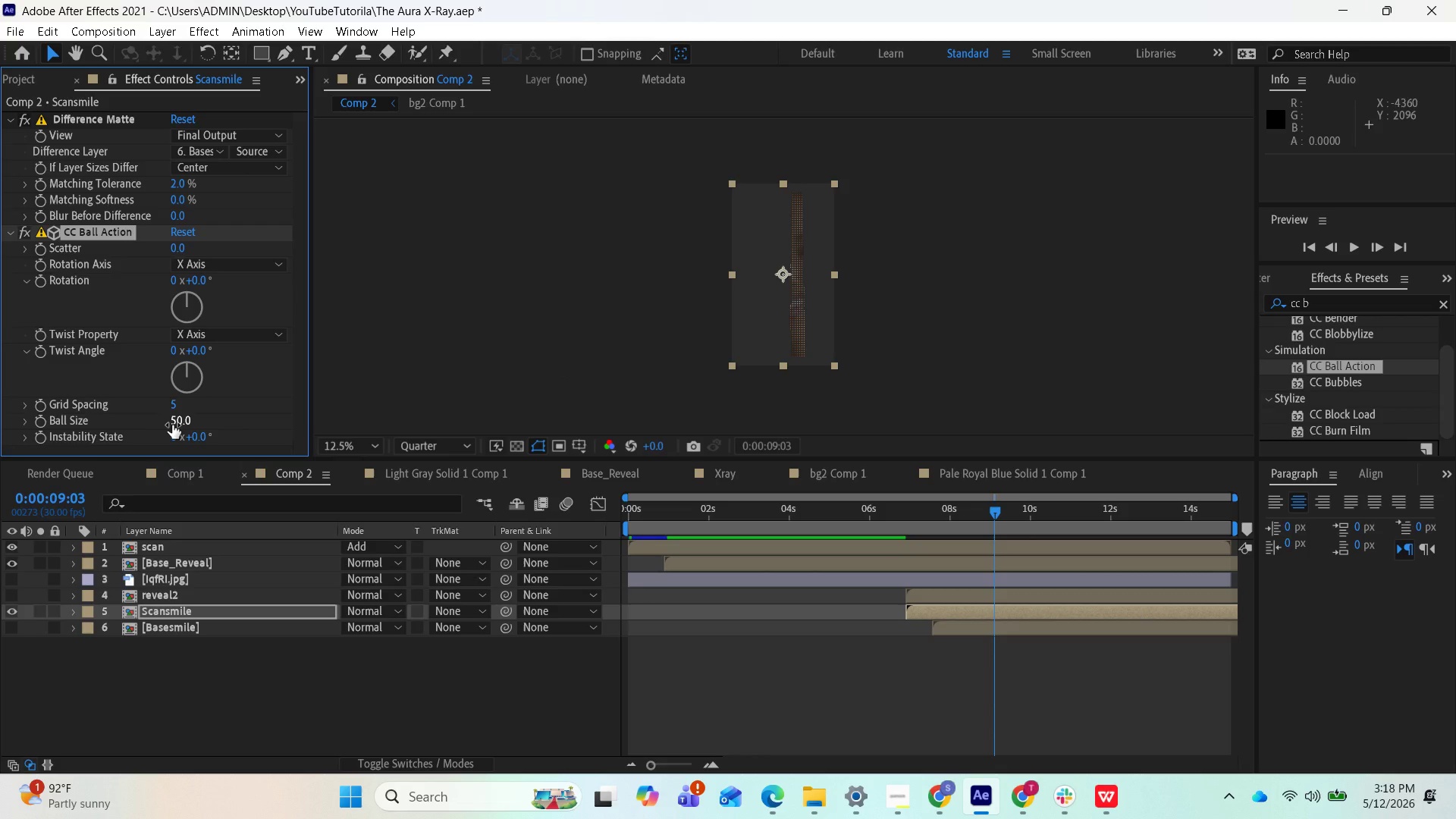 
wait(12.66)
 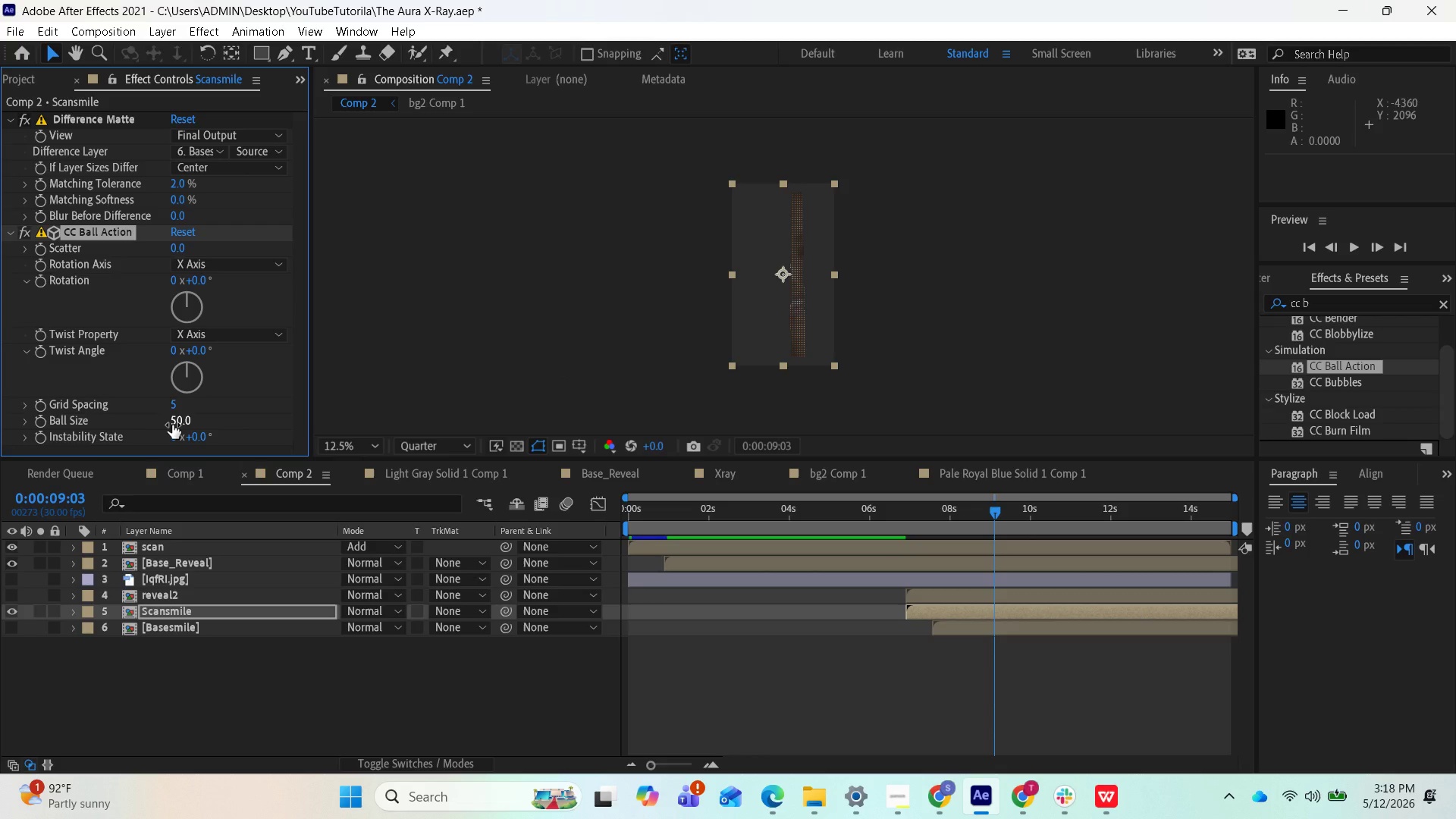 
left_click_drag(start_coordinate=[992, 507], to_coordinate=[1009, 525])
 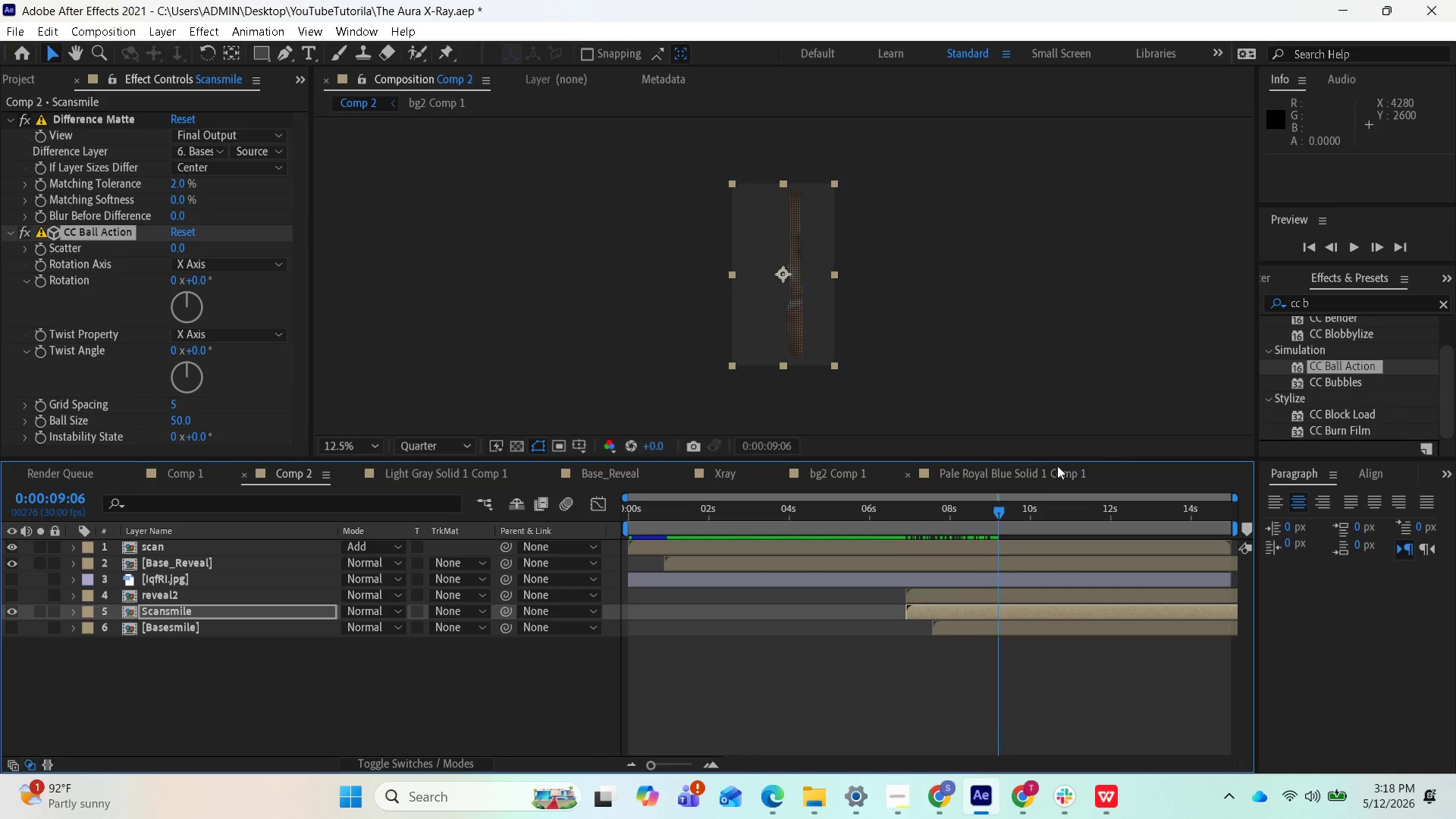 
left_click_drag(start_coordinate=[993, 509], to_coordinate=[1109, 559])
 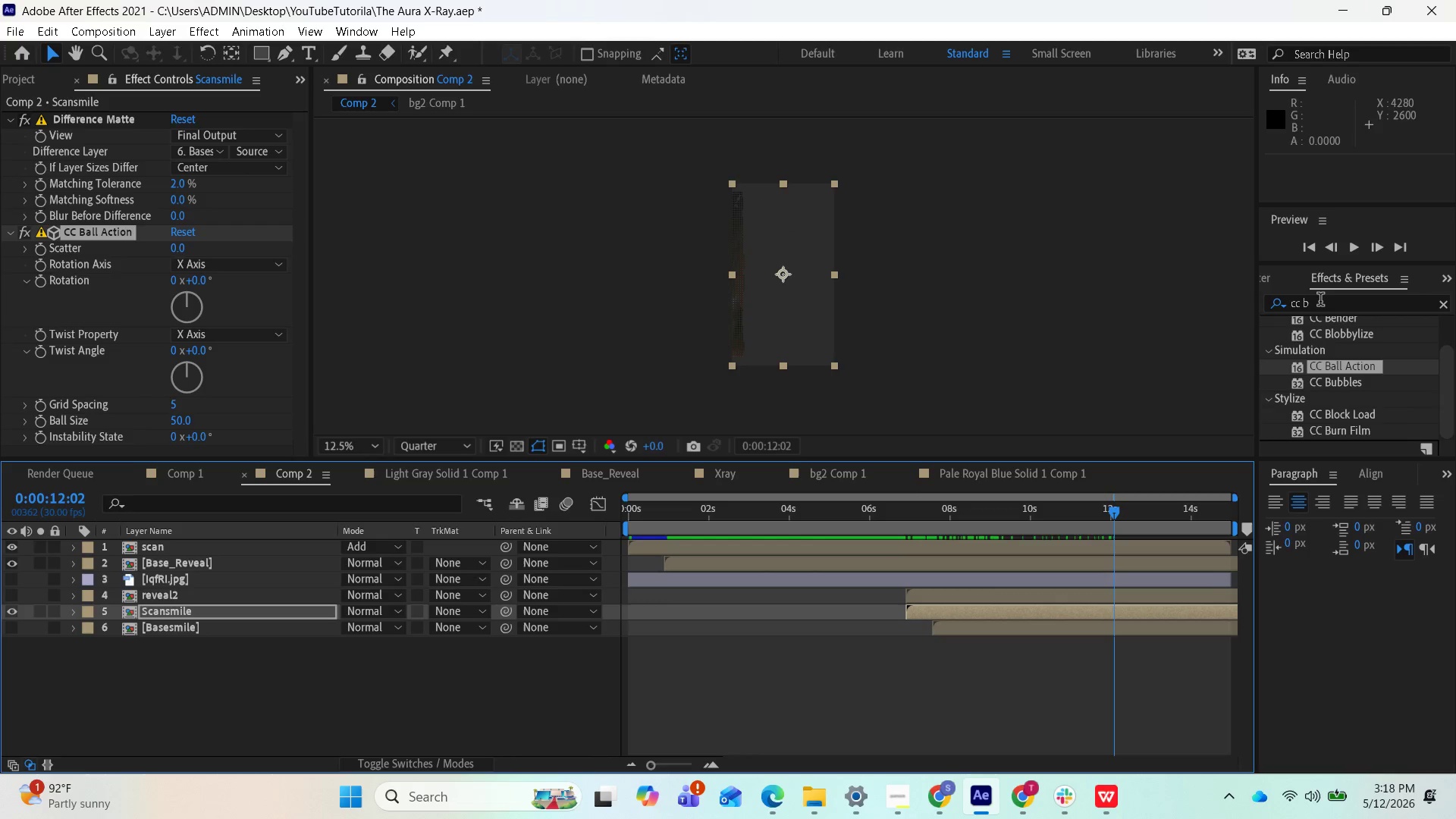 
left_click([1318, 305])
 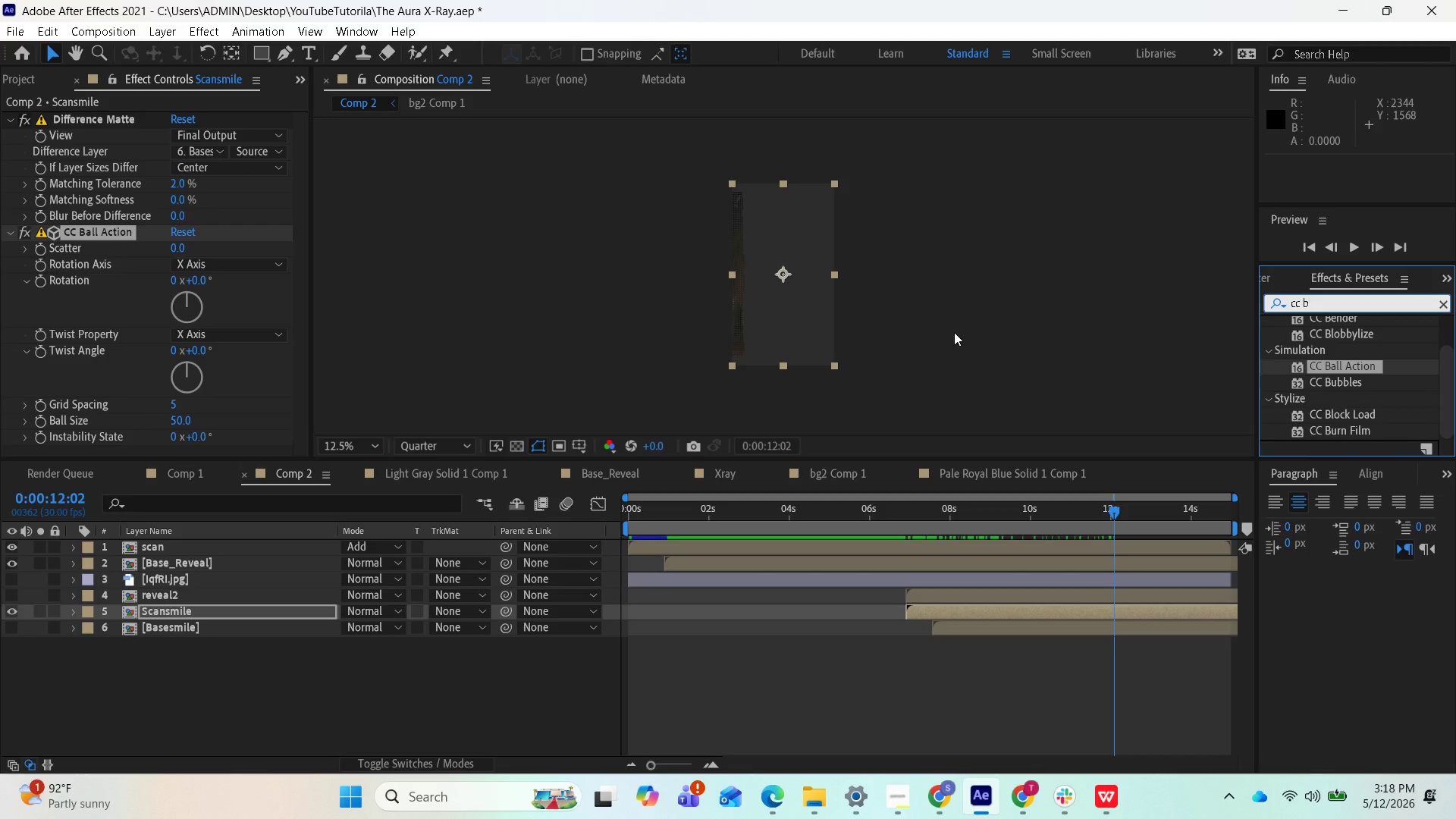 
key(Backspace)
key(Backspace)
key(Backspace)
key(Backspace)
type(trito)
 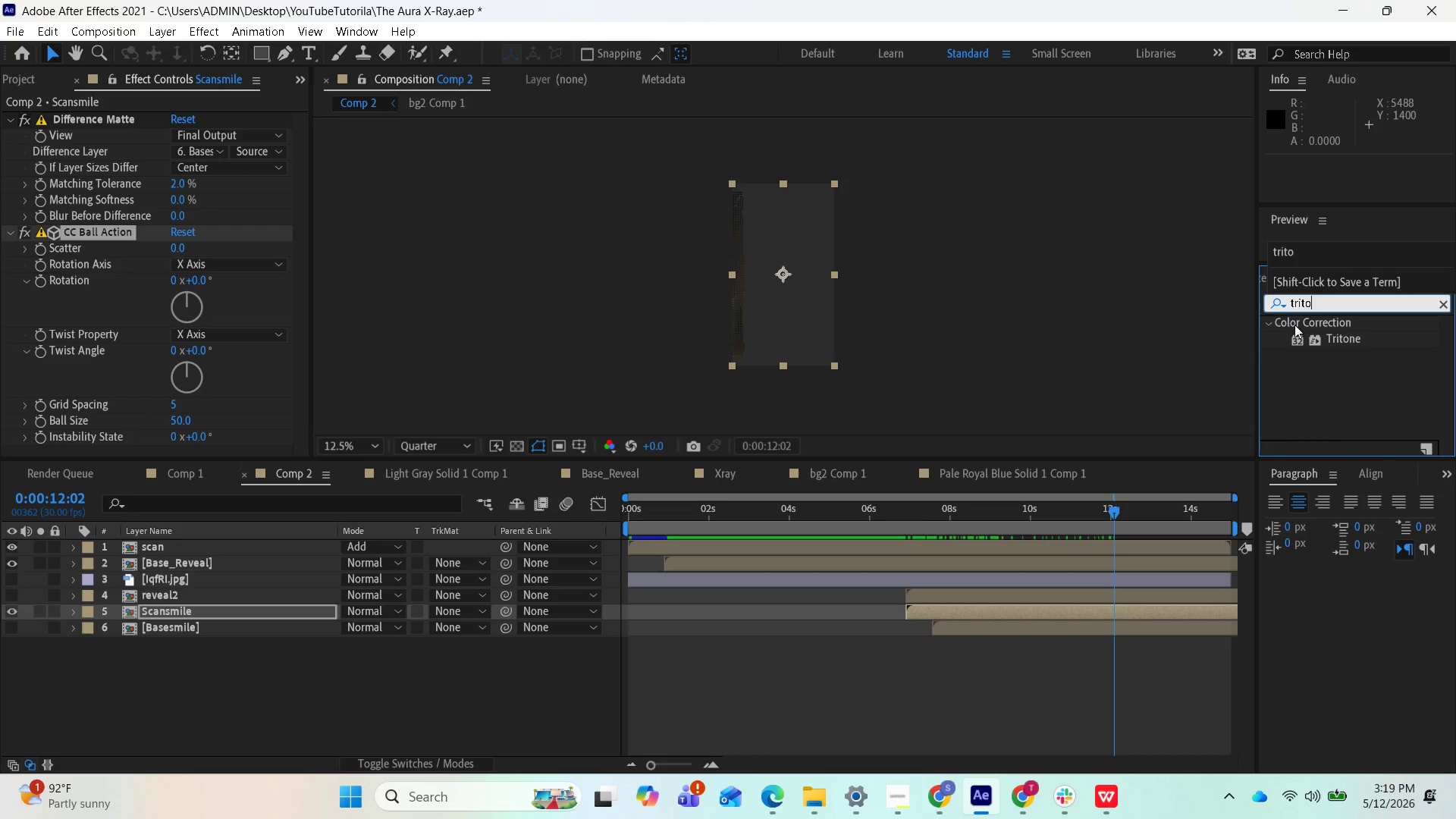 
left_click_drag(start_coordinate=[1325, 345], to_coordinate=[1092, 611])
 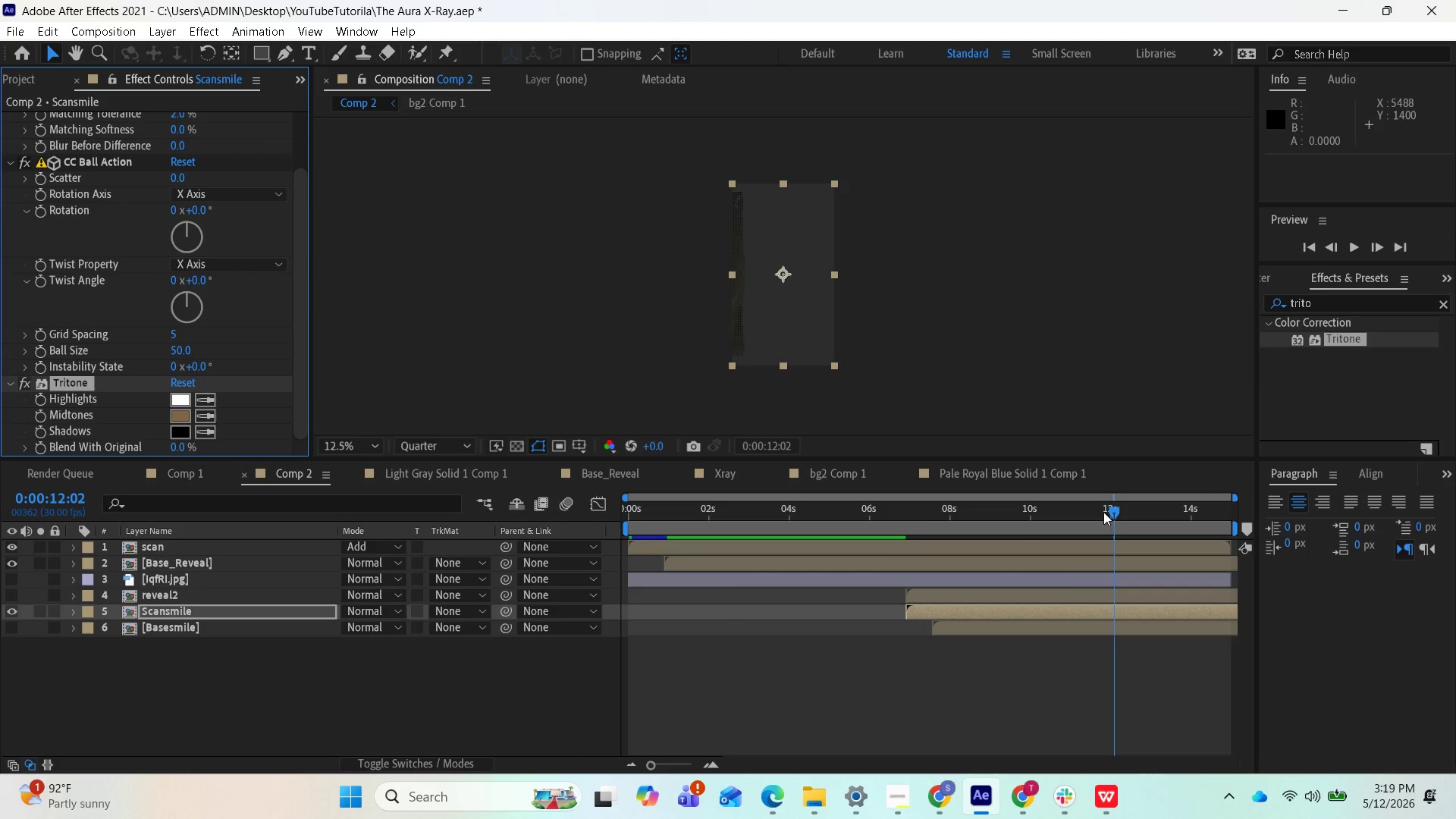 
left_click_drag(start_coordinate=[1106, 508], to_coordinate=[950, 513])
 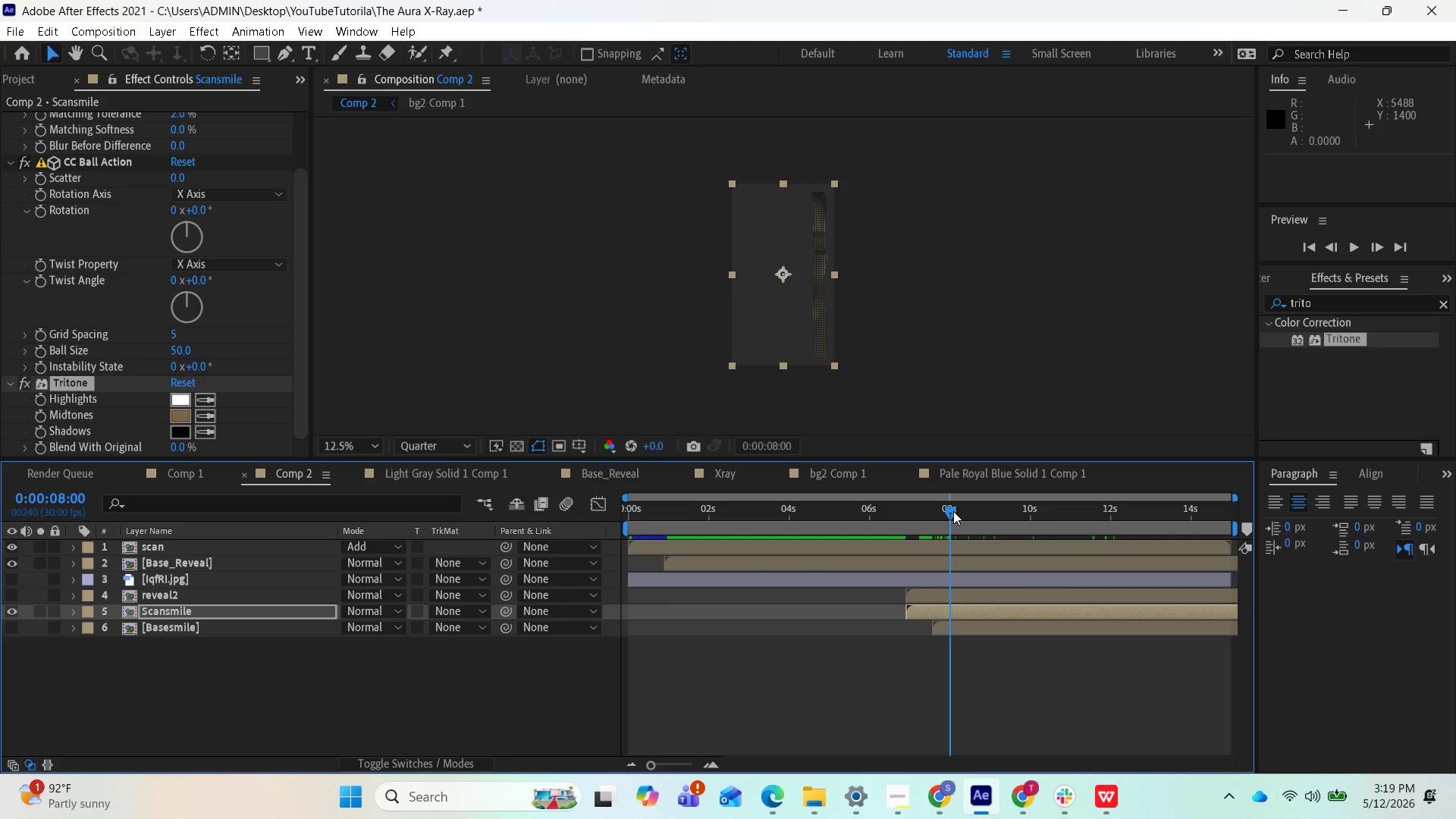 
wait(14.73)
 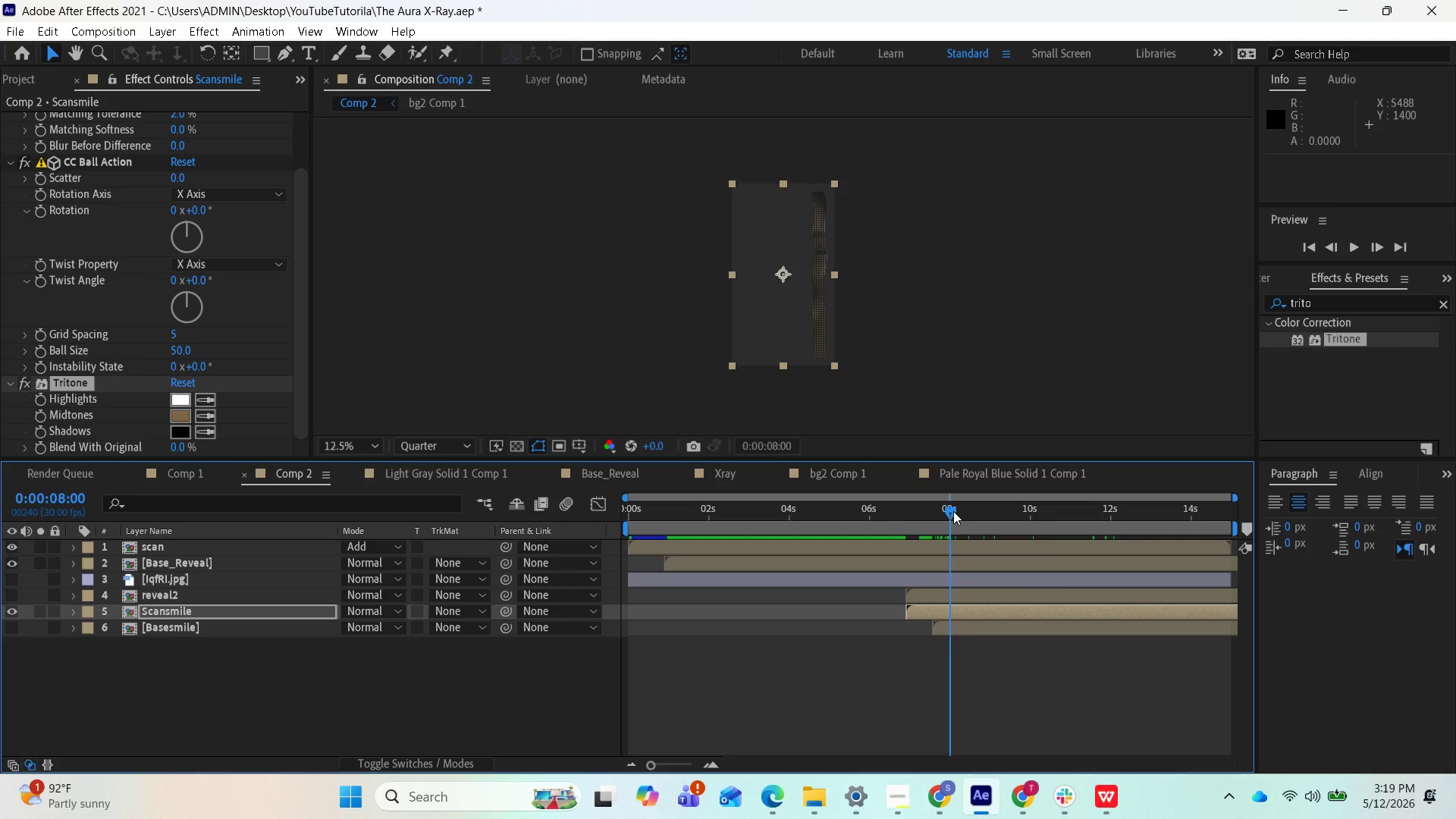 
left_click([184, 419])
 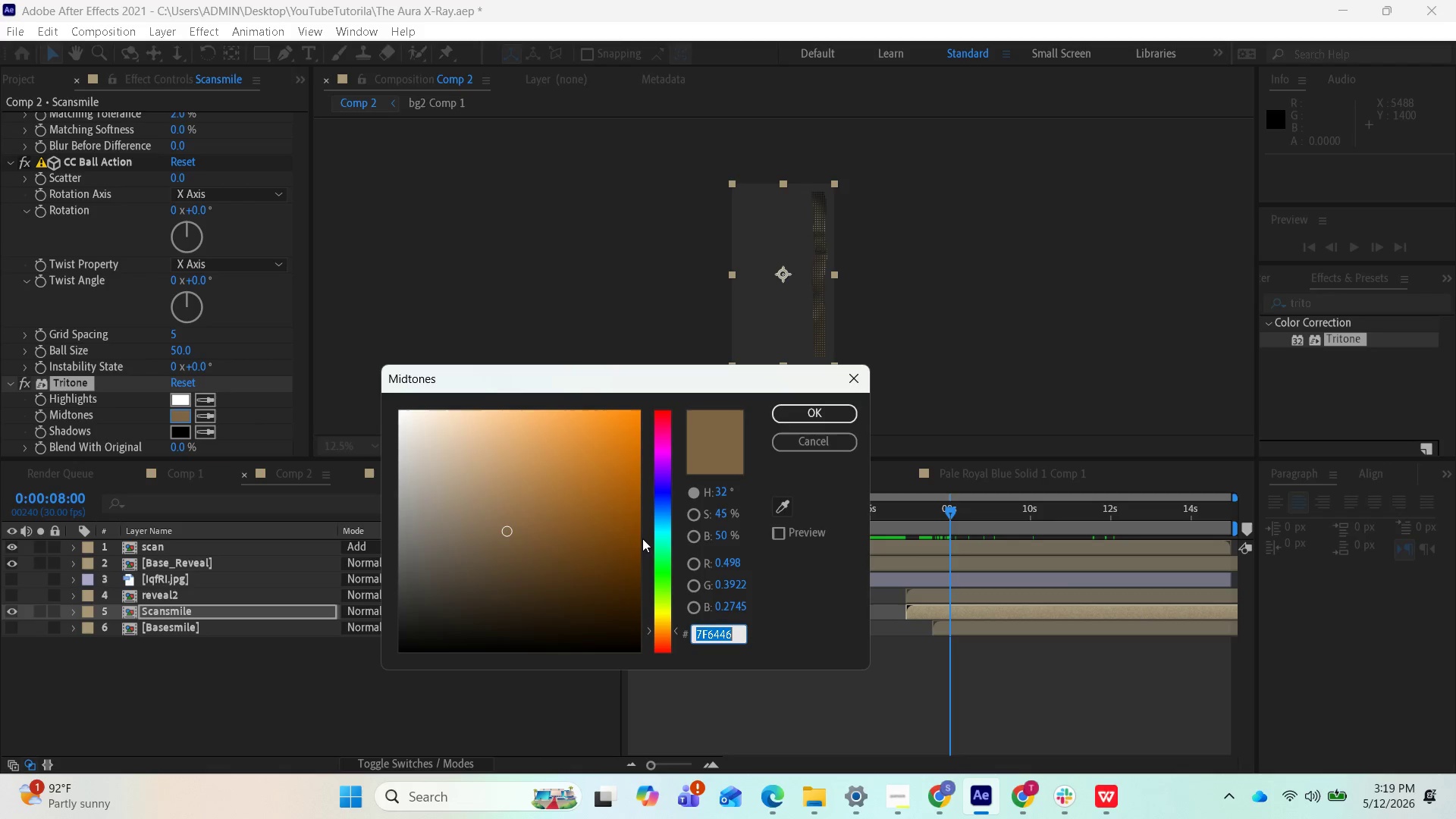 
left_click_drag(start_coordinate=[672, 540], to_coordinate=[673, 533])
 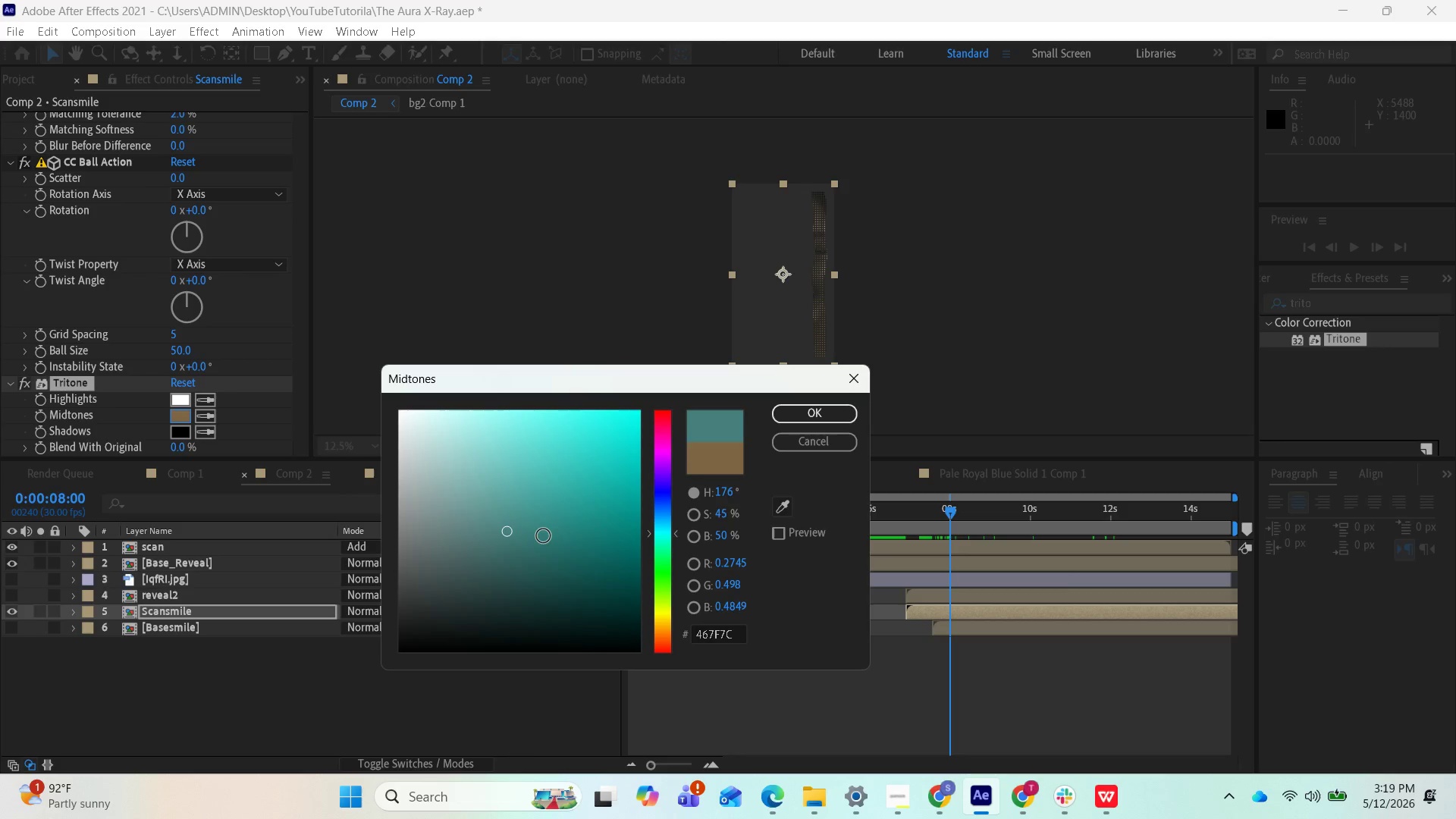 
left_click_drag(start_coordinate=[519, 531], to_coordinate=[573, 400])
 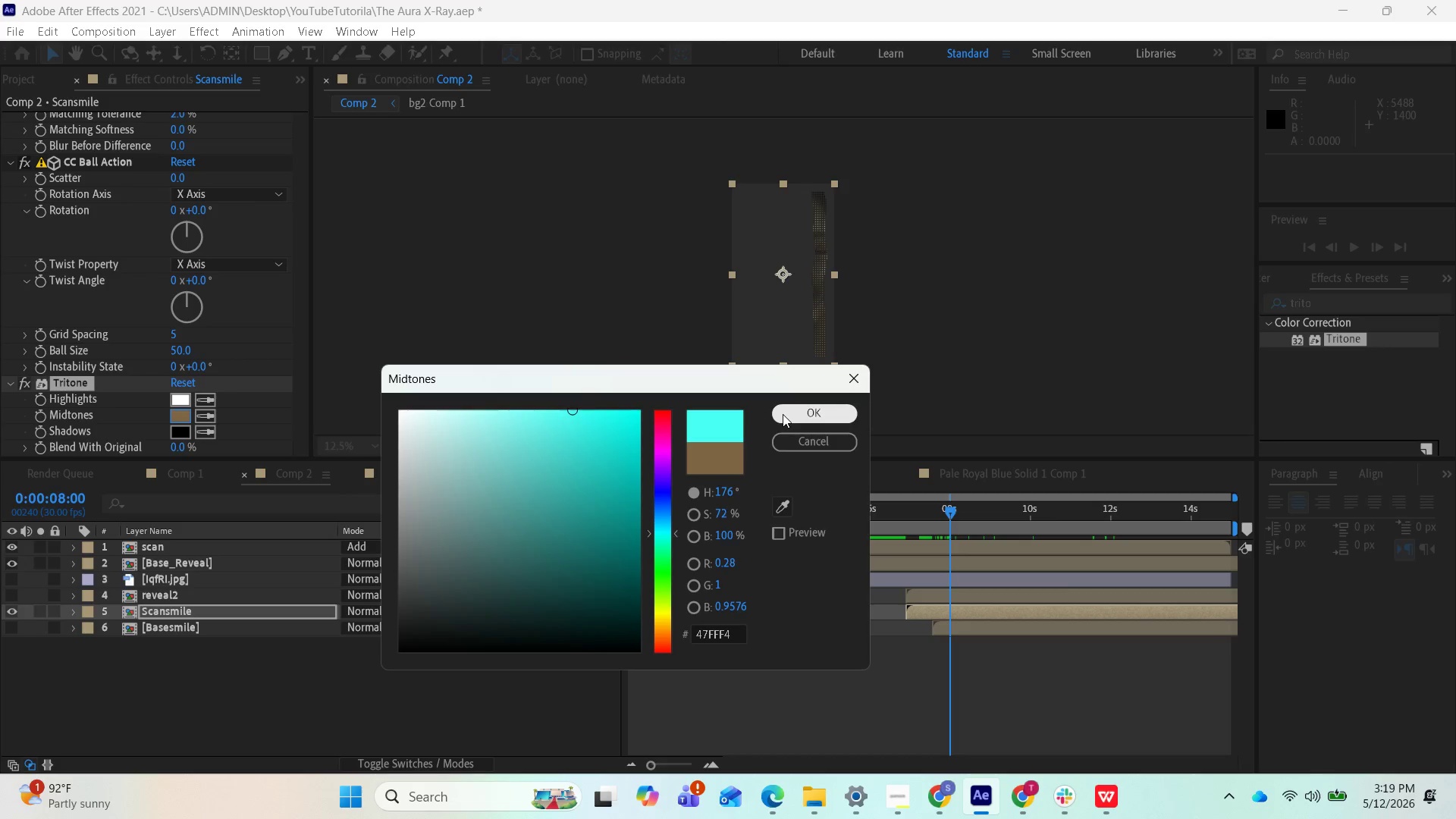 
left_click([783, 414])
 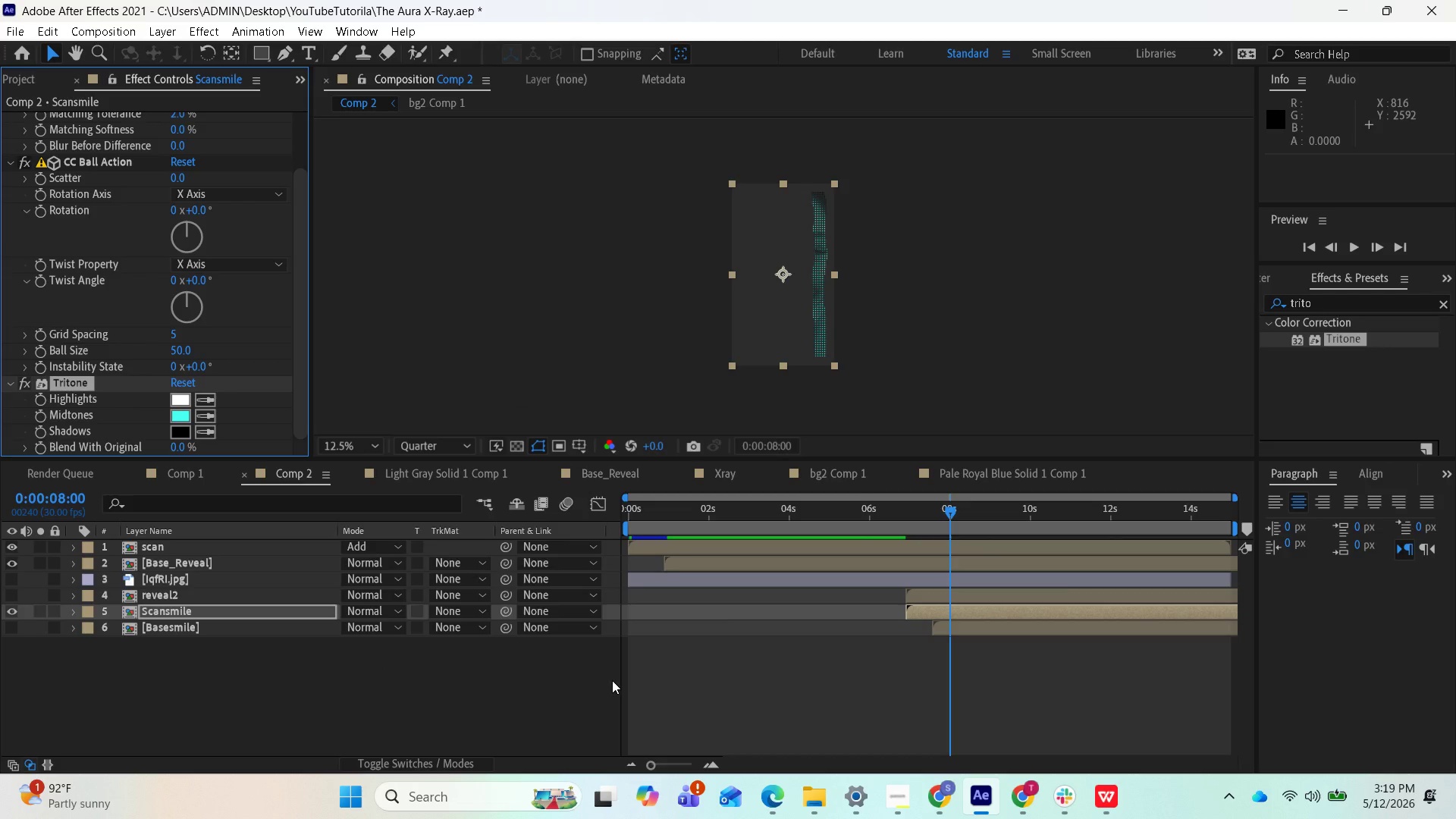 
wait(14.88)
 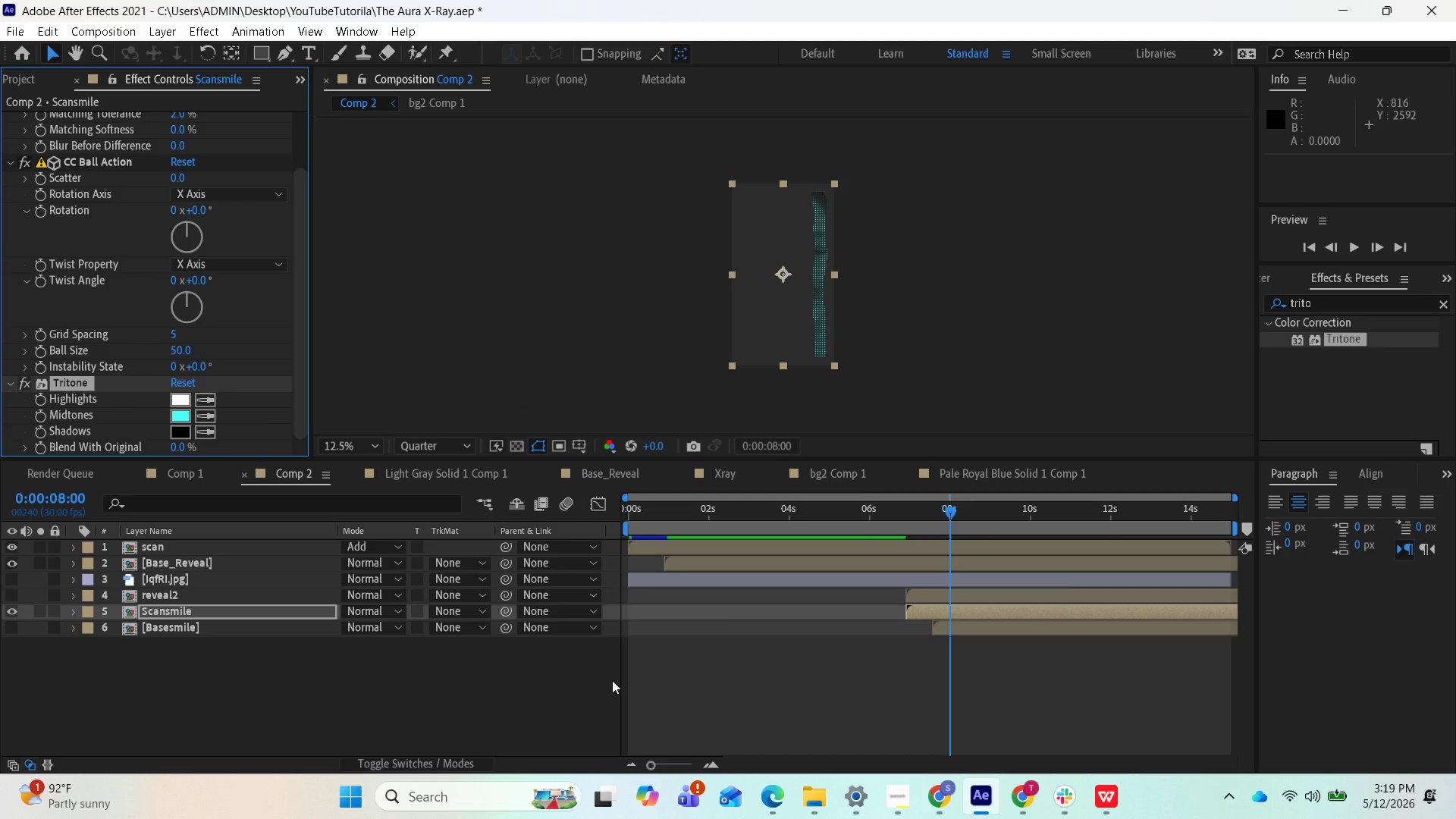 
left_click_drag(start_coordinate=[1348, 308], to_coordinate=[1279, 309])
 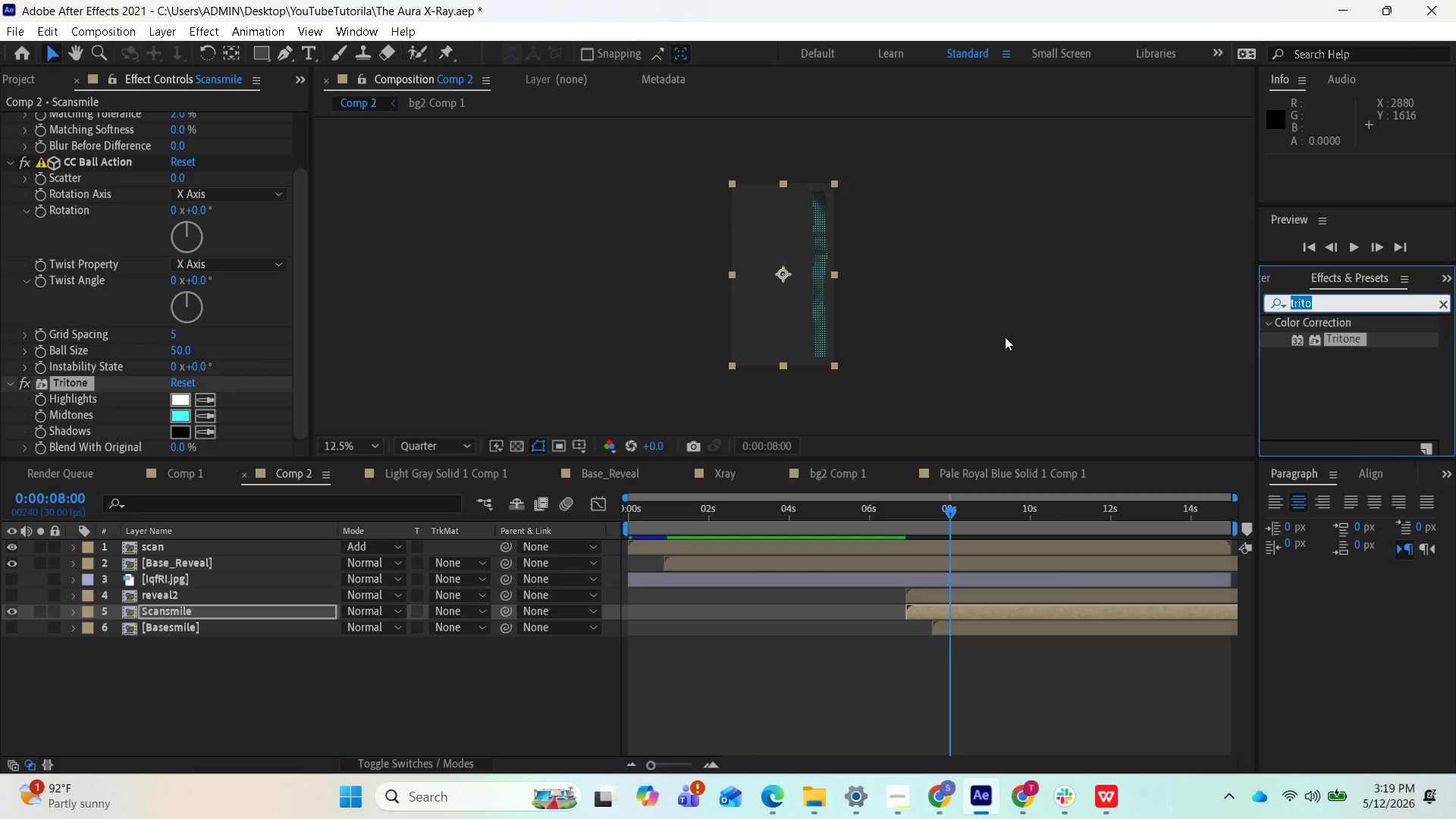 
type(glow)
 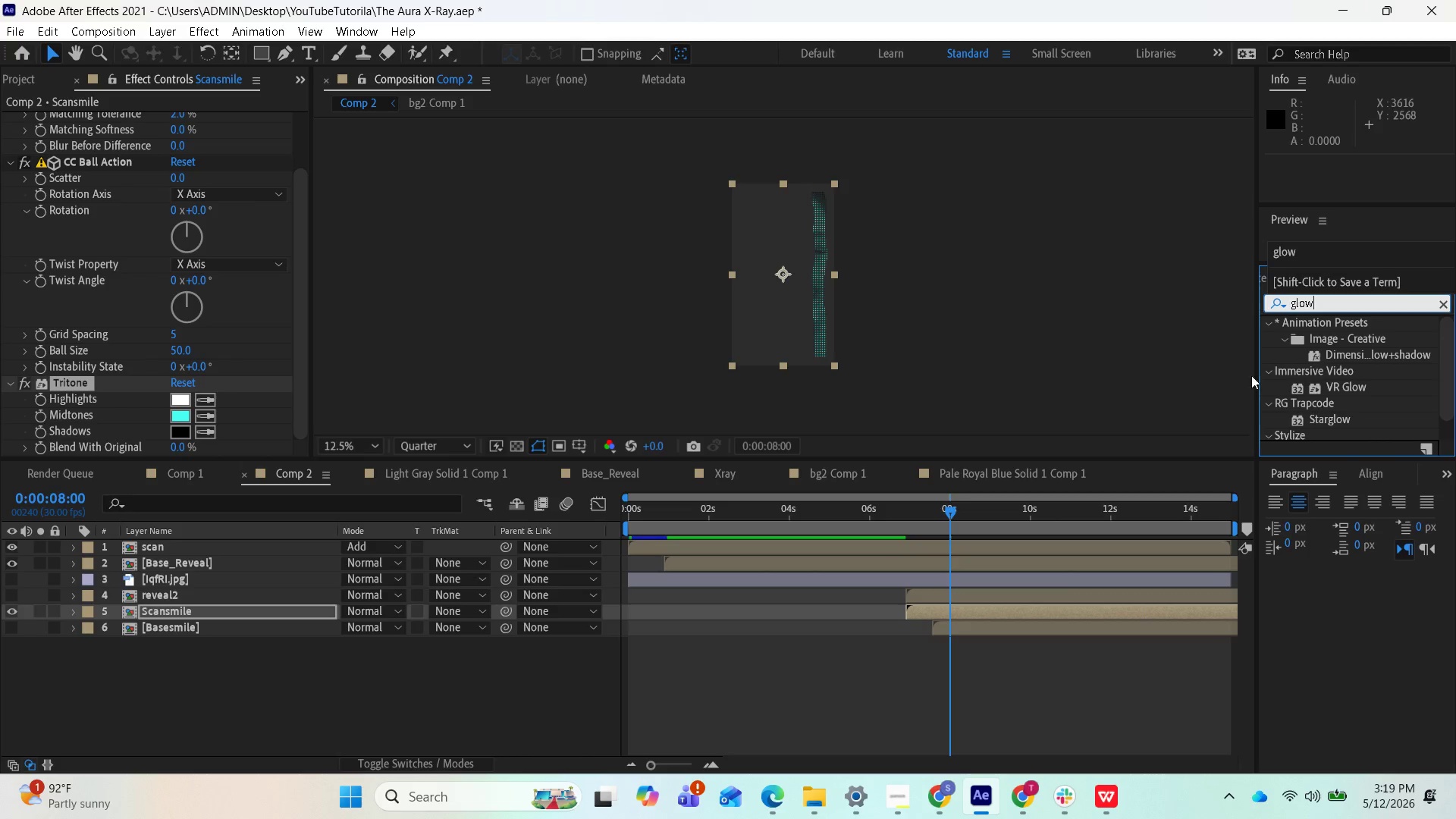 
key(Enter)
 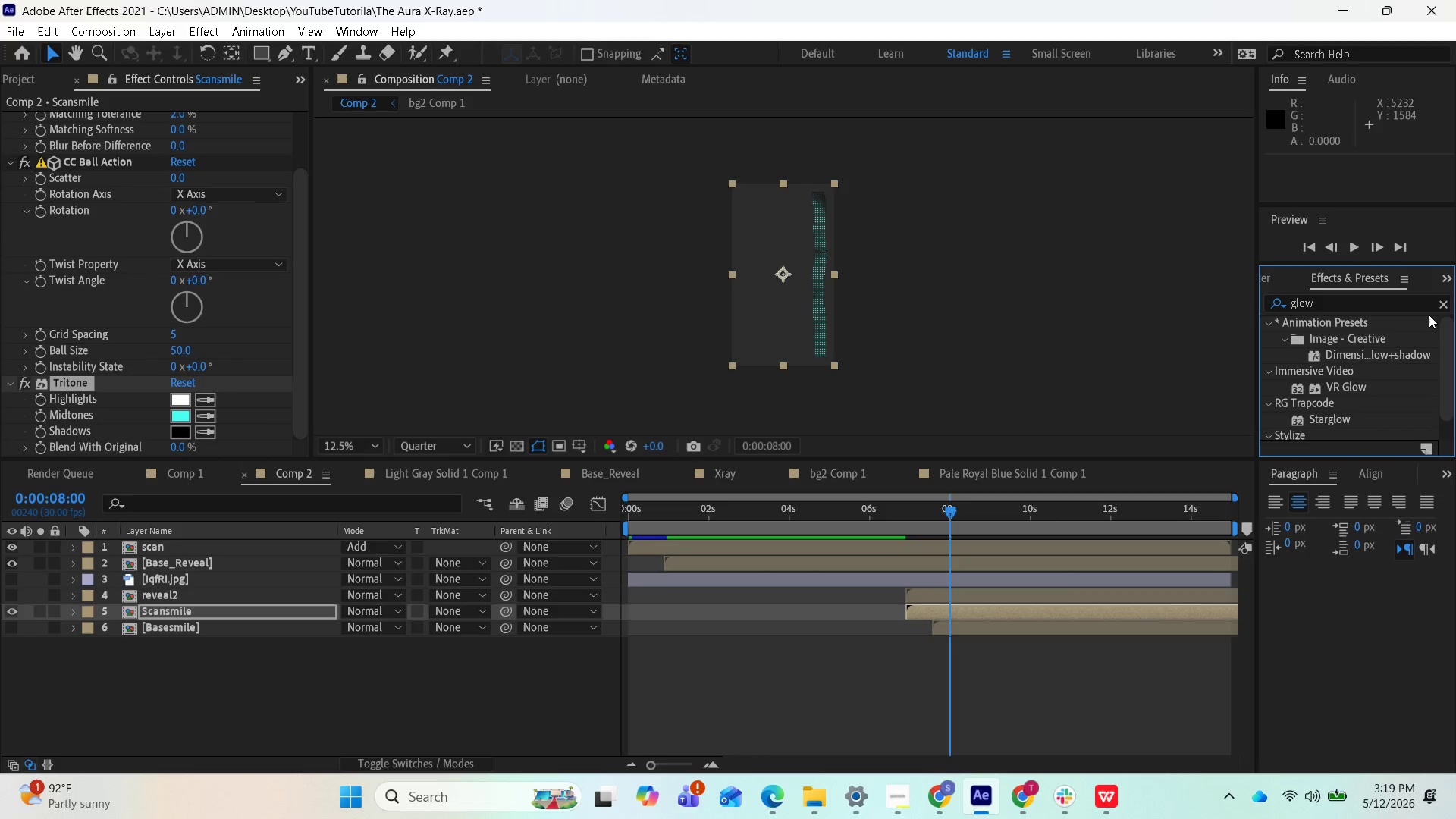 
scroll: coordinate [1348, 385], scroll_direction: down, amount: 5.0
 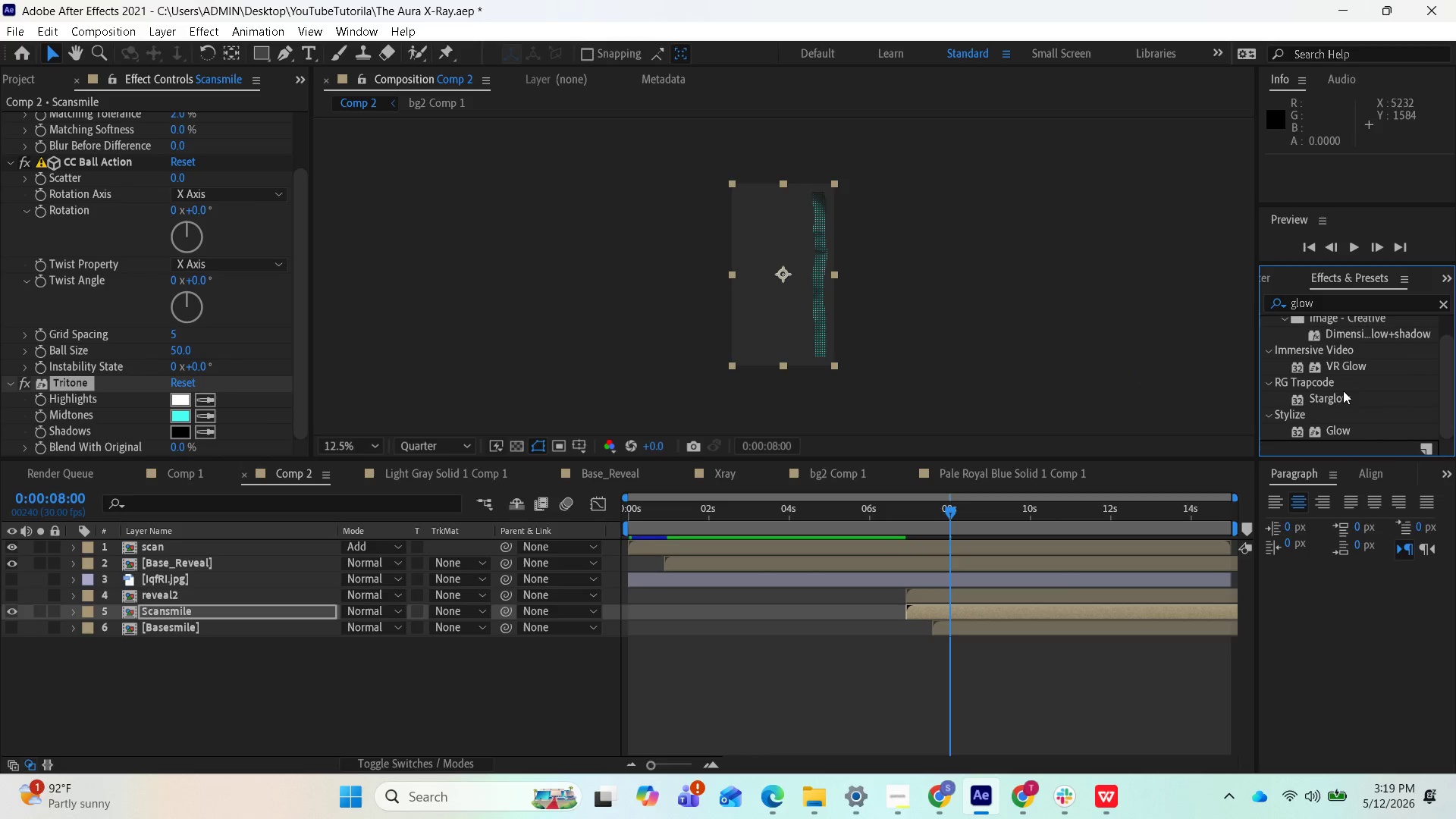 
scroll: coordinate [1346, 388], scroll_direction: up, amount: 1.0
 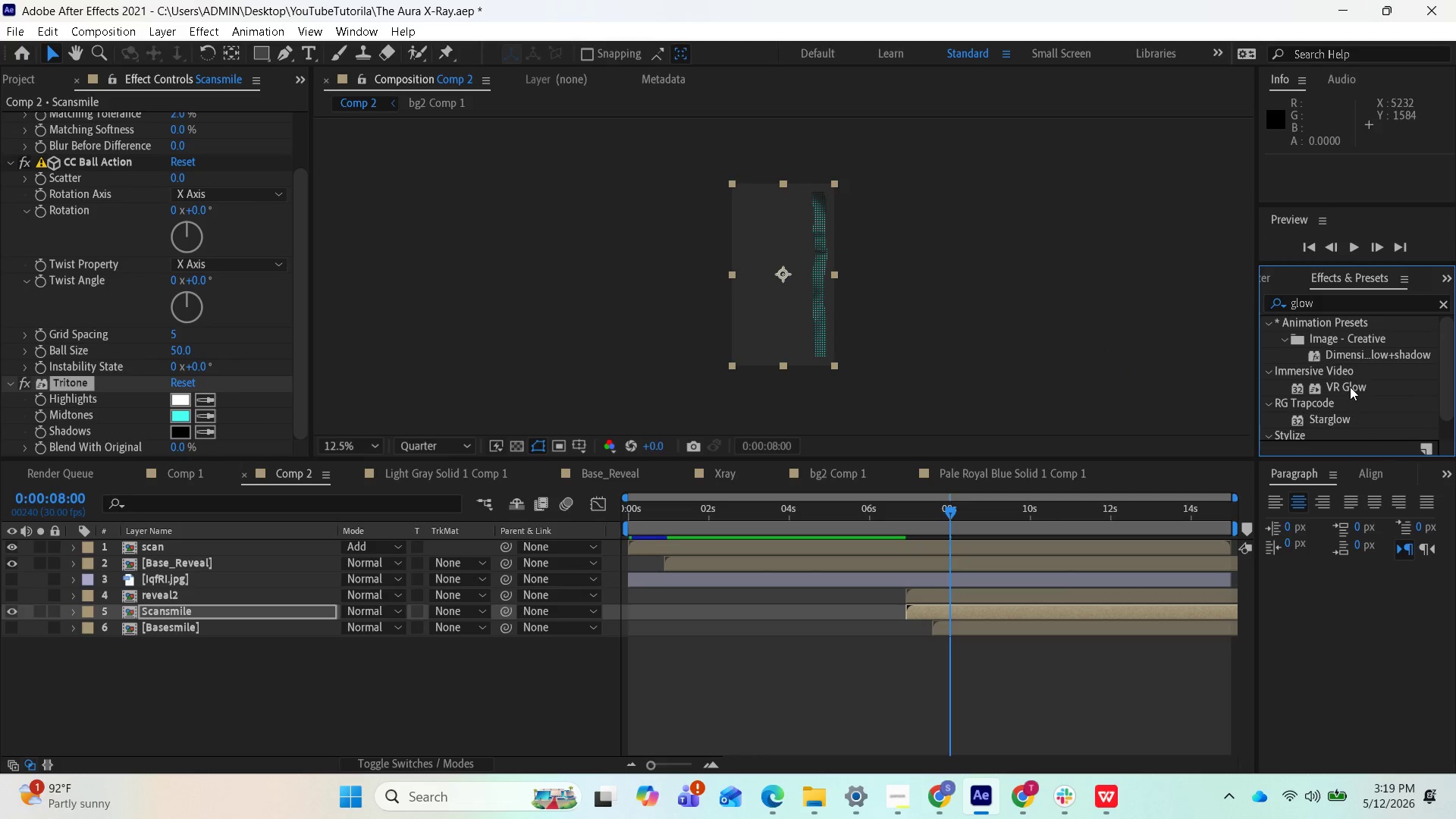 
scroll: coordinate [1351, 388], scroll_direction: down, amount: 1.0
 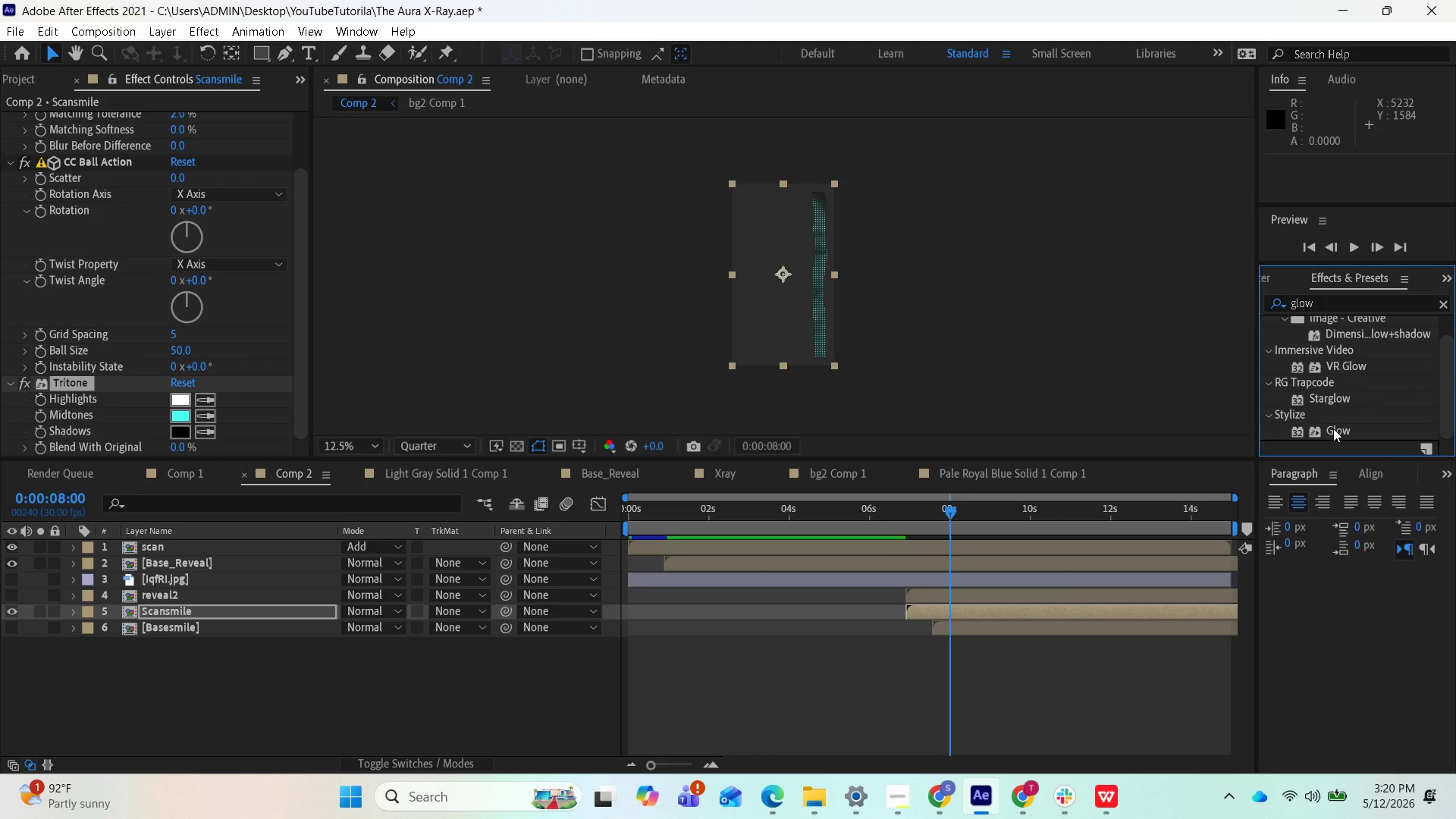 
left_click_drag(start_coordinate=[1333, 428], to_coordinate=[1045, 607])
 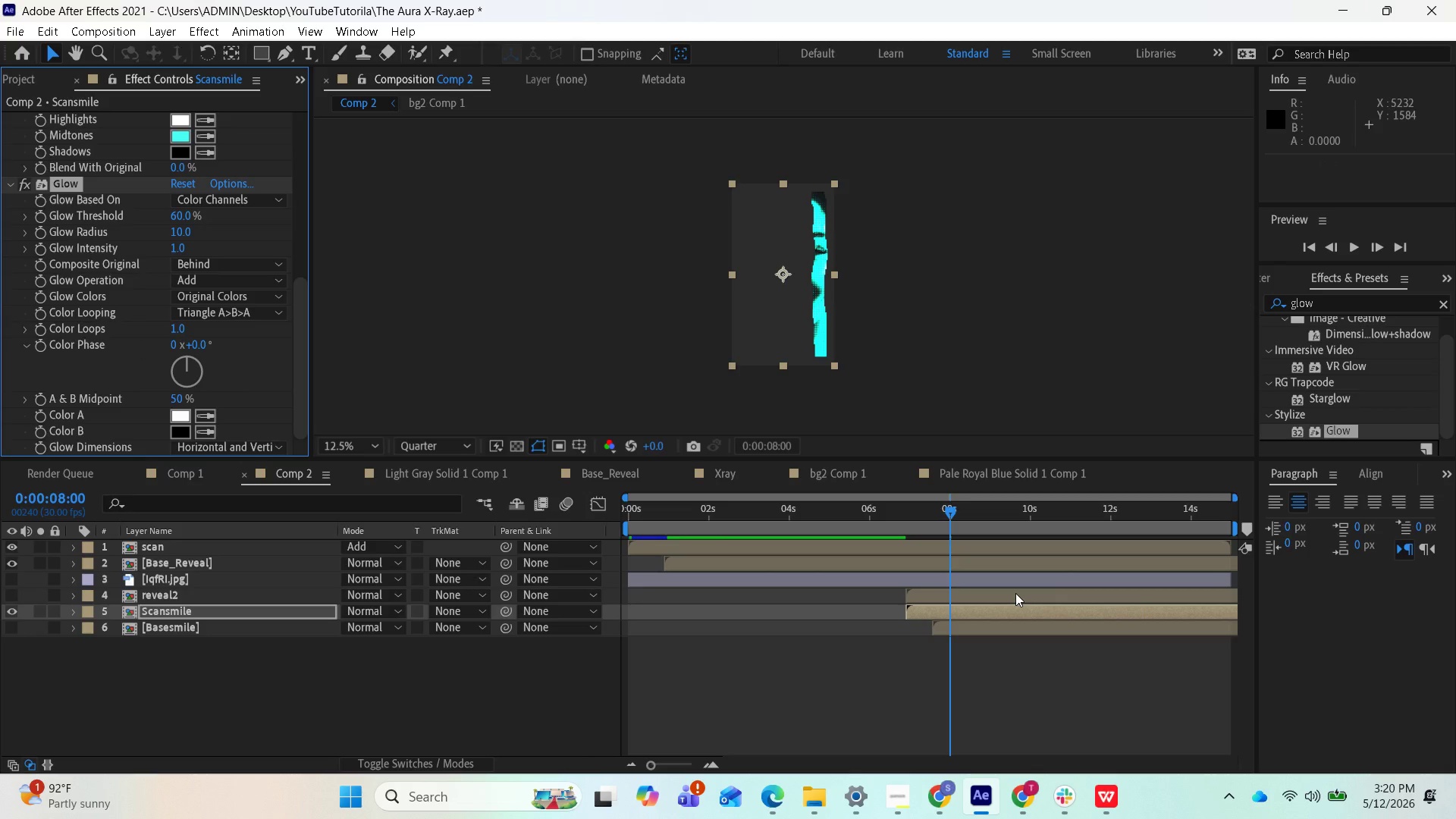 
wait(23.41)
 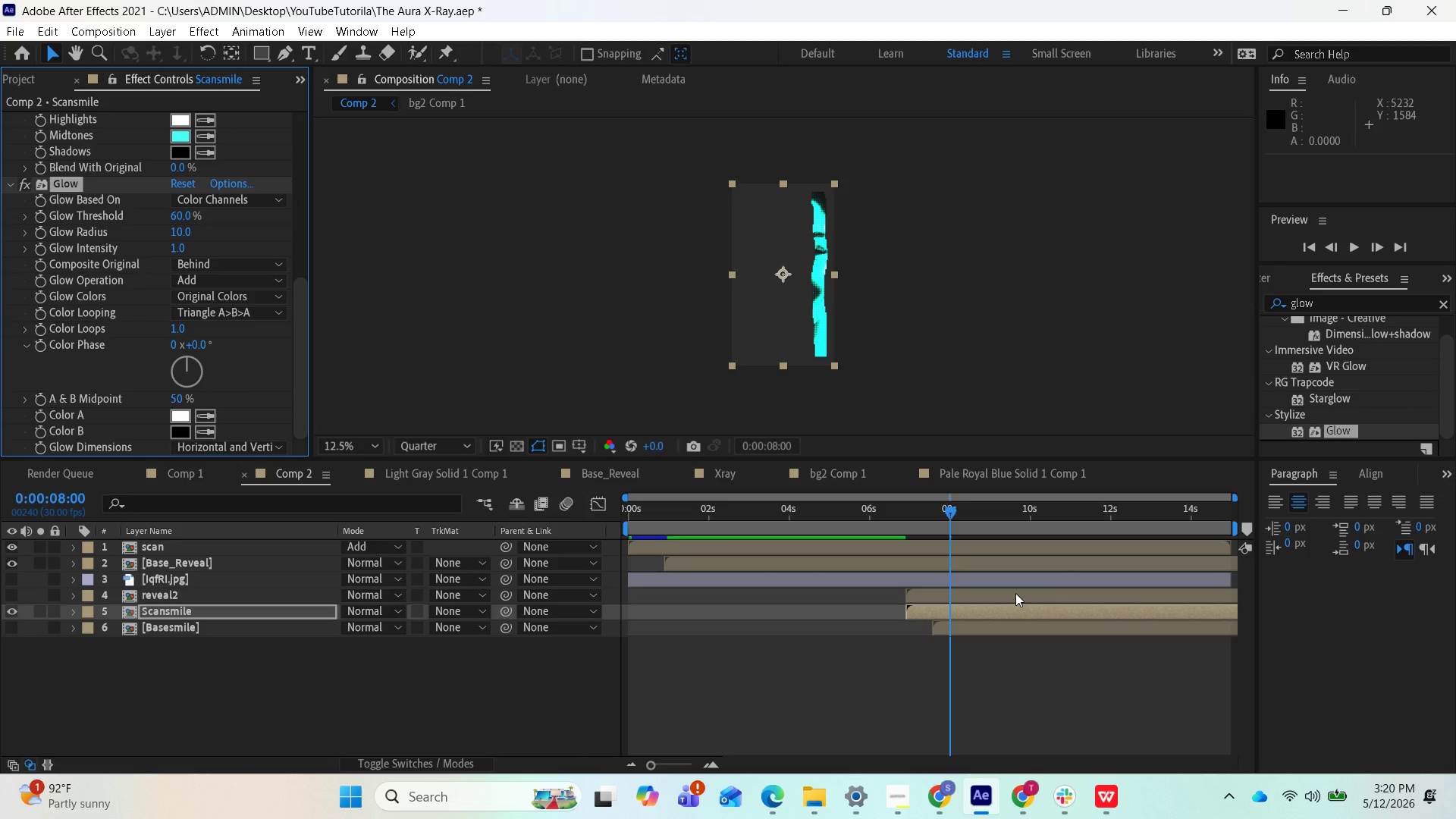 
left_click_drag(start_coordinate=[947, 507], to_coordinate=[917, 530])
 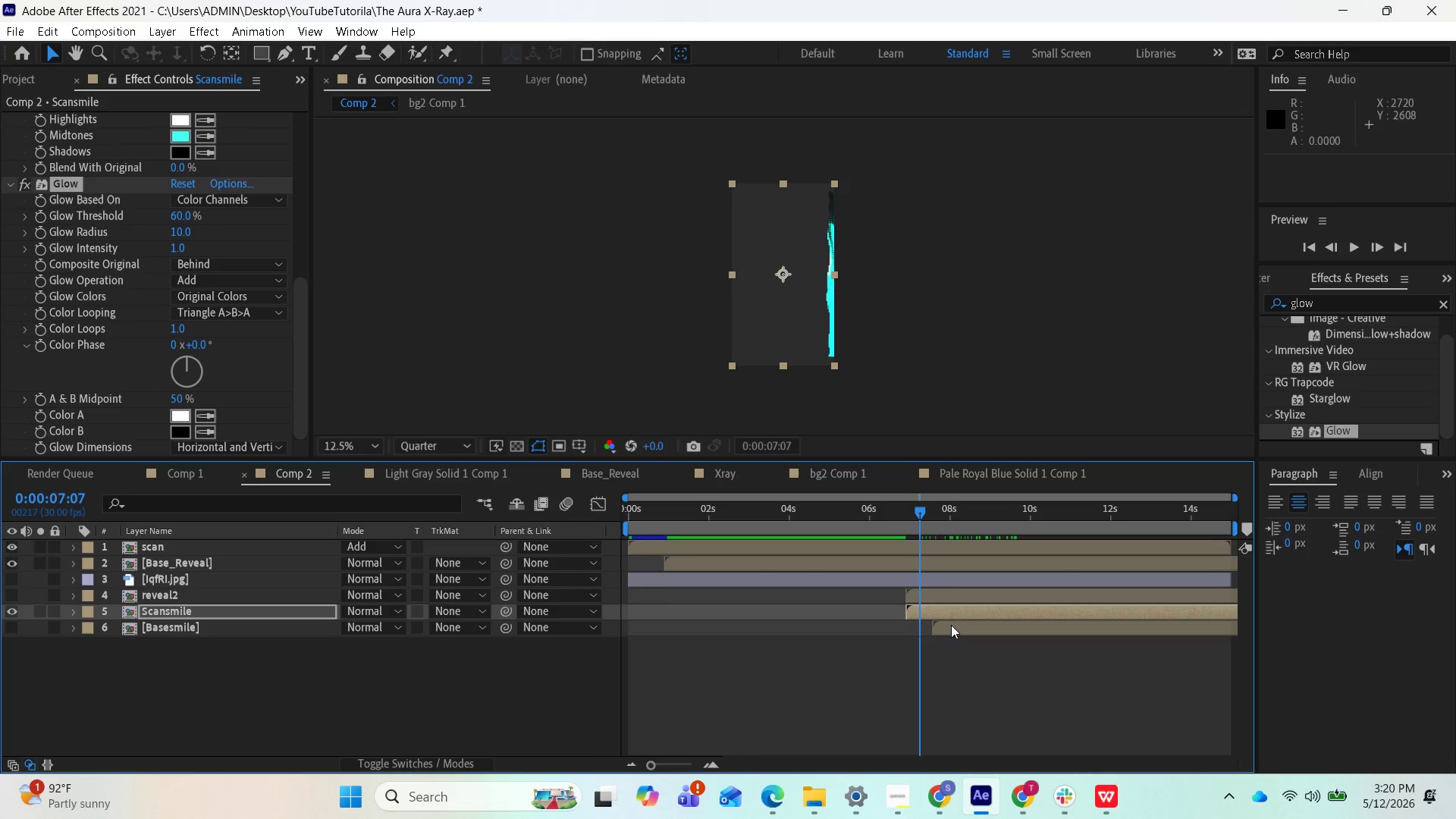 
left_click_drag(start_coordinate=[951, 625], to_coordinate=[964, 626])
 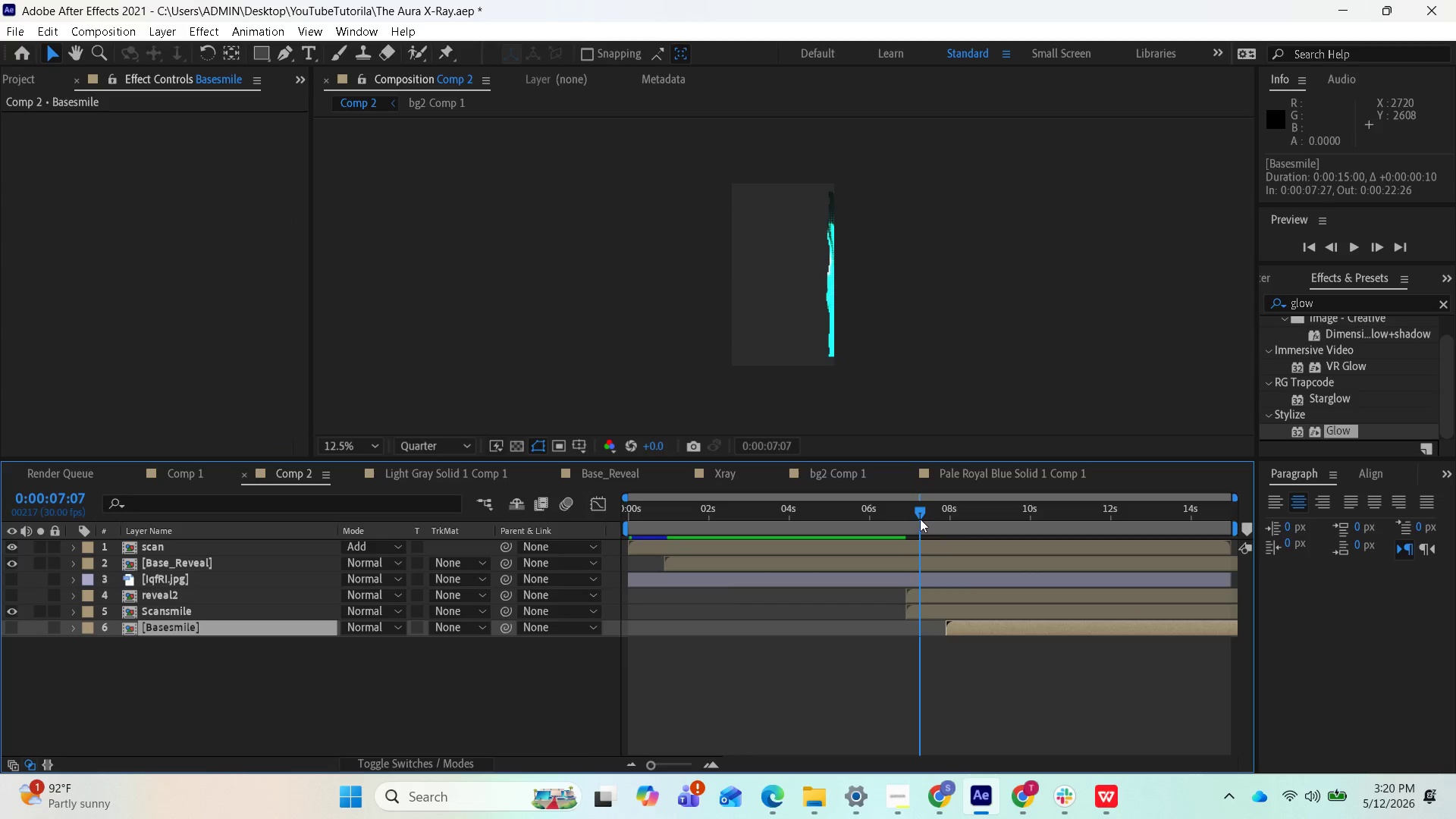 
left_click_drag(start_coordinate=[921, 516], to_coordinate=[1006, 530])
 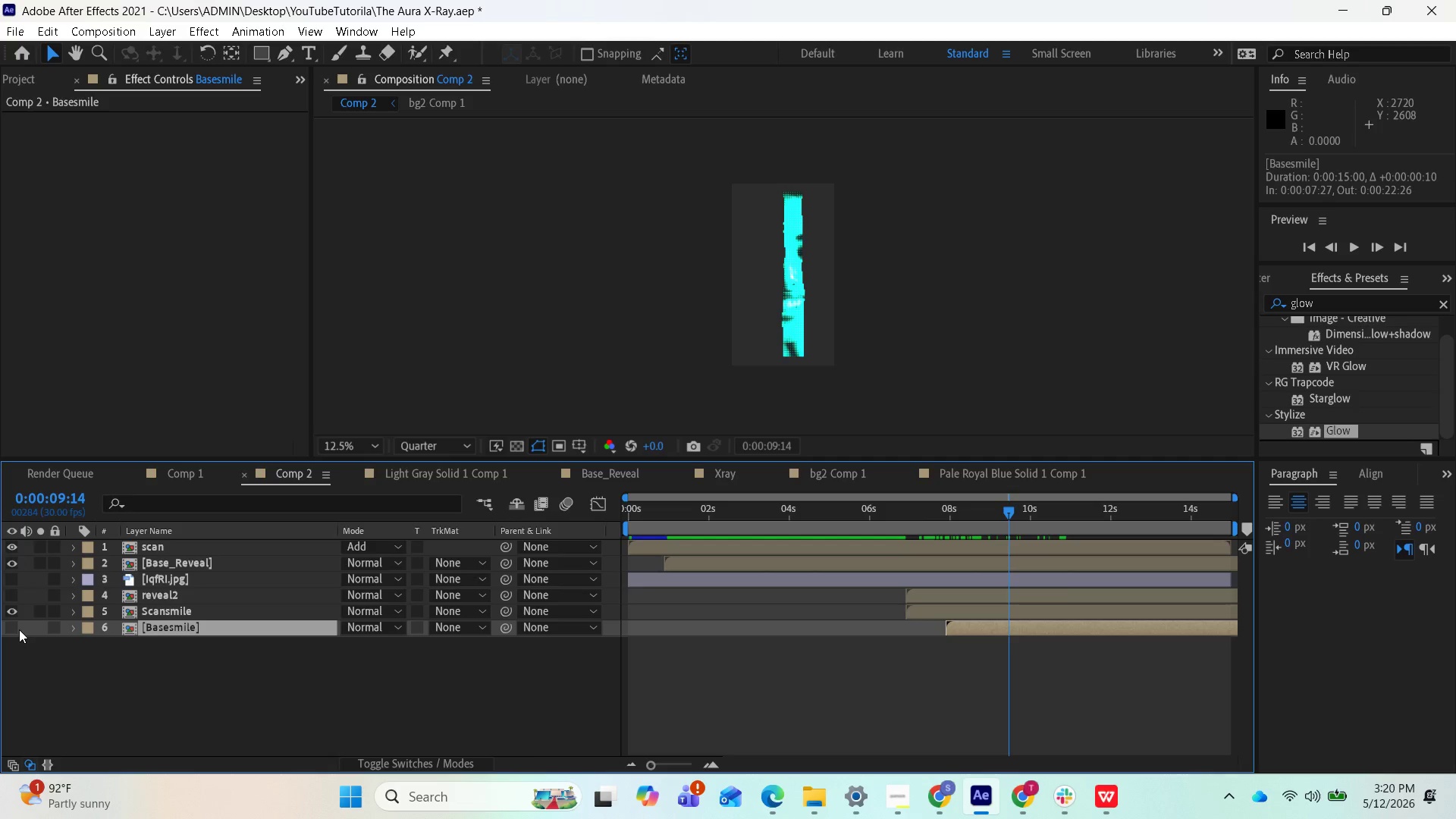 
left_click([14, 628])
 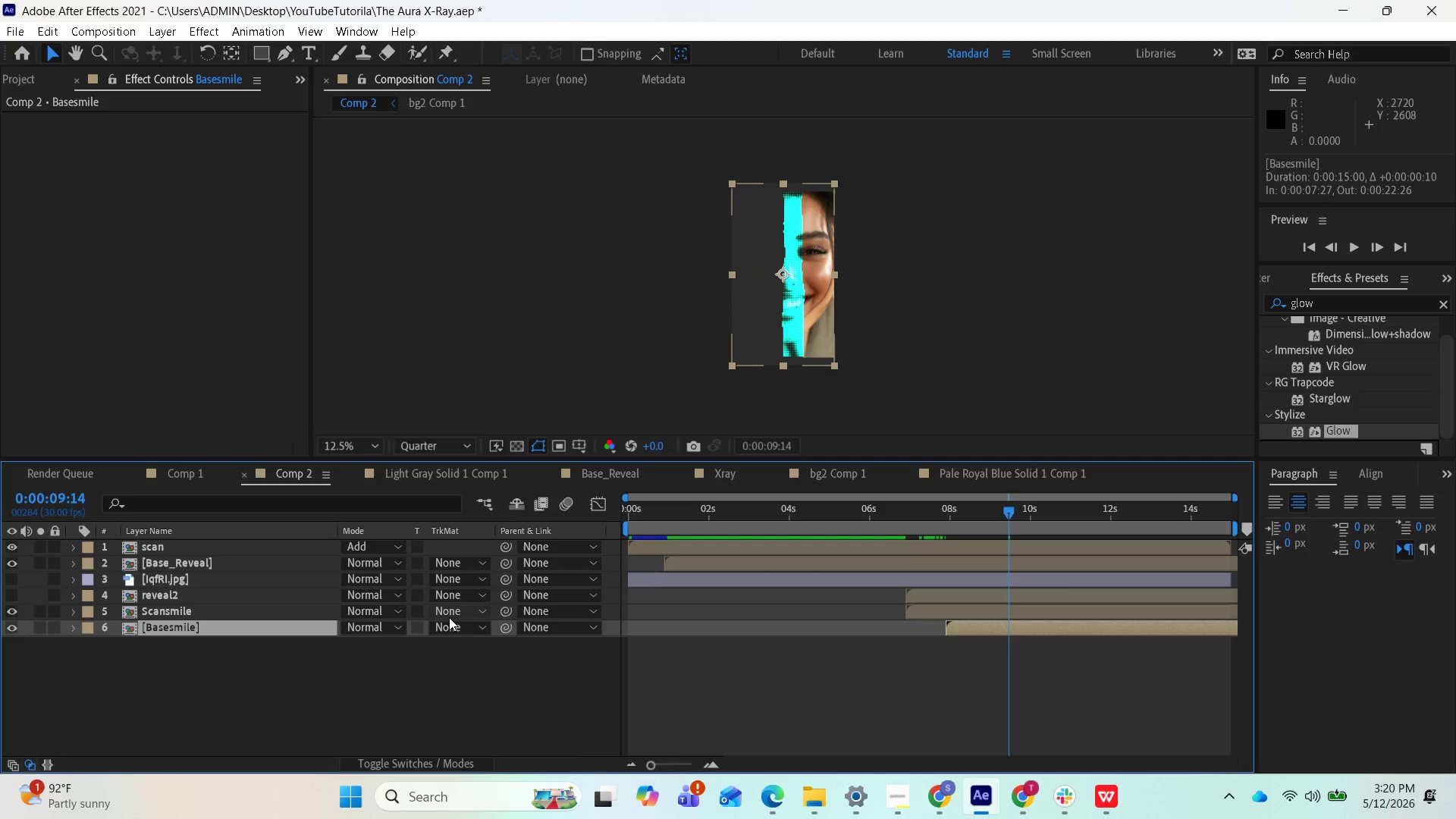 
left_click([453, 612])
 